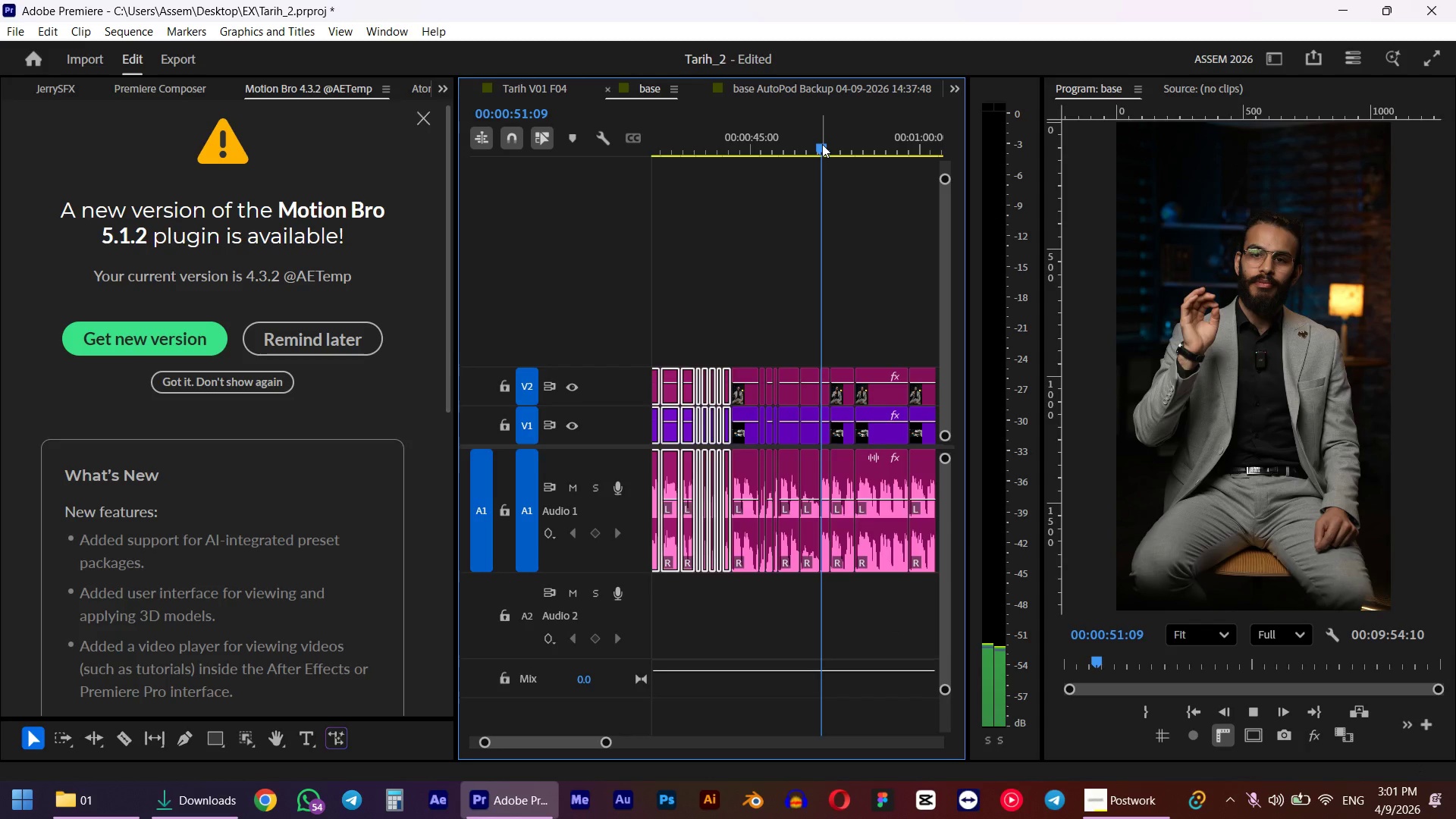 
key(Space)
 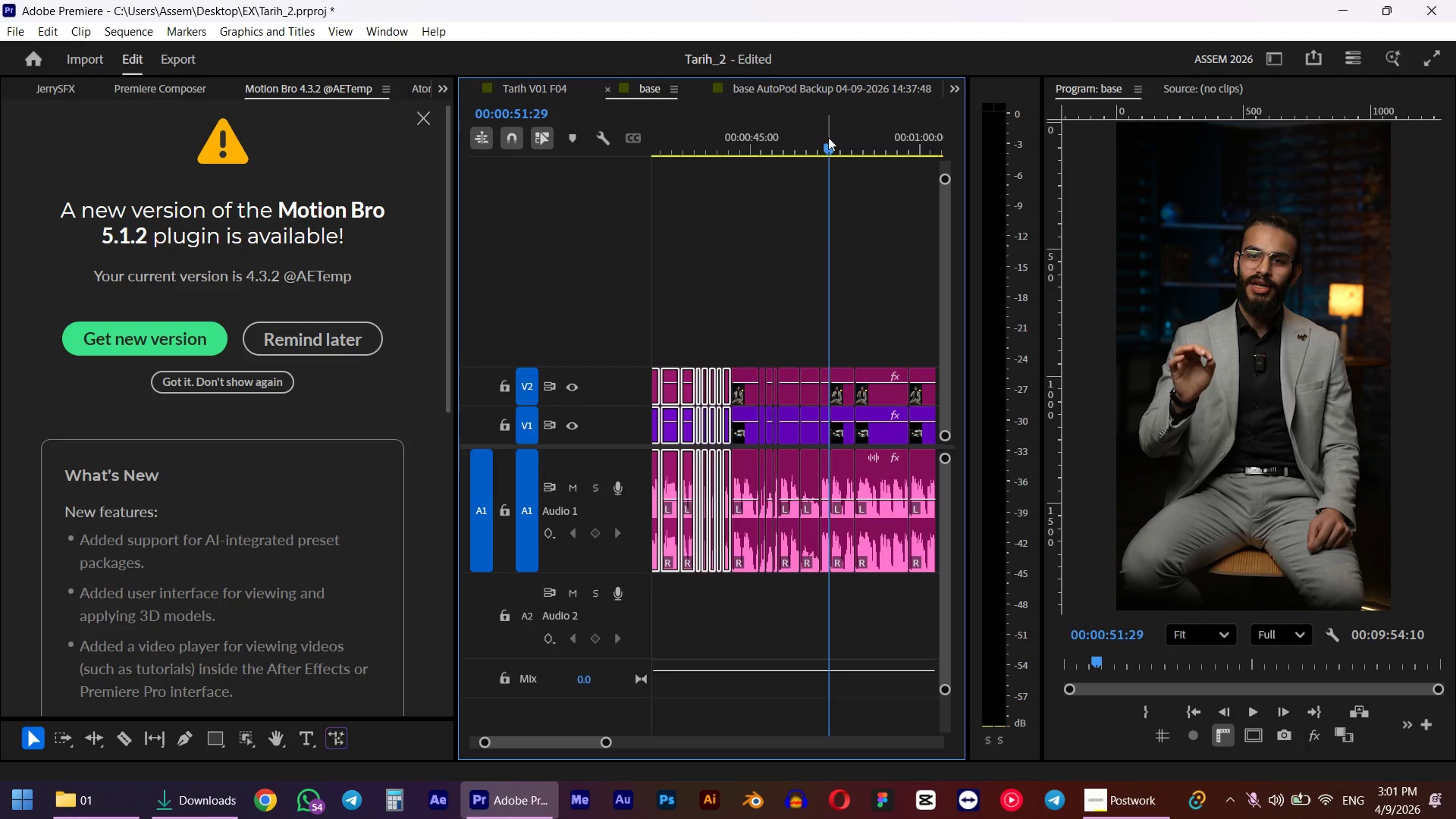 
left_click_drag(start_coordinate=[828, 137], to_coordinate=[818, 139])
 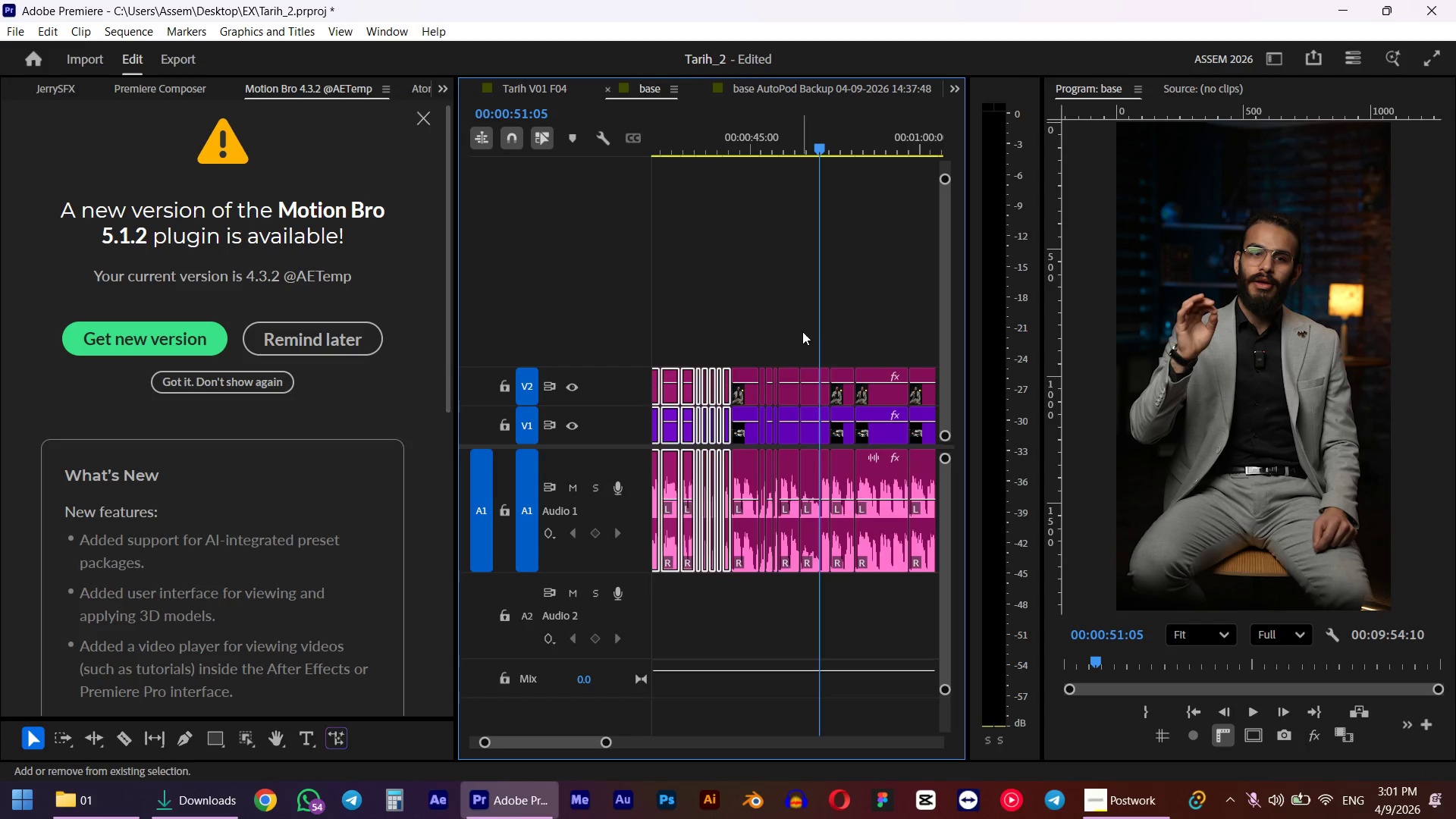 
hold_key(key=ShiftLeft, duration=0.98)
 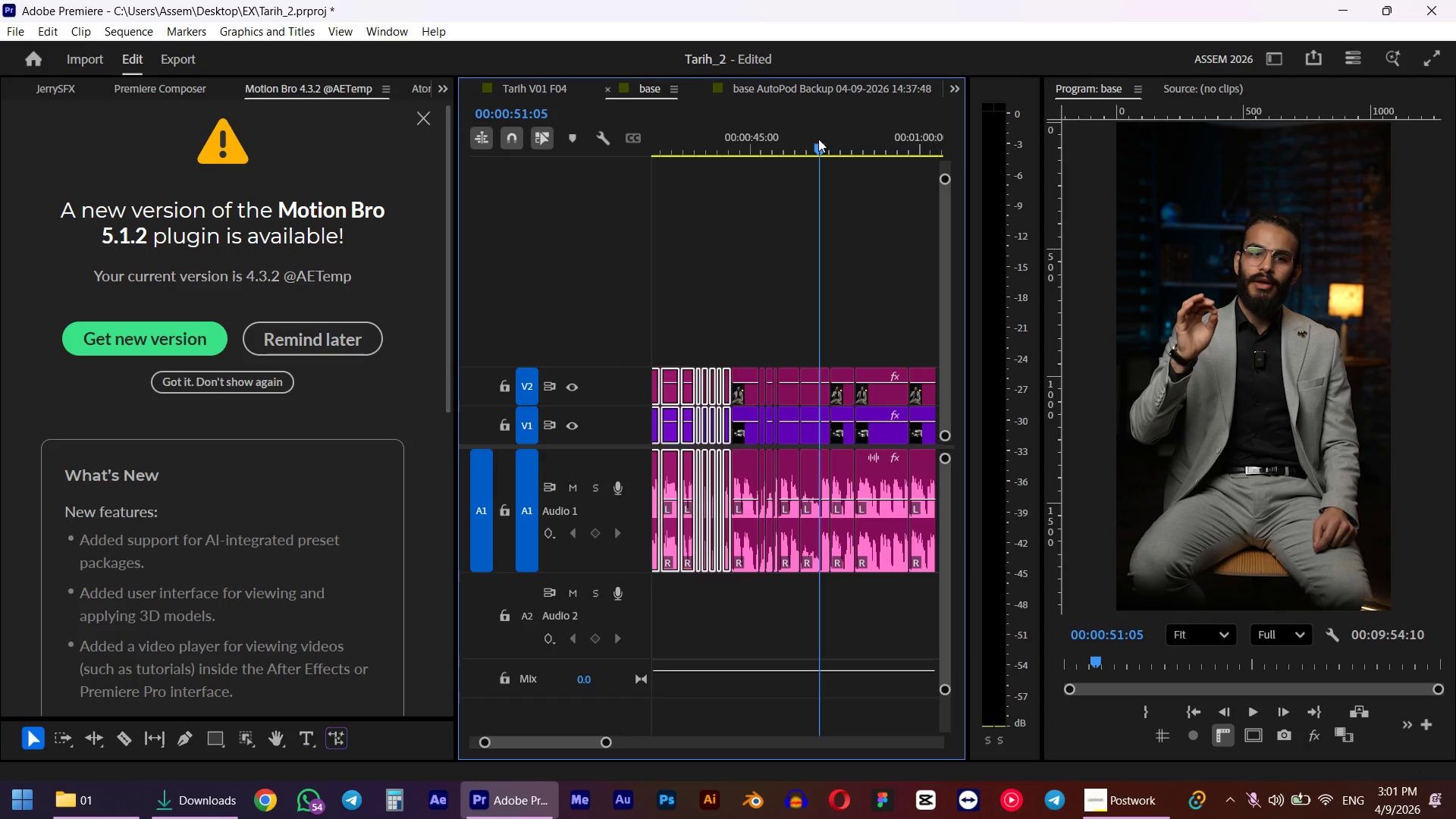 
hold_key(key=ShiftLeft, duration=1.09)
left_click_drag(start_coordinate=[811, 333], to_coordinate=[708, 596])
 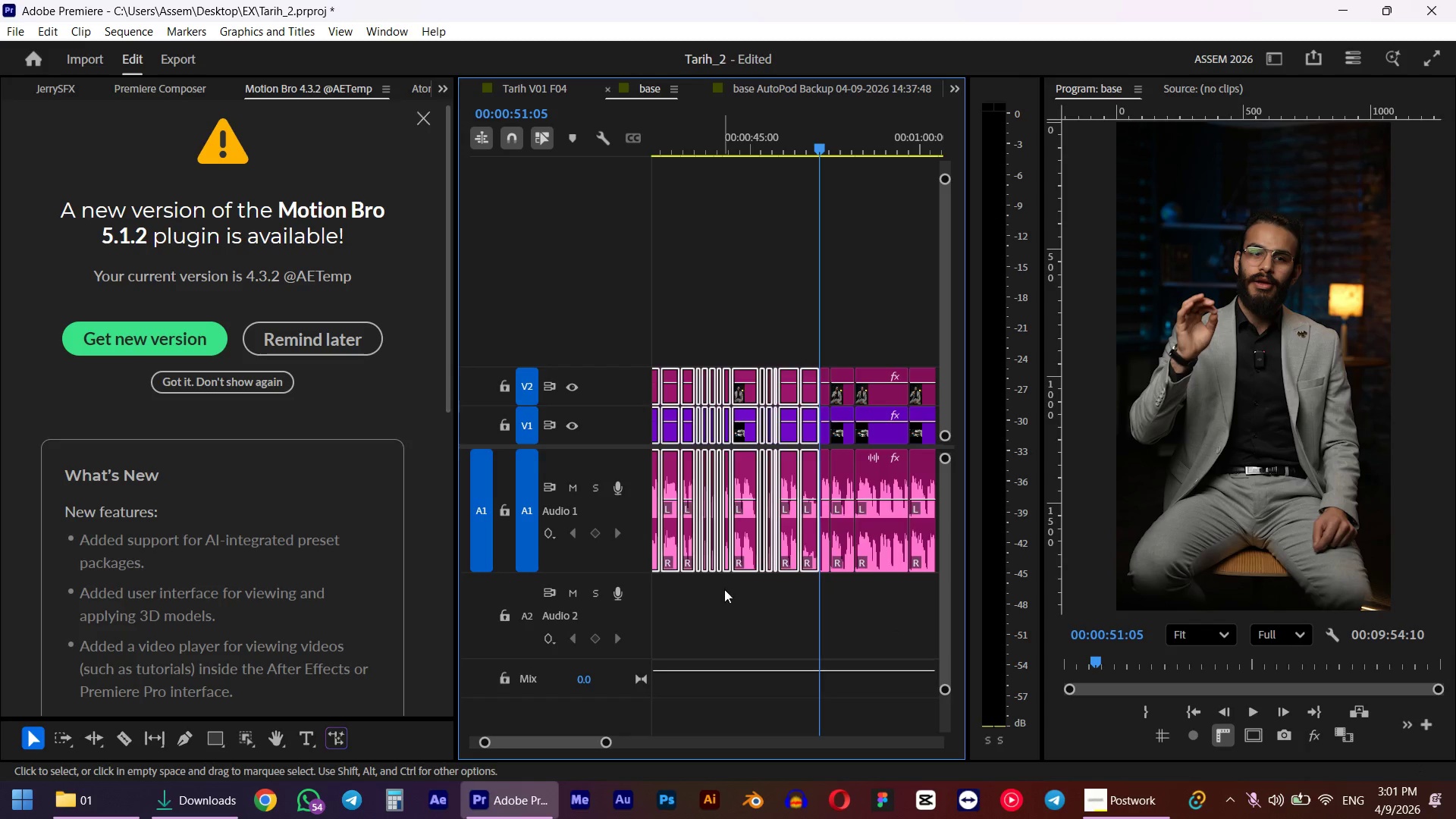 
scroll: coordinate [728, 578], scroll_direction: up, amount: 4.0
 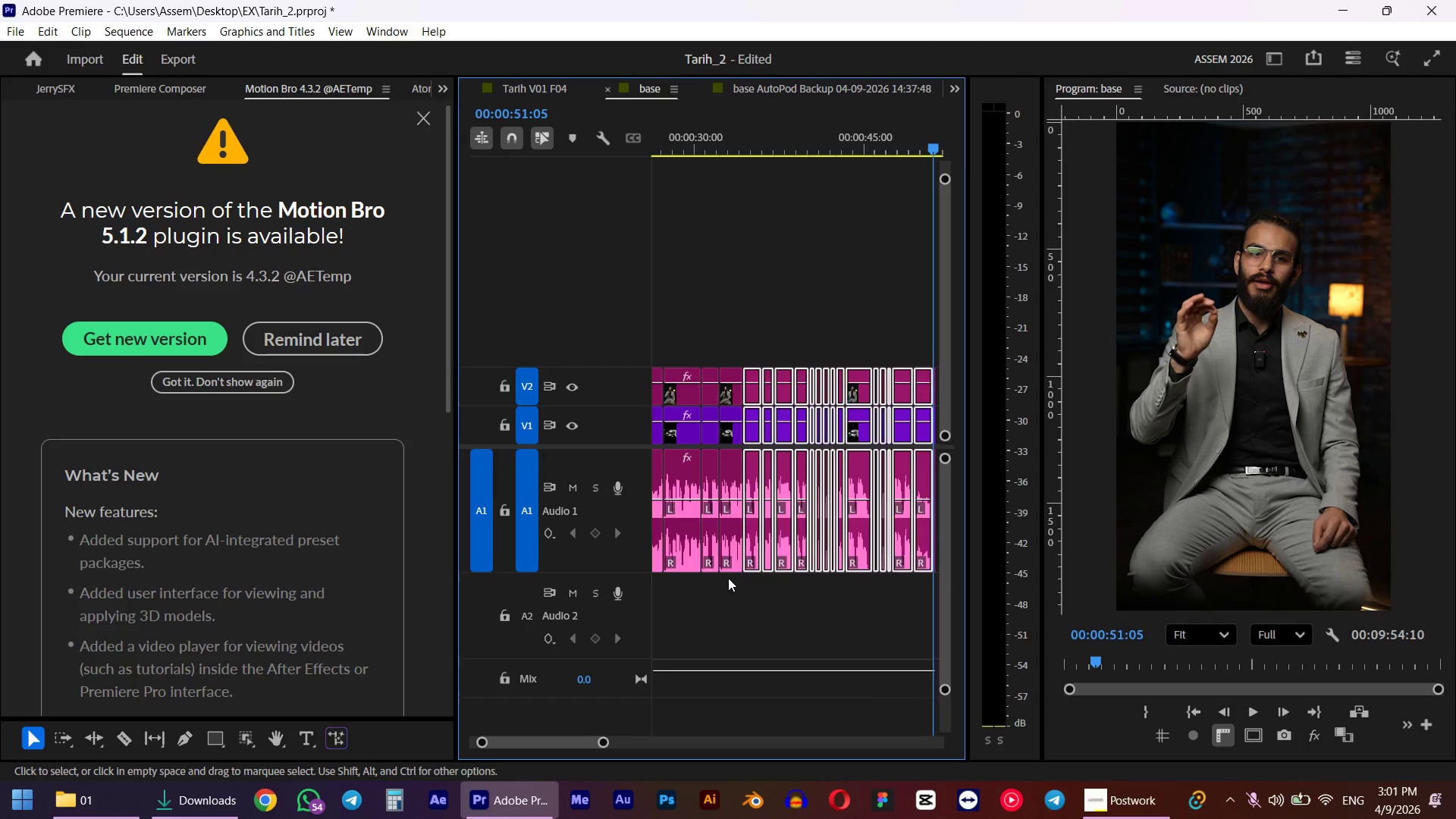 
key(Alt+AltLeft)
 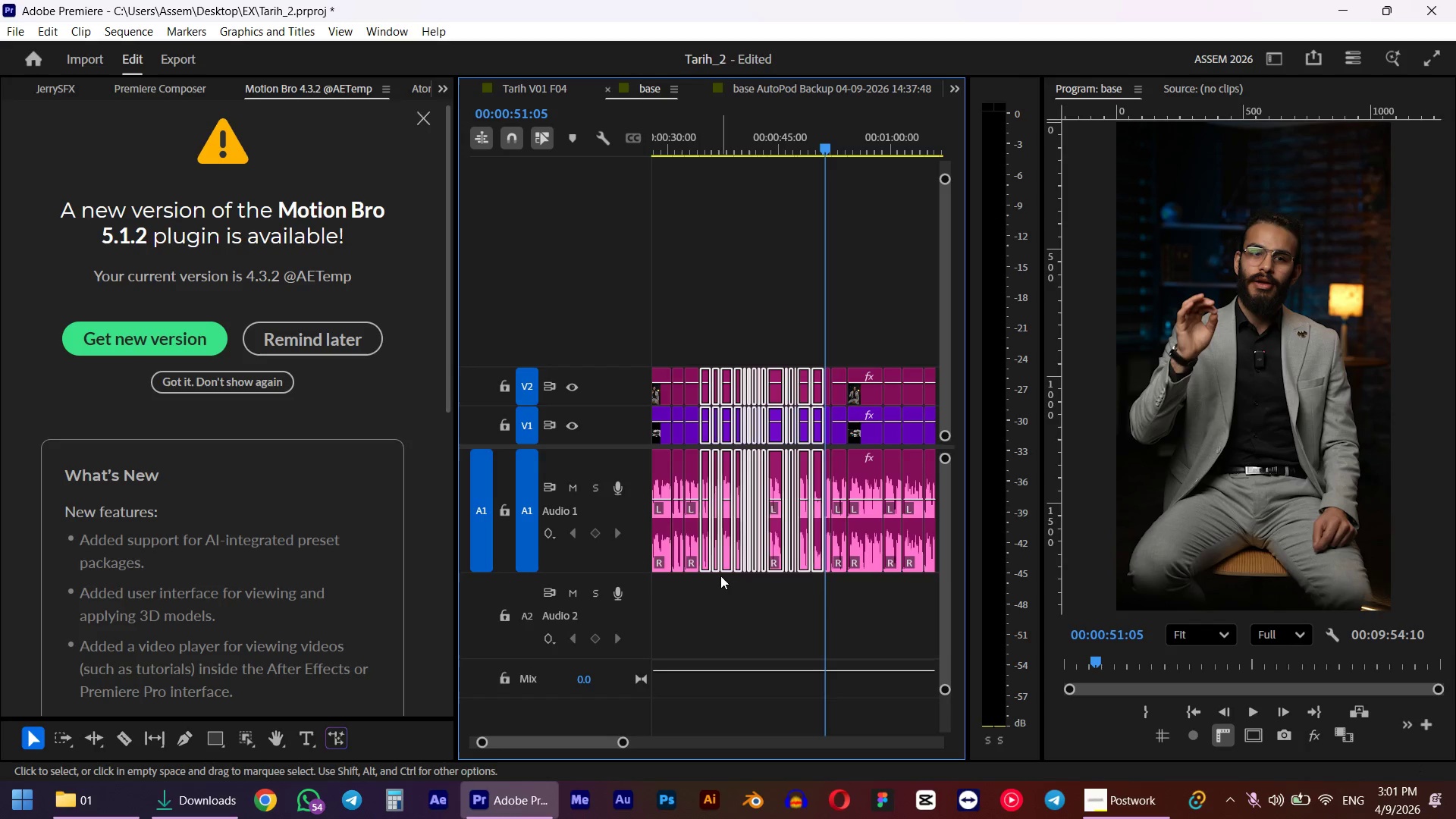 
scroll: coordinate [726, 578], scroll_direction: down, amount: 6.0
 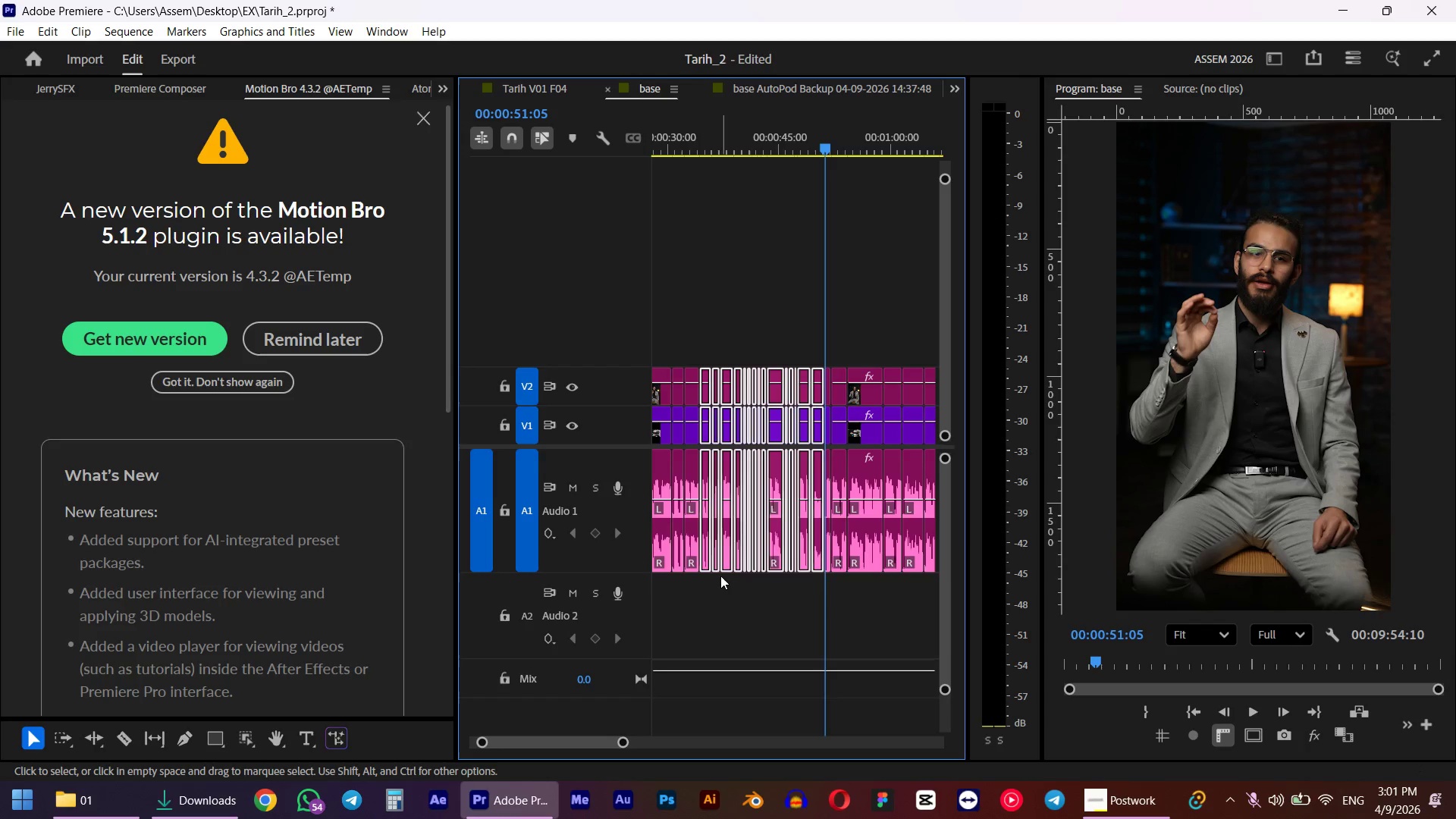 
key(D)
 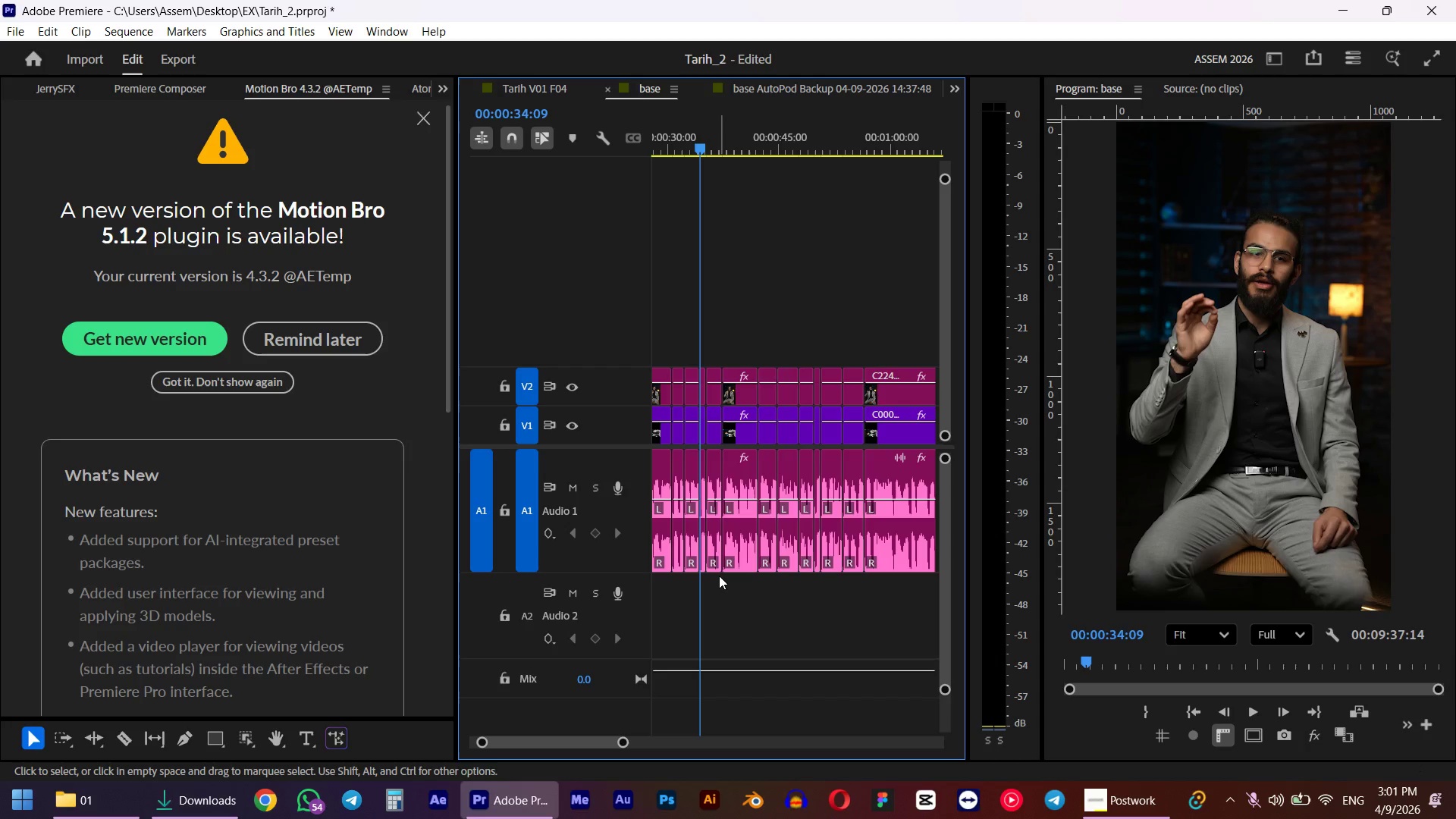 
hold_key(key=AltLeft, duration=0.44)
scroll: coordinate [691, 541], scroll_direction: up, amount: 5.0
 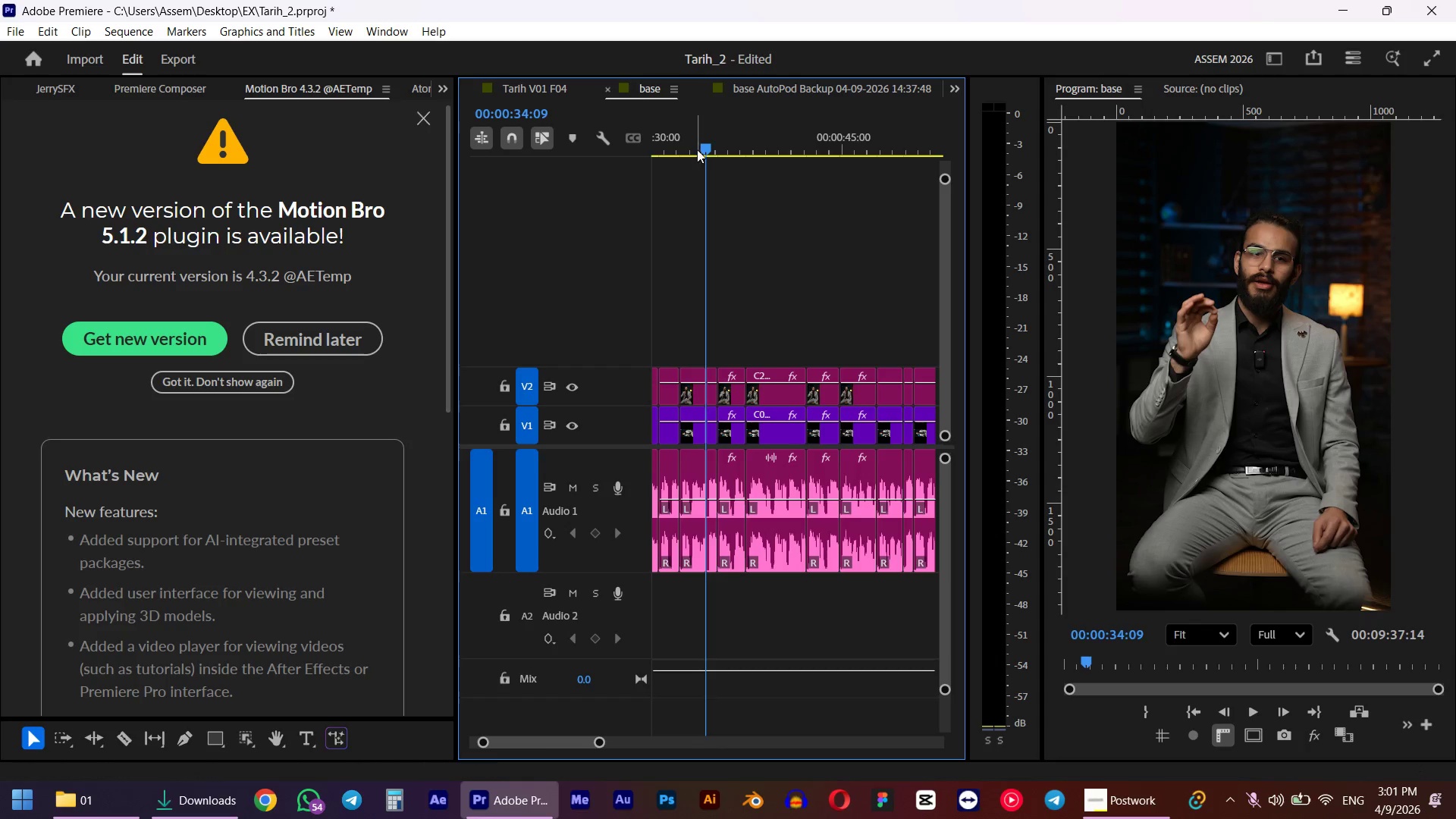 
left_click([689, 133])
 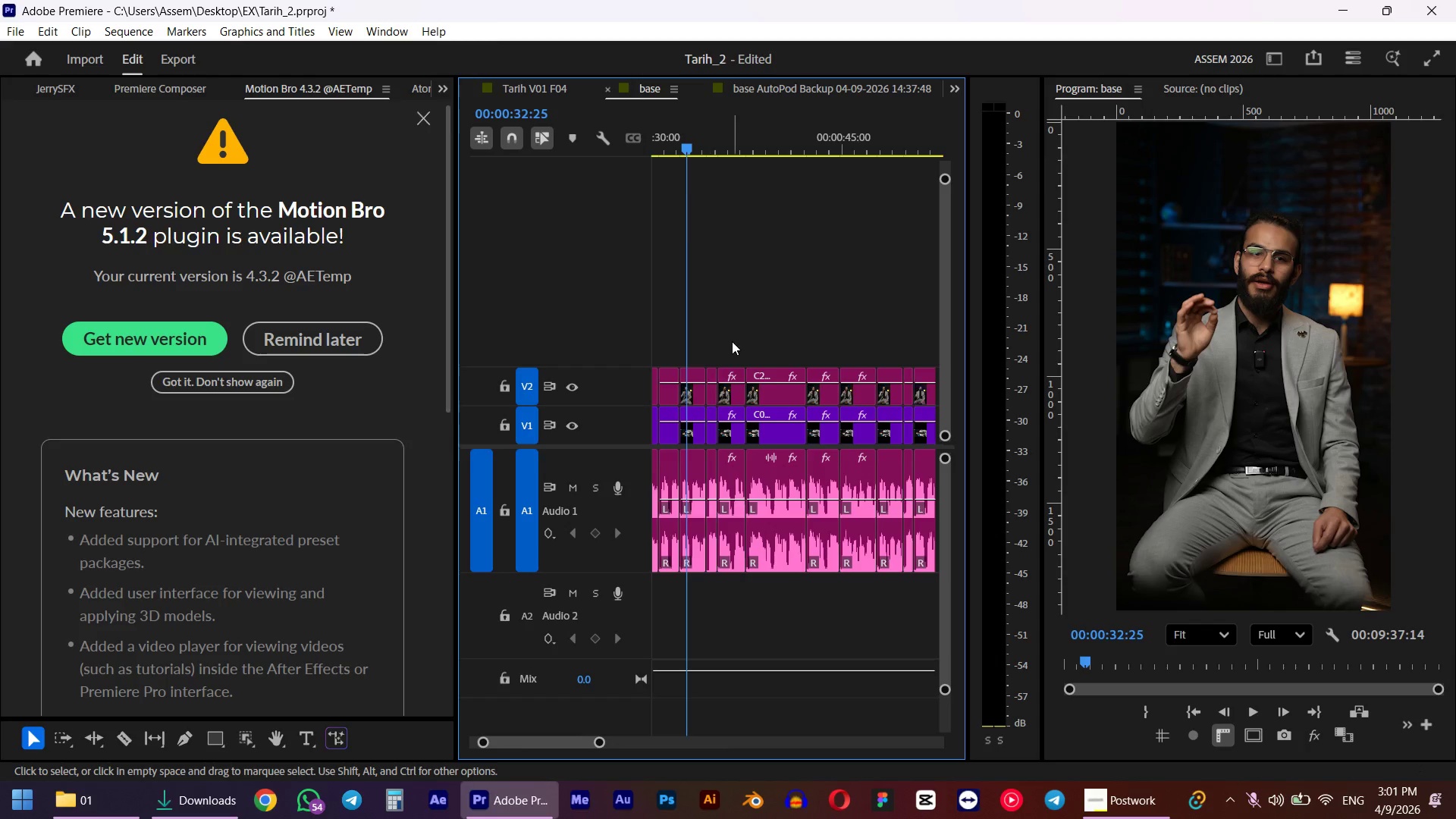 
key(Space)
 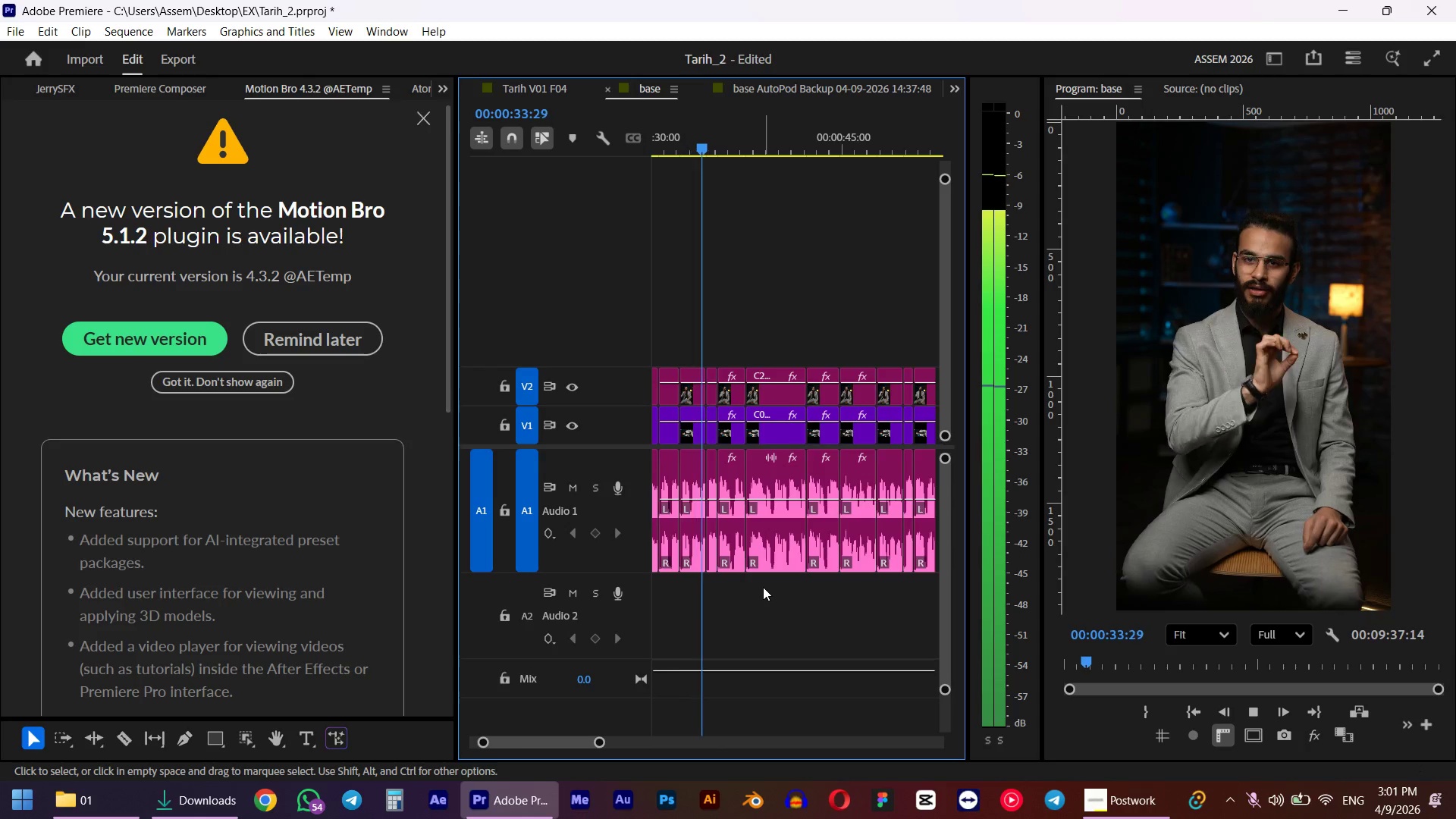 
key(Space)
 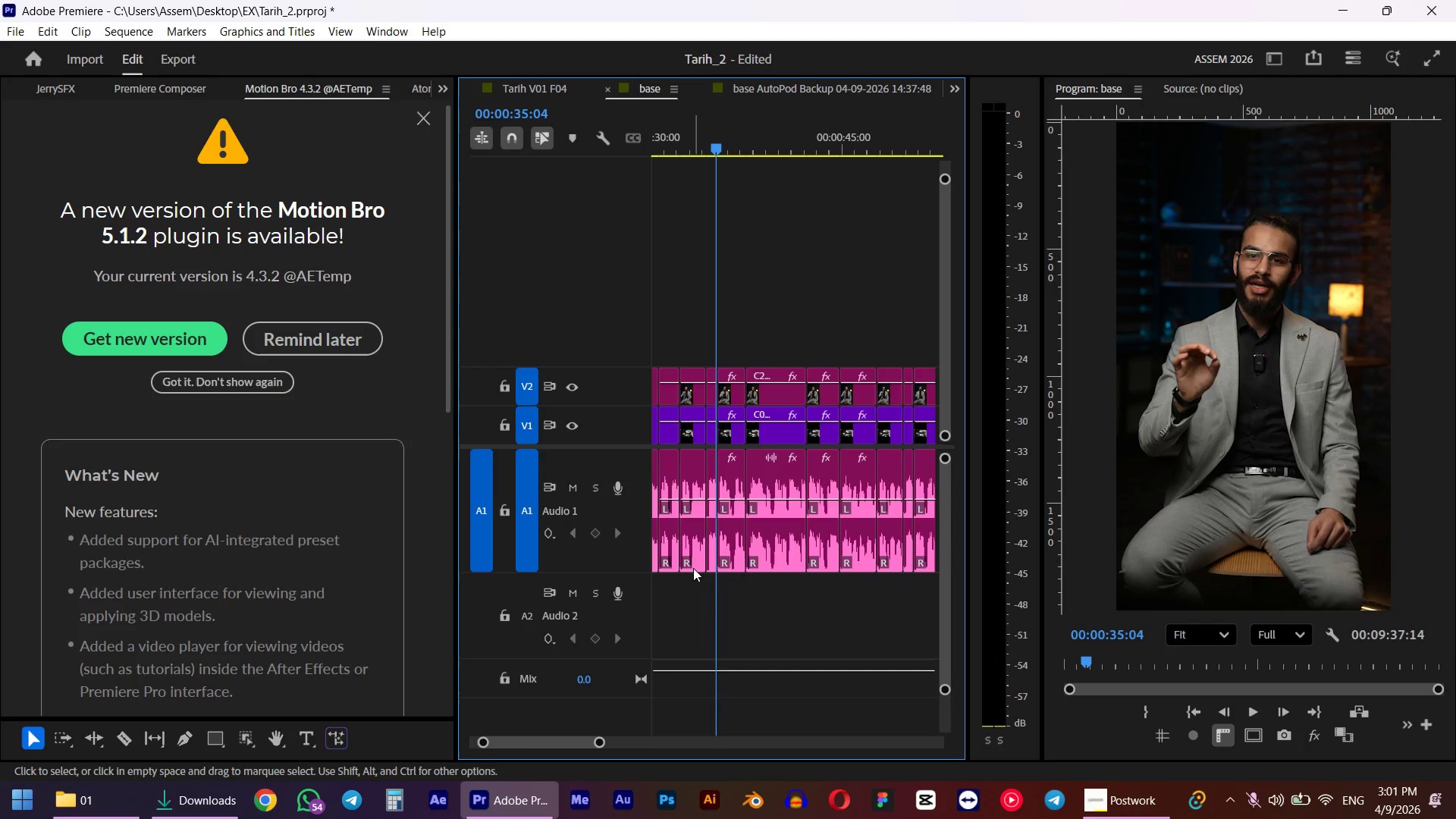 
hold_key(key=AltLeft, duration=1.31)
scroll: coordinate [689, 538], scroll_direction: up, amount: 15.0
 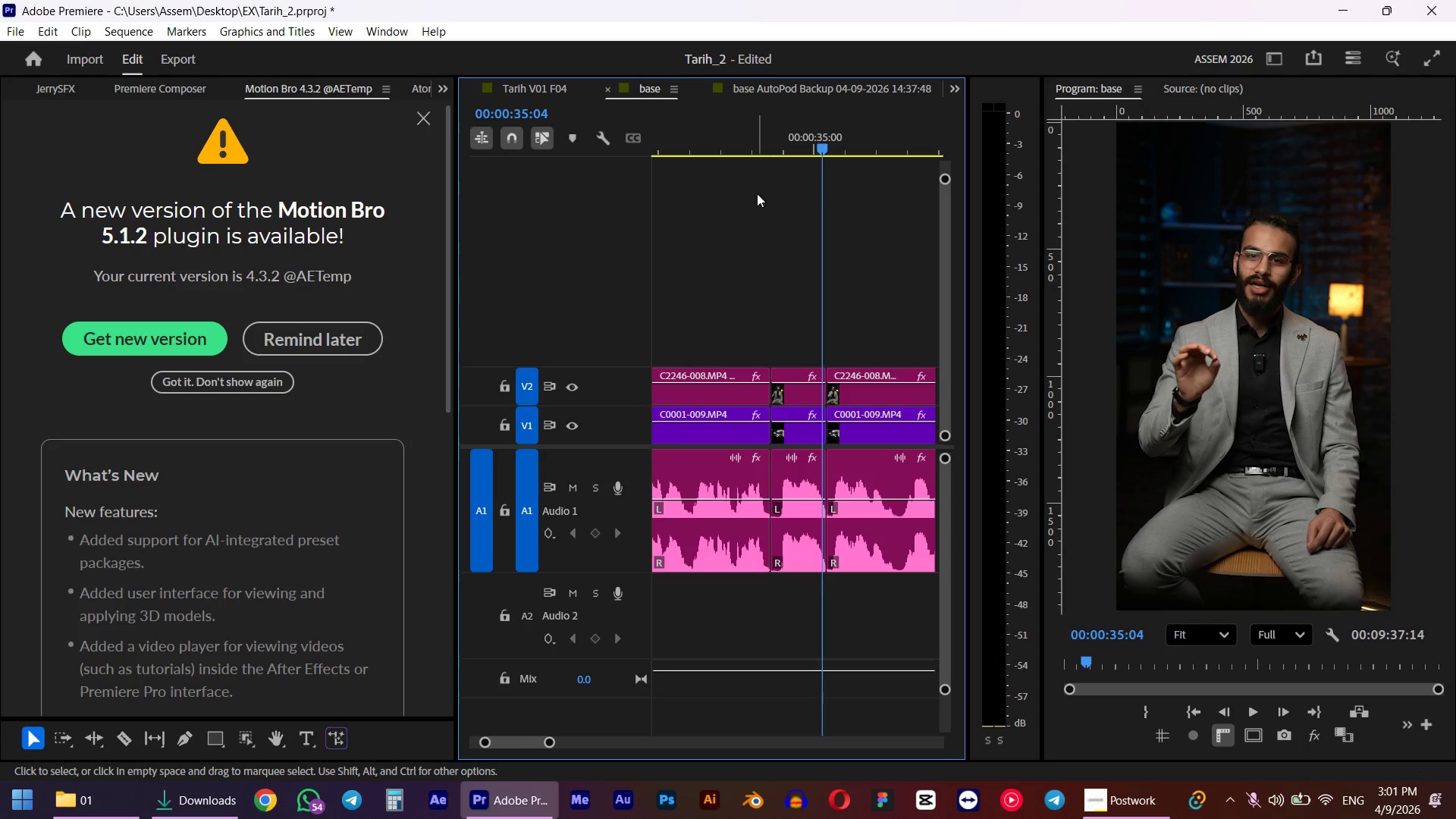 
left_click([749, 143])
 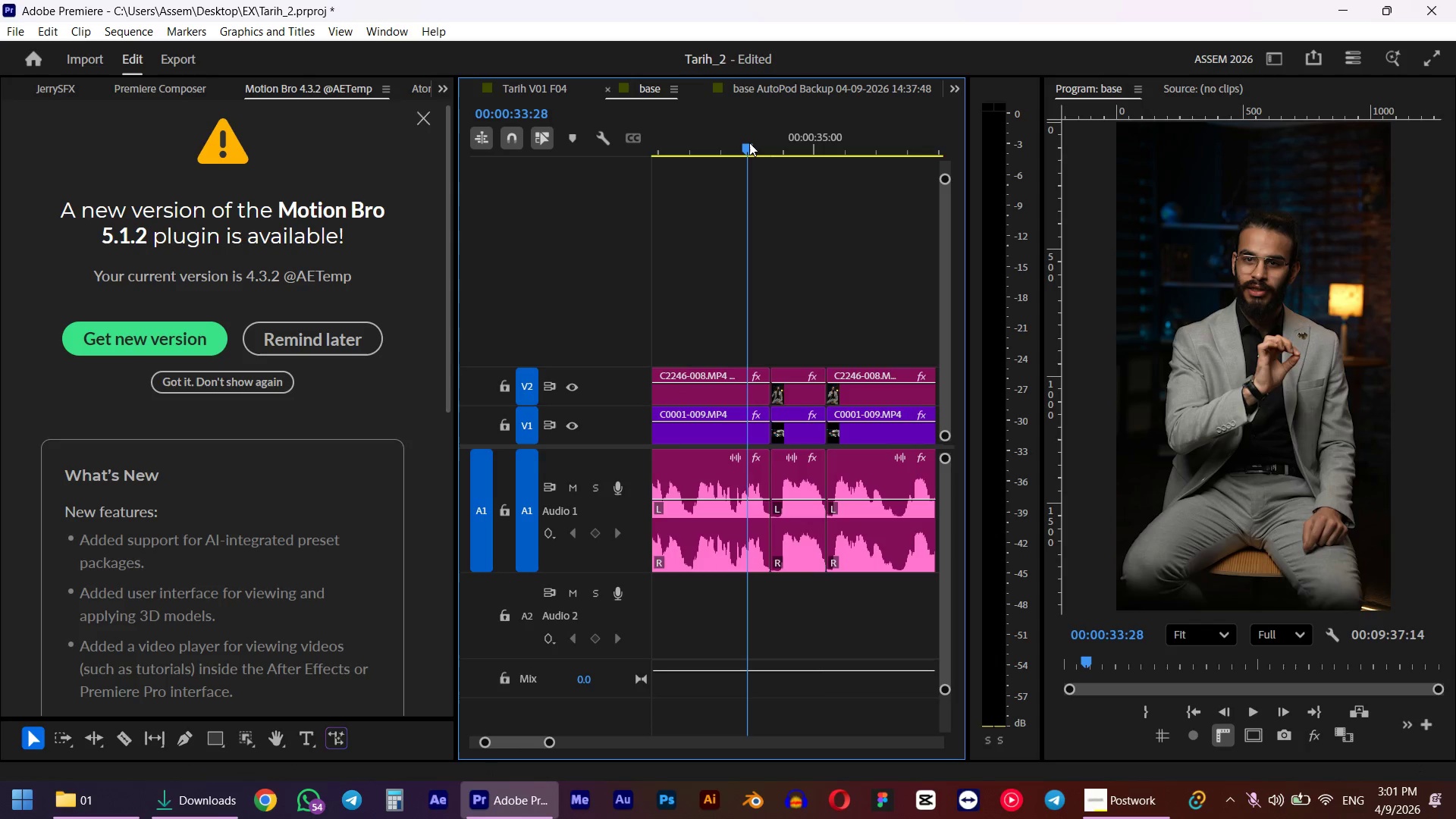 
key(Space)
 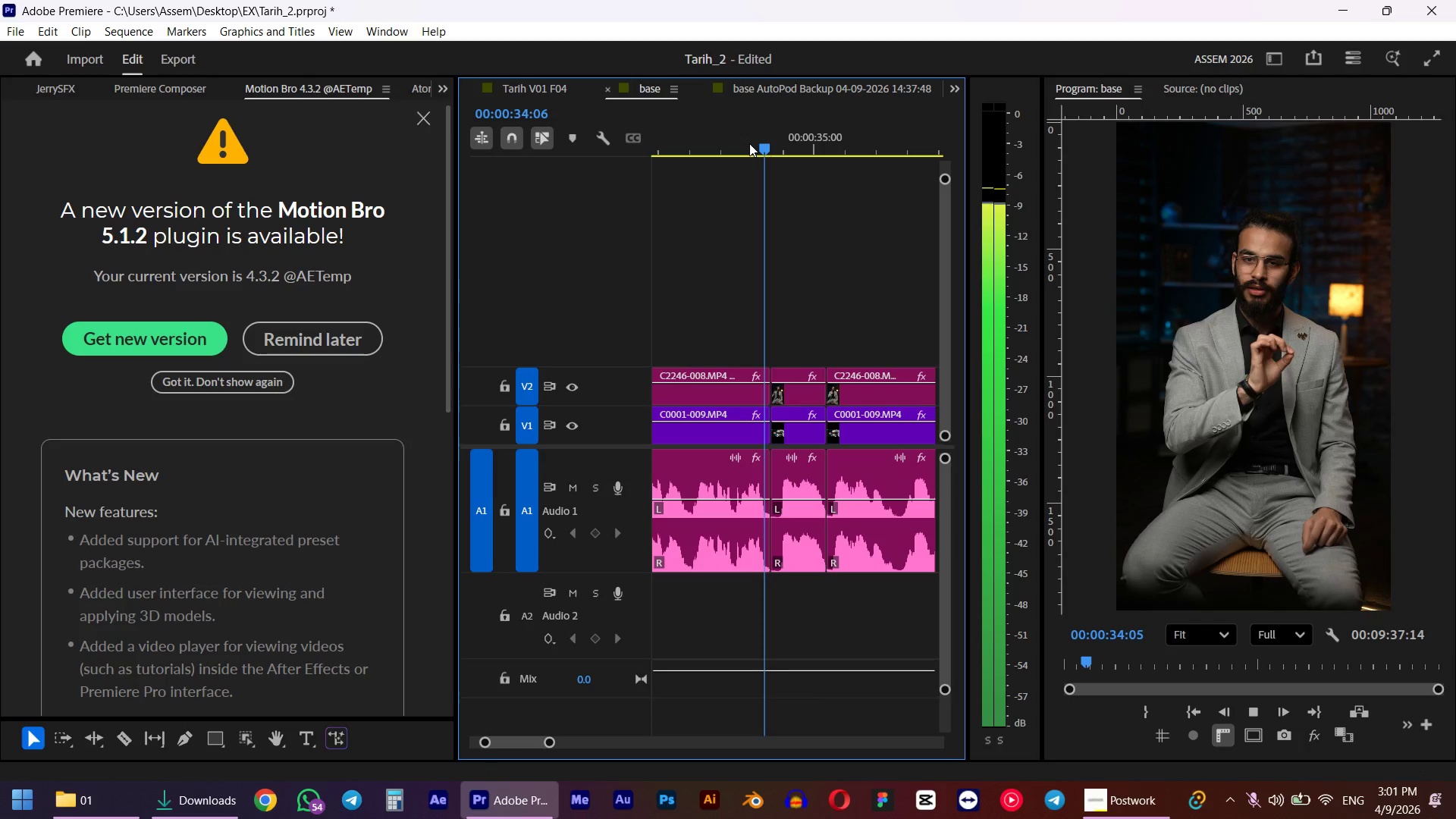 
key(Space)
 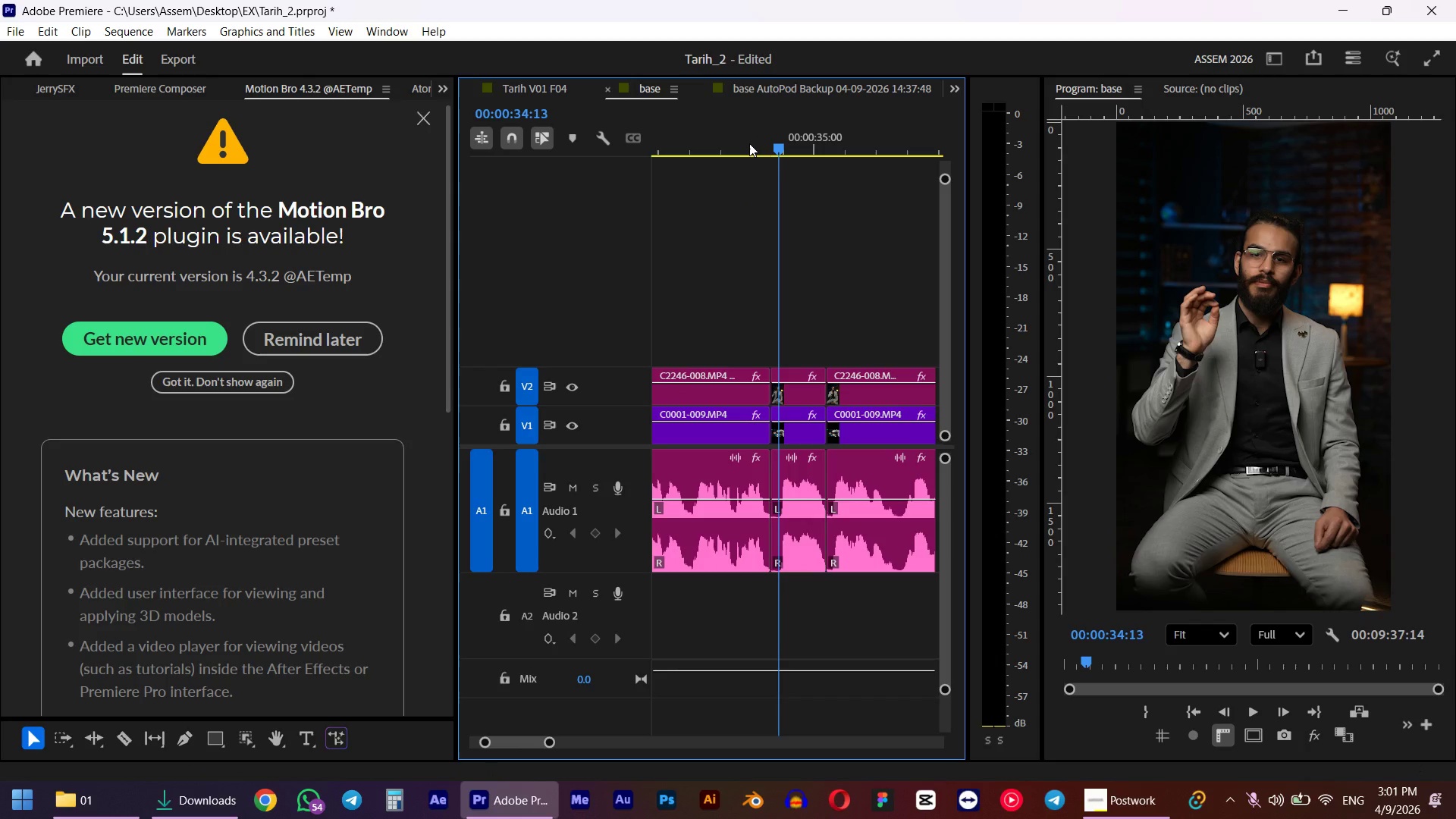 
key(Q)
 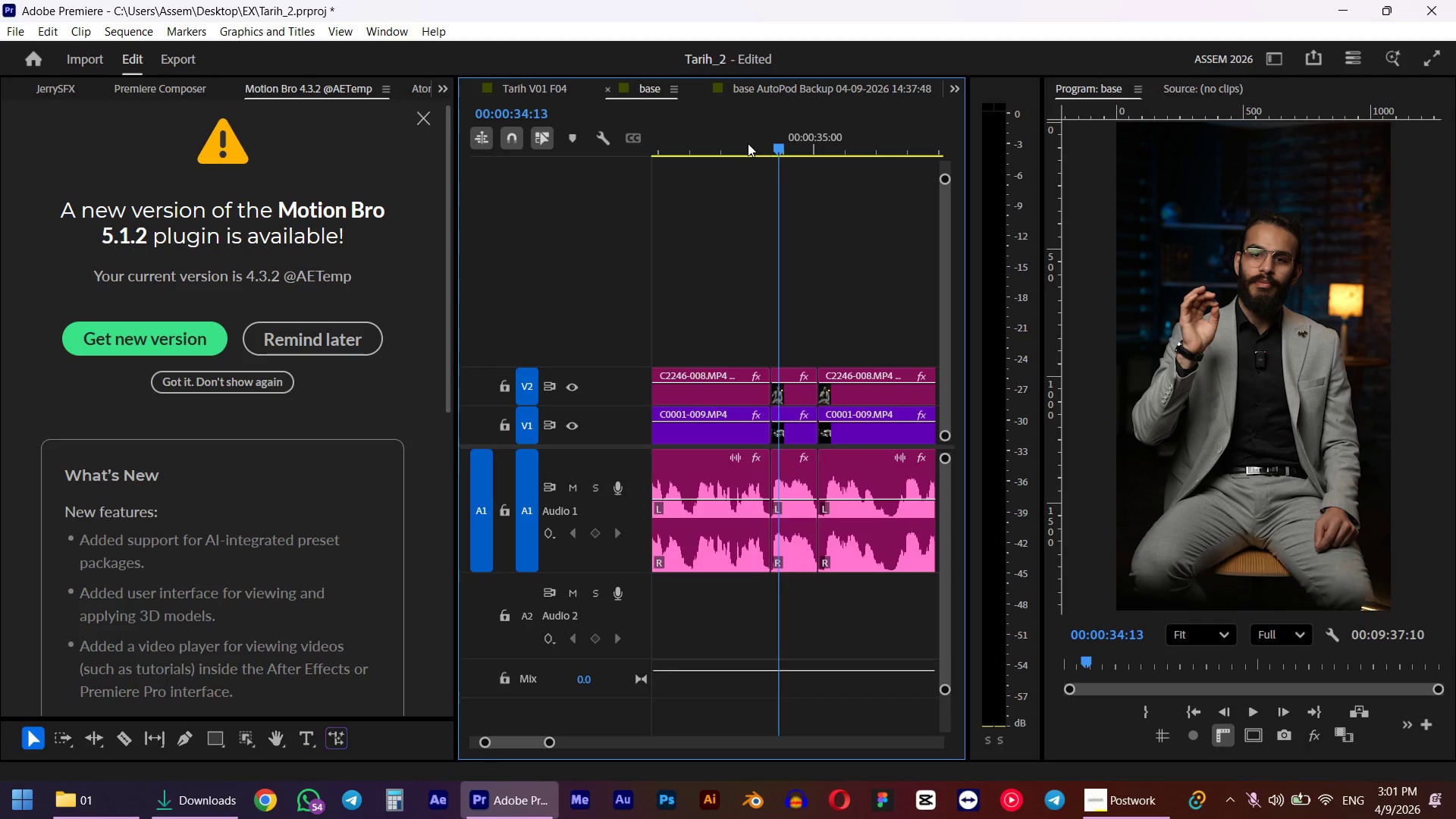 
left_click([723, 125])
 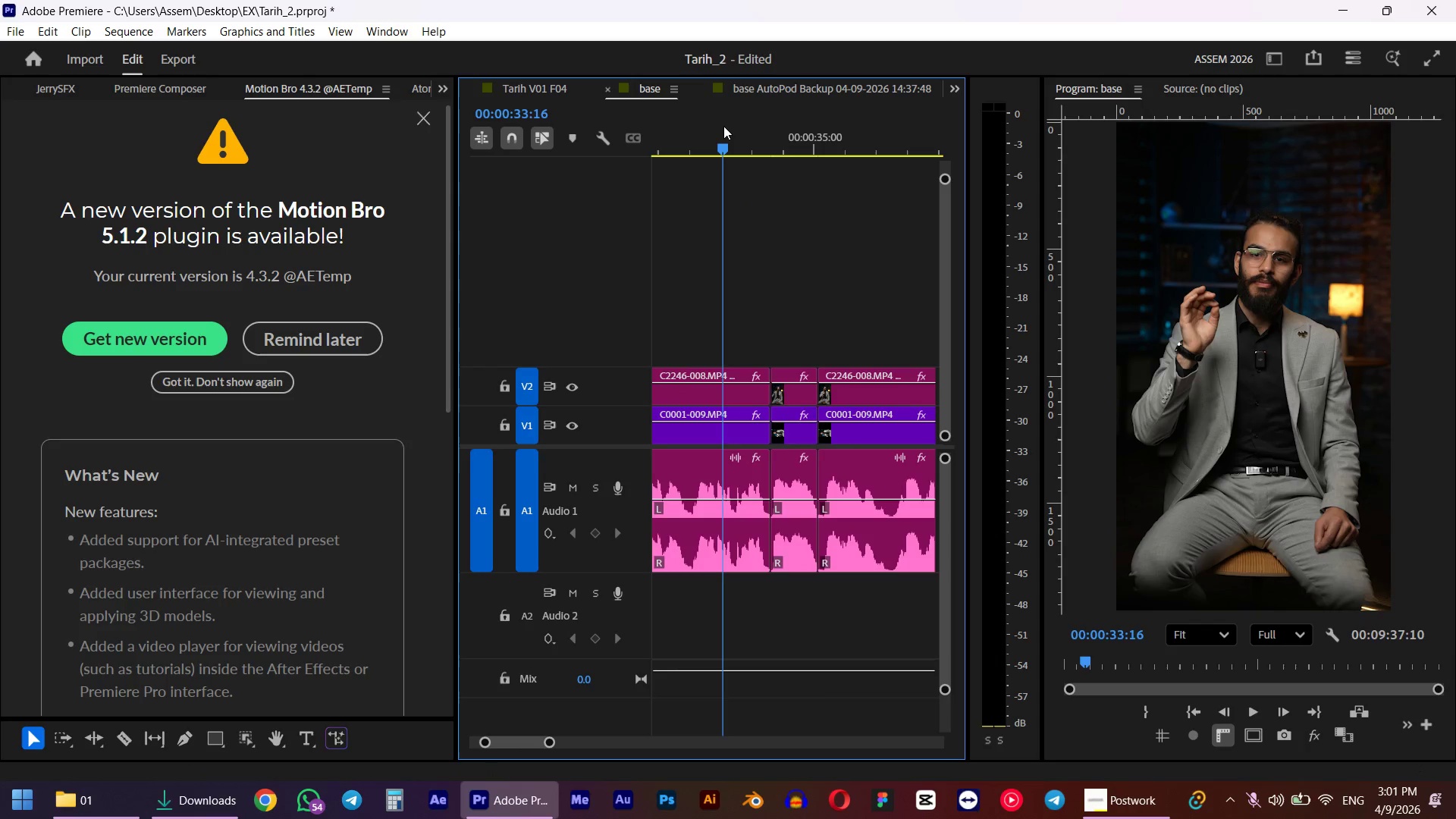 
key(Space)
 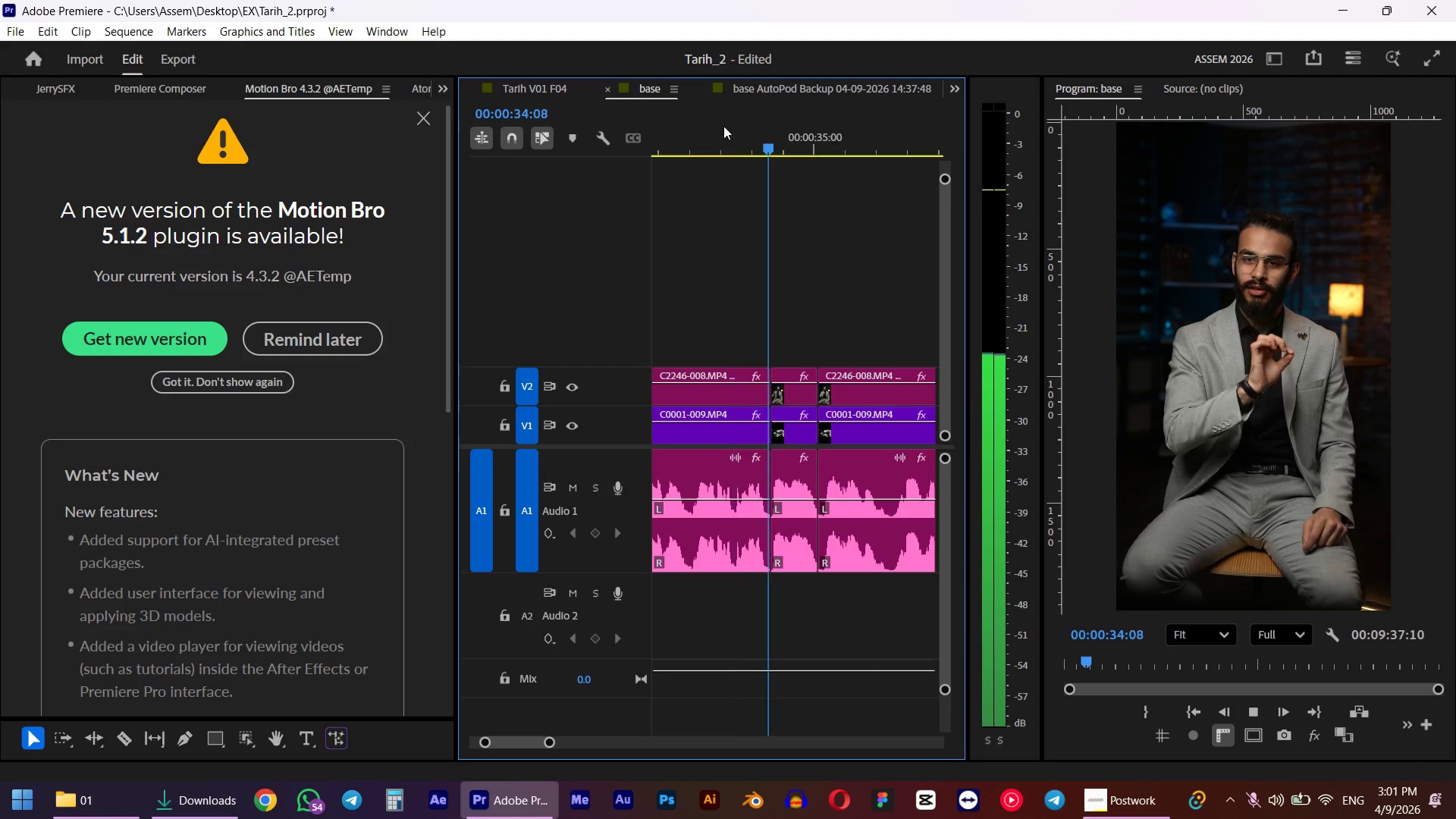 
key(Space)
 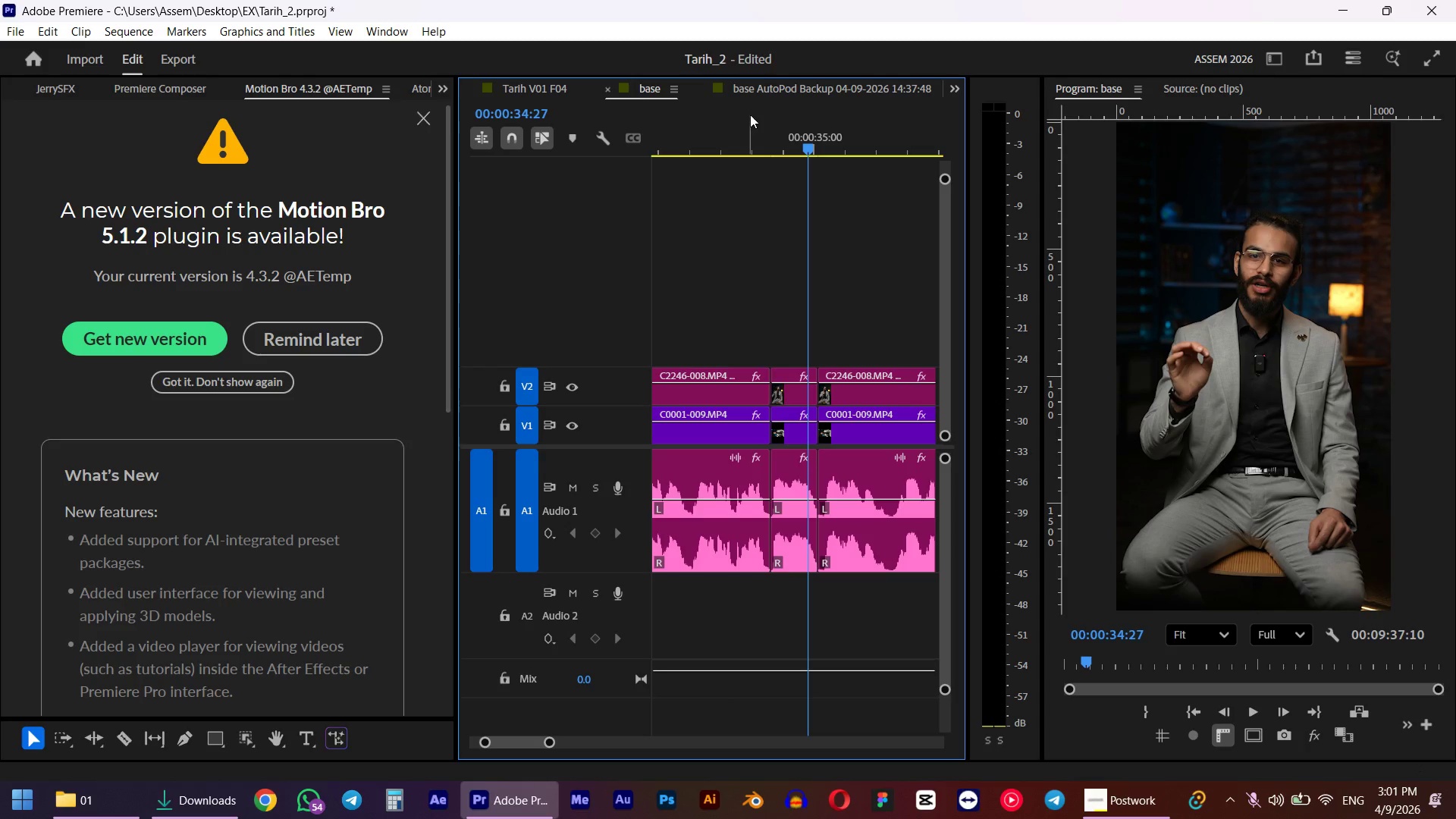 
left_click([750, 138])
 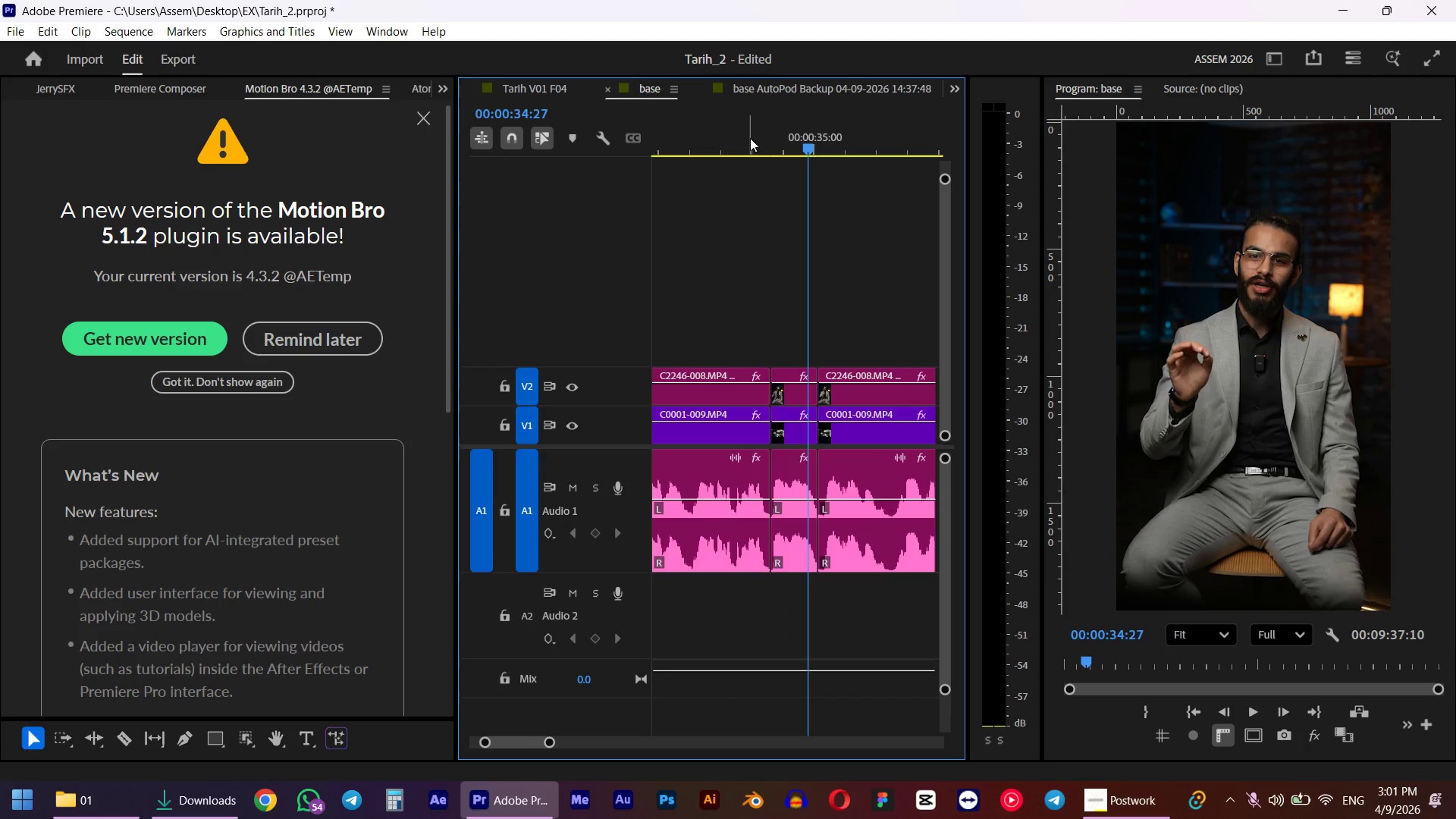 
key(Space)
 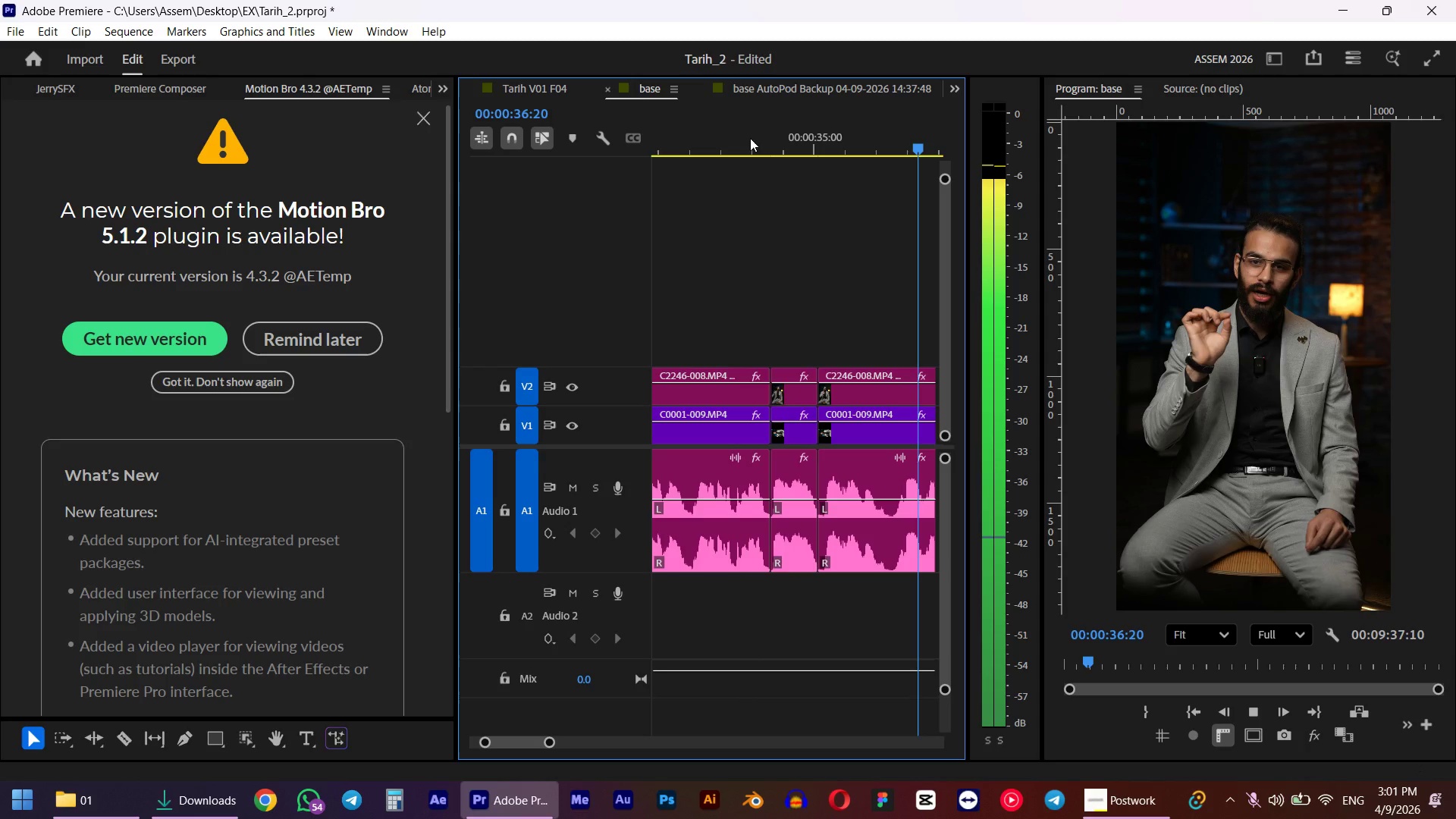 
wait(5.73)
 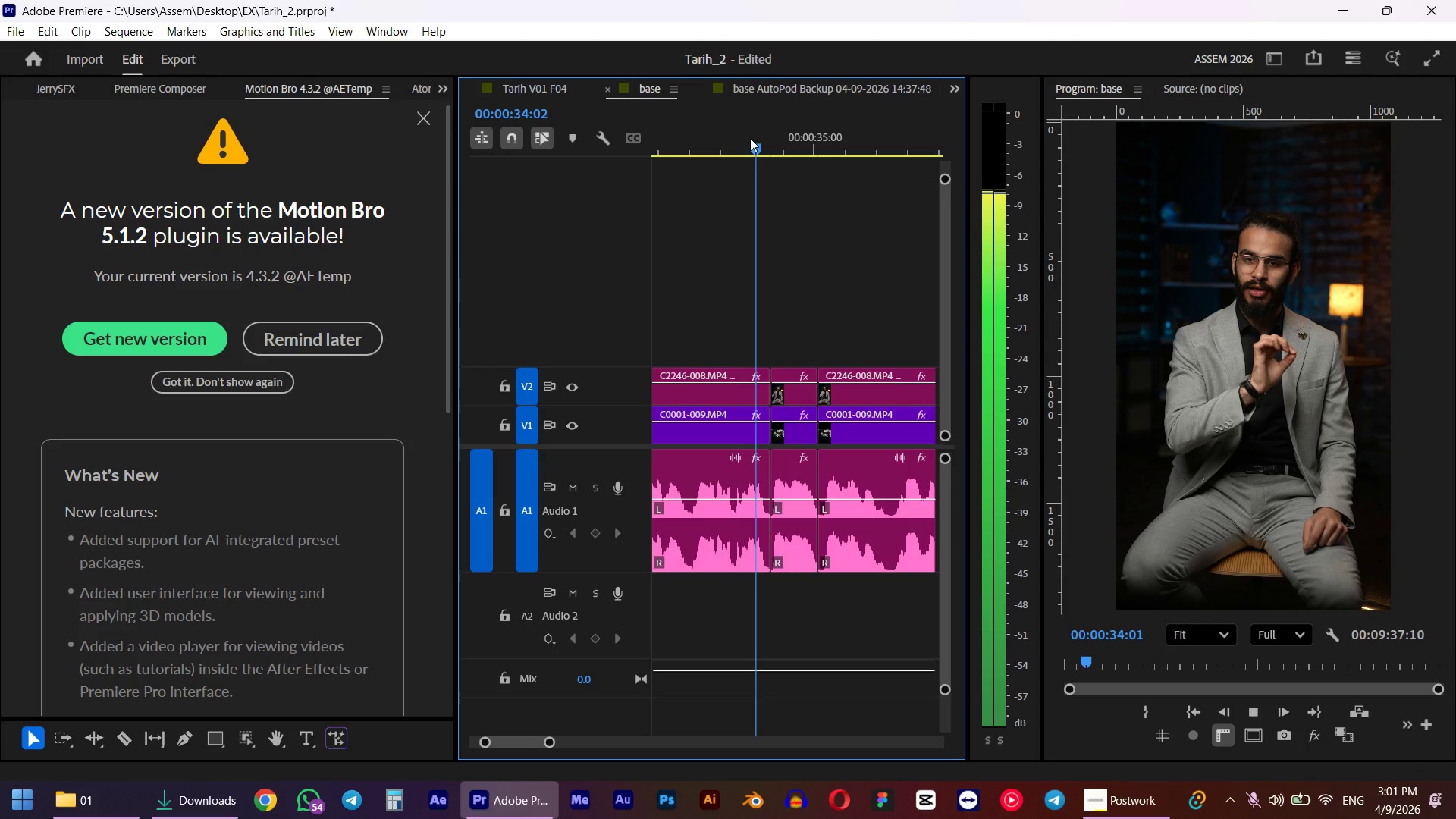 
hold_key(key=AltLeft, duration=0.47)
scroll: coordinate [791, 457], scroll_direction: down, amount: 4.0
 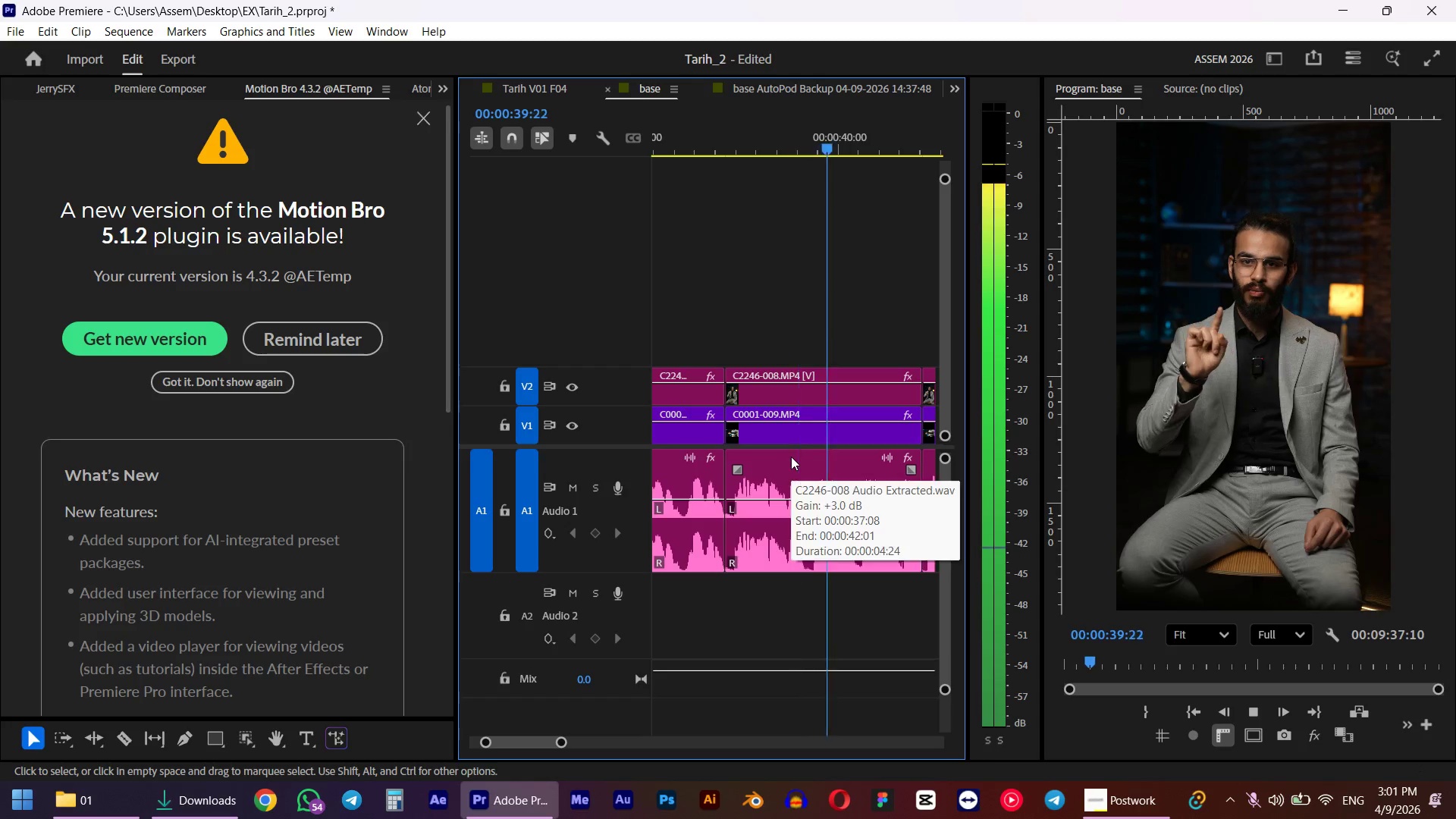 
hold_key(key=AltLeft, duration=1.06)
scroll: coordinate [791, 457], scroll_direction: down, amount: 6.0
 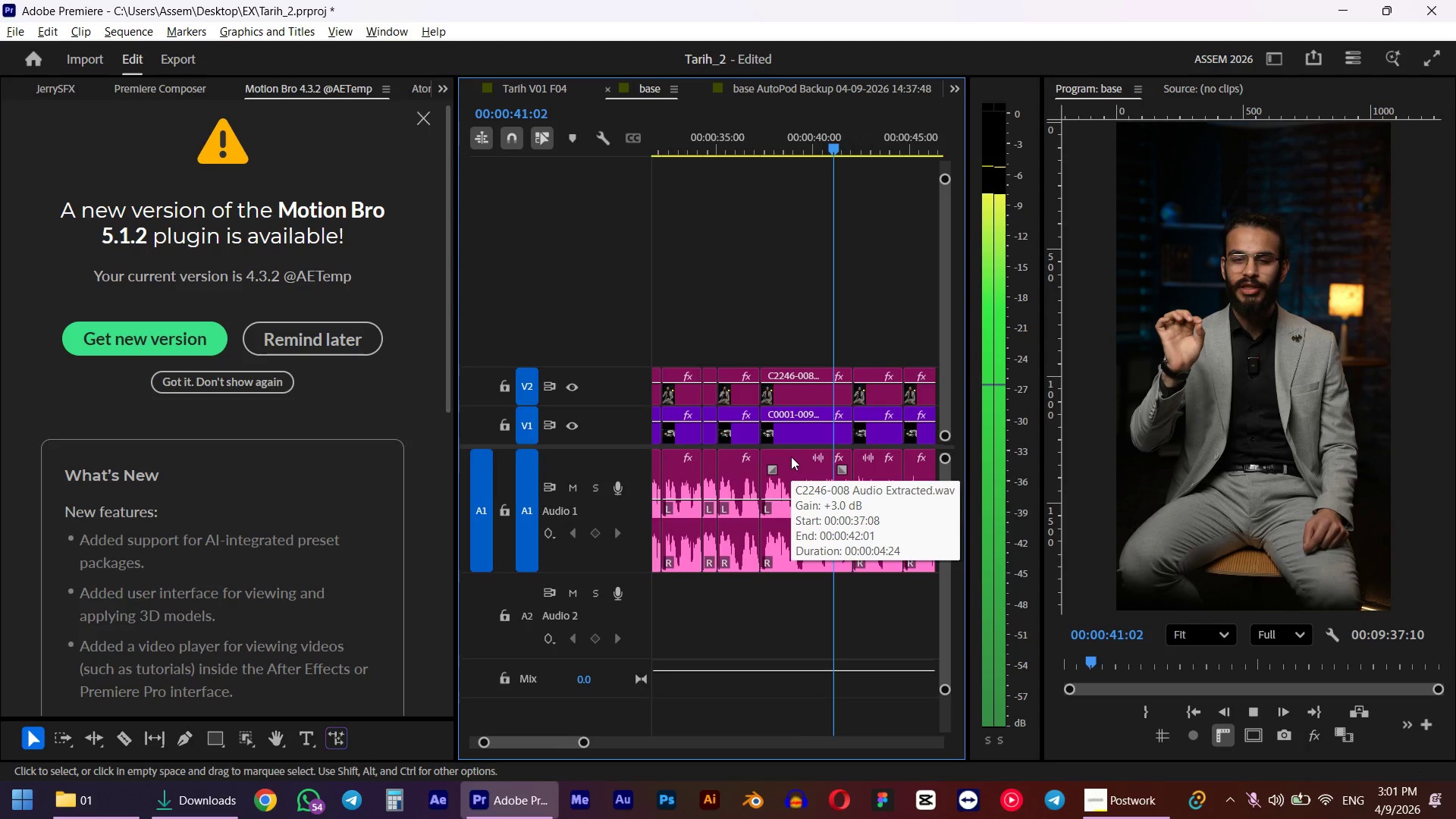 
key(Space)
 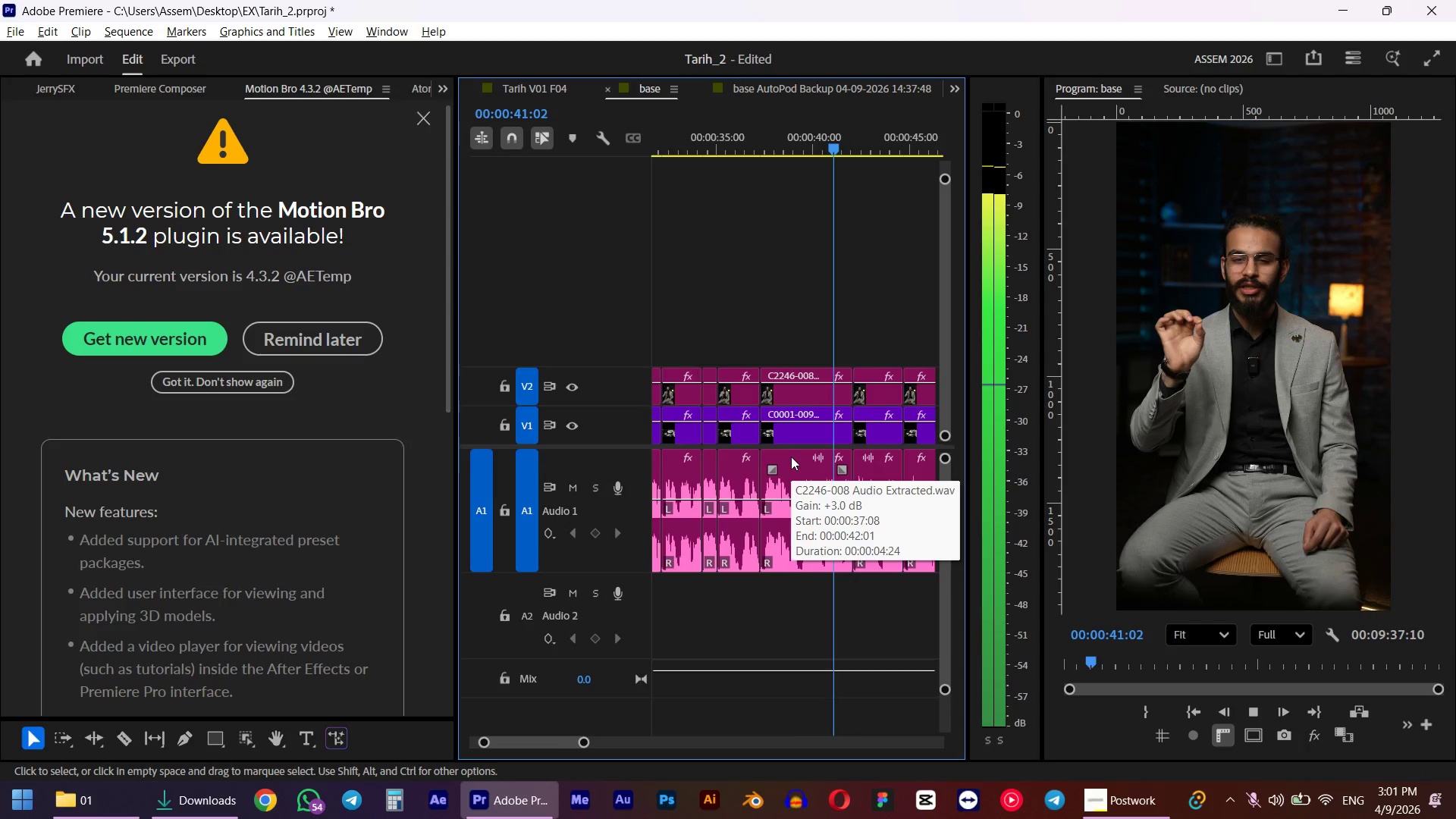 
hold_key(key=AltLeft, duration=0.78)
scroll: coordinate [783, 481], scroll_direction: up, amount: 10.0
 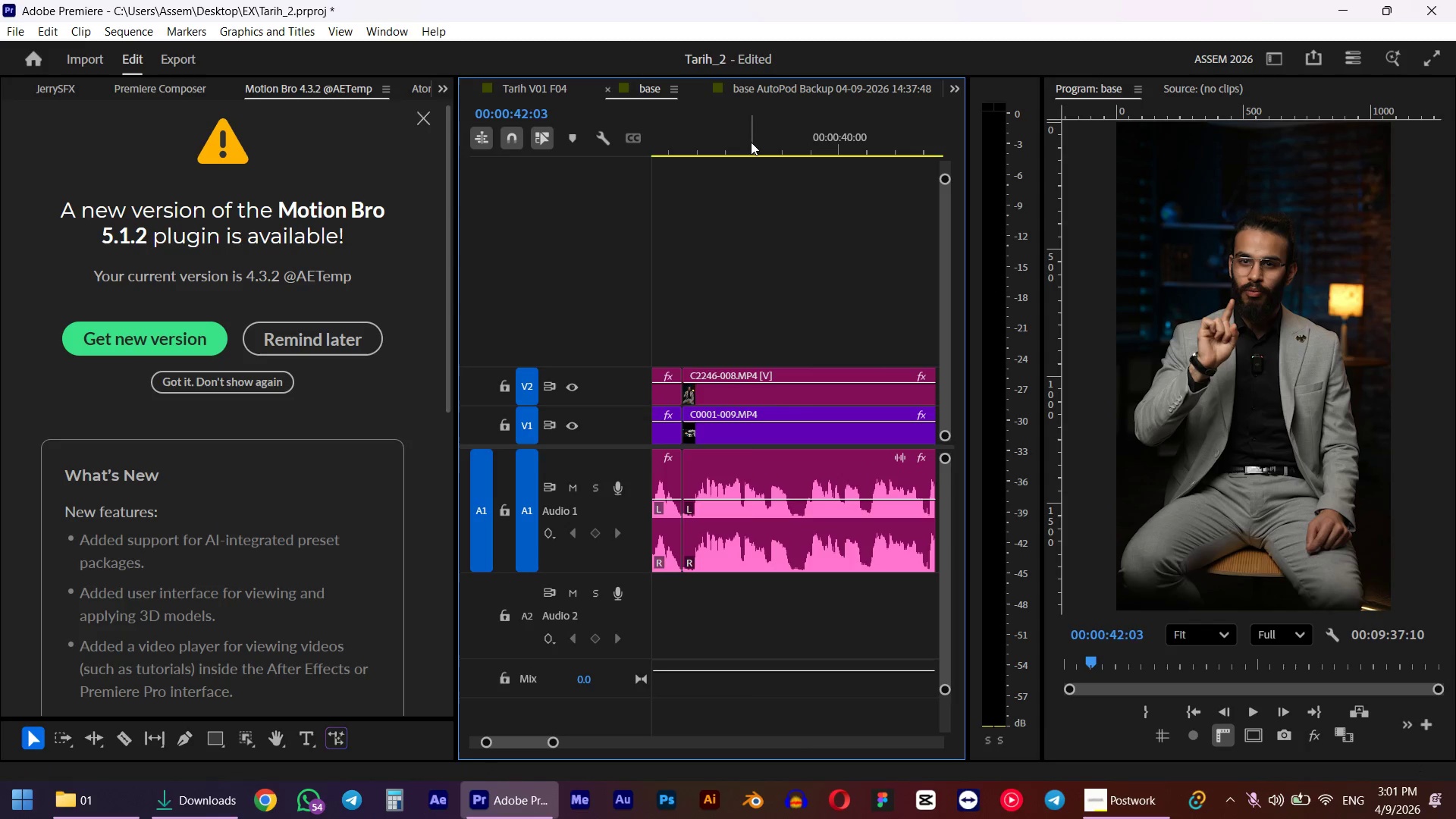 
key(Space)
 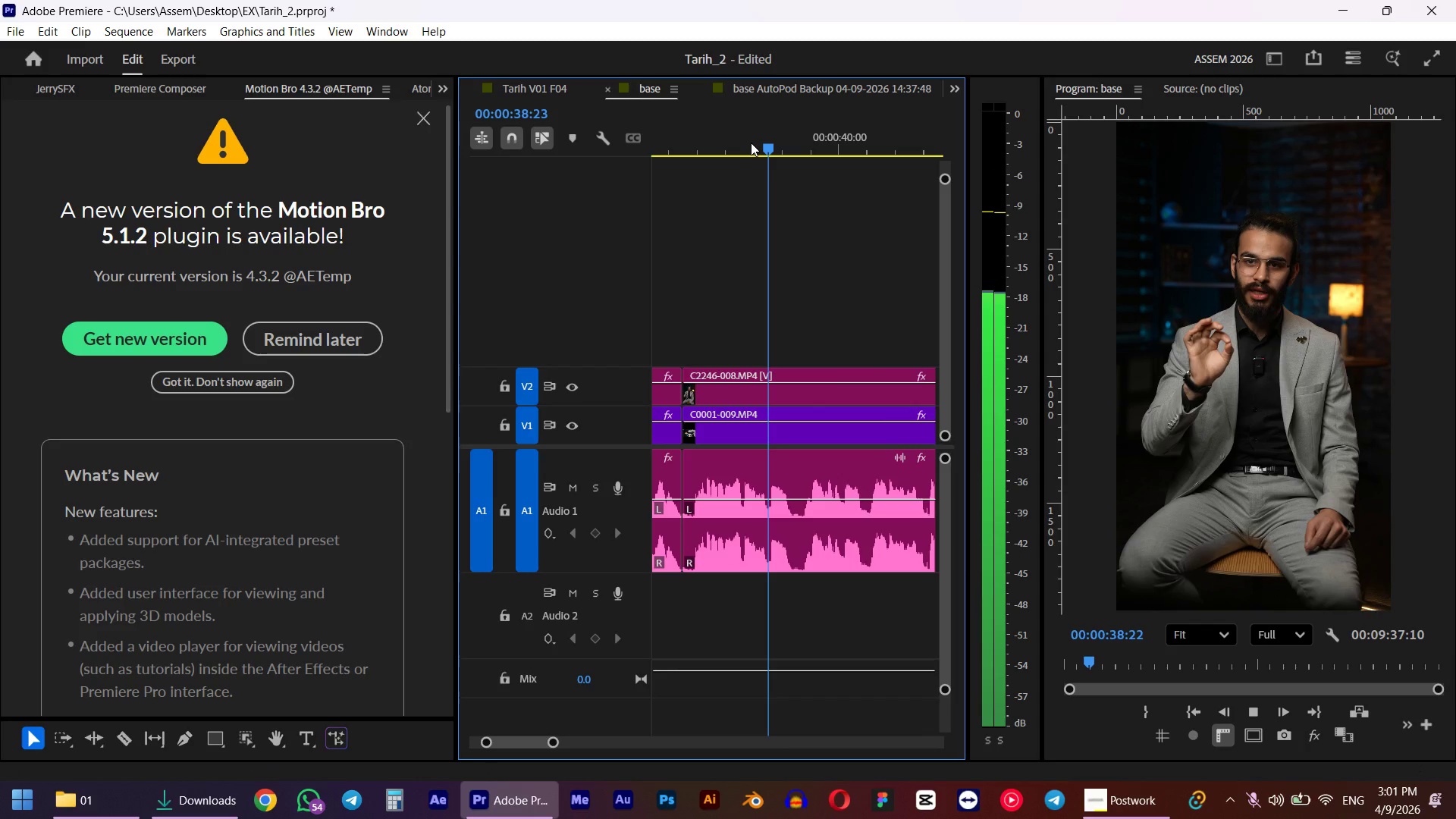 
key(Space)
 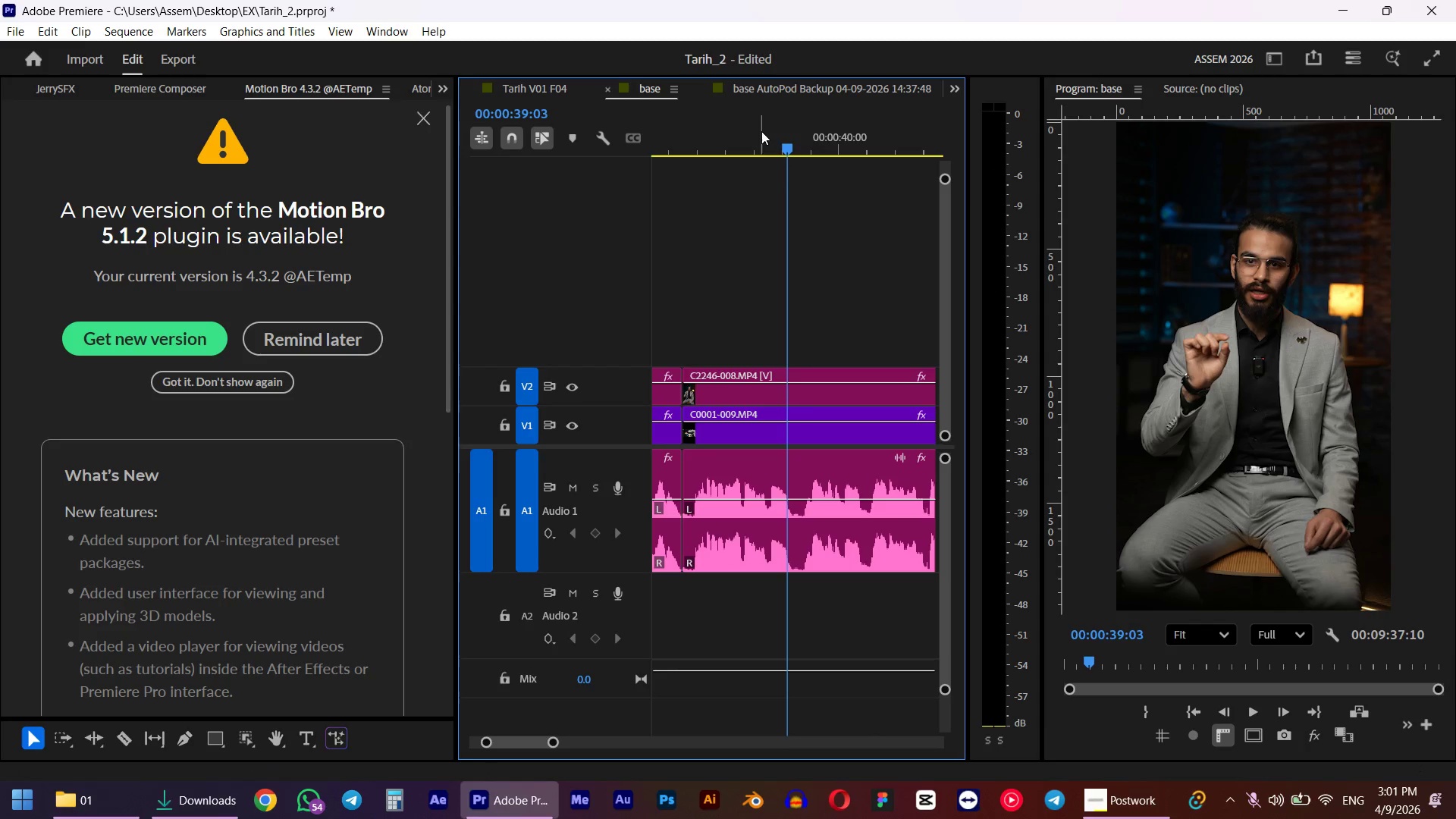 
left_click_drag(start_coordinate=[795, 143], to_coordinate=[725, 137])
 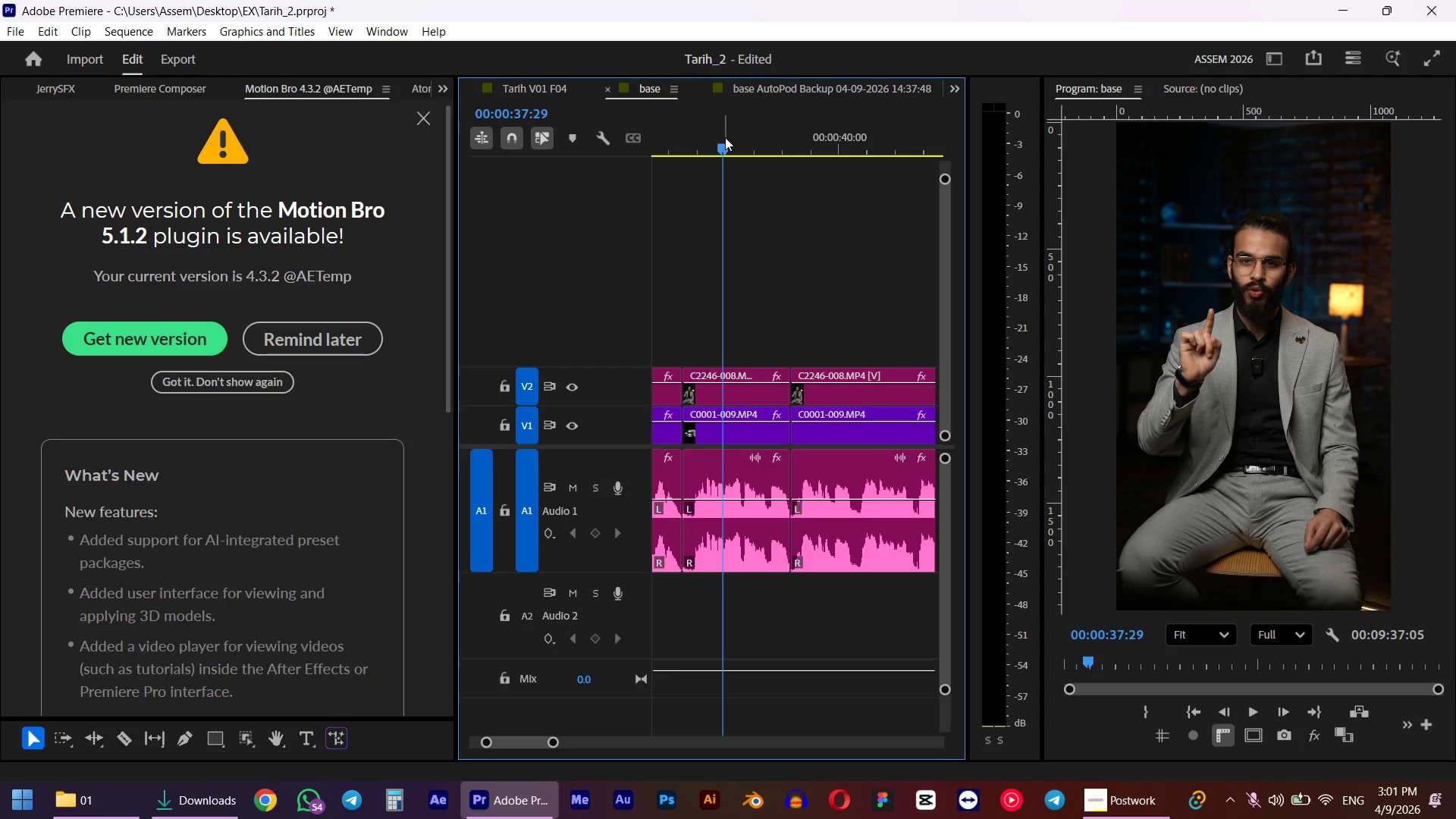 
type(wq)
 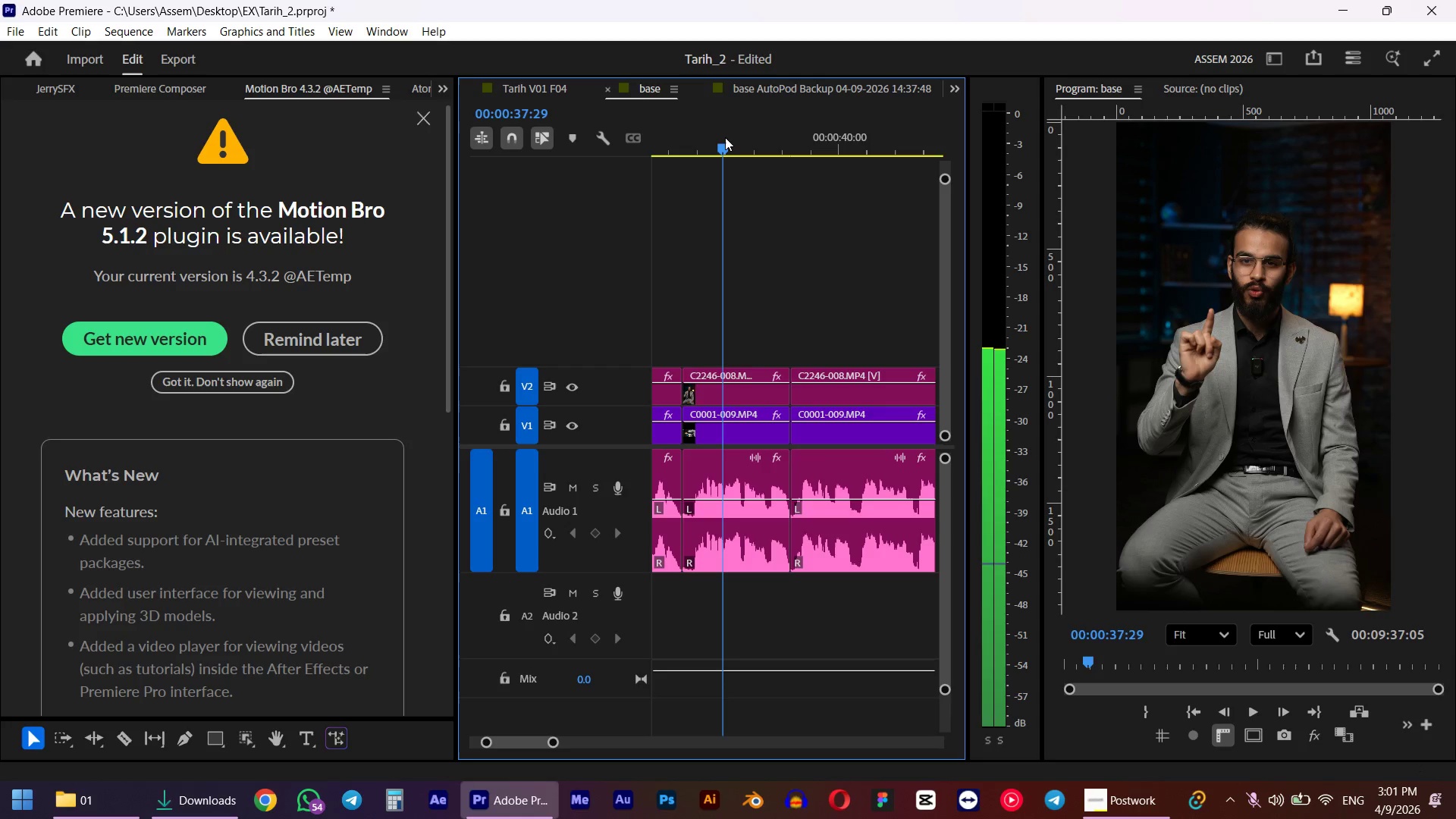 
key(Space)
 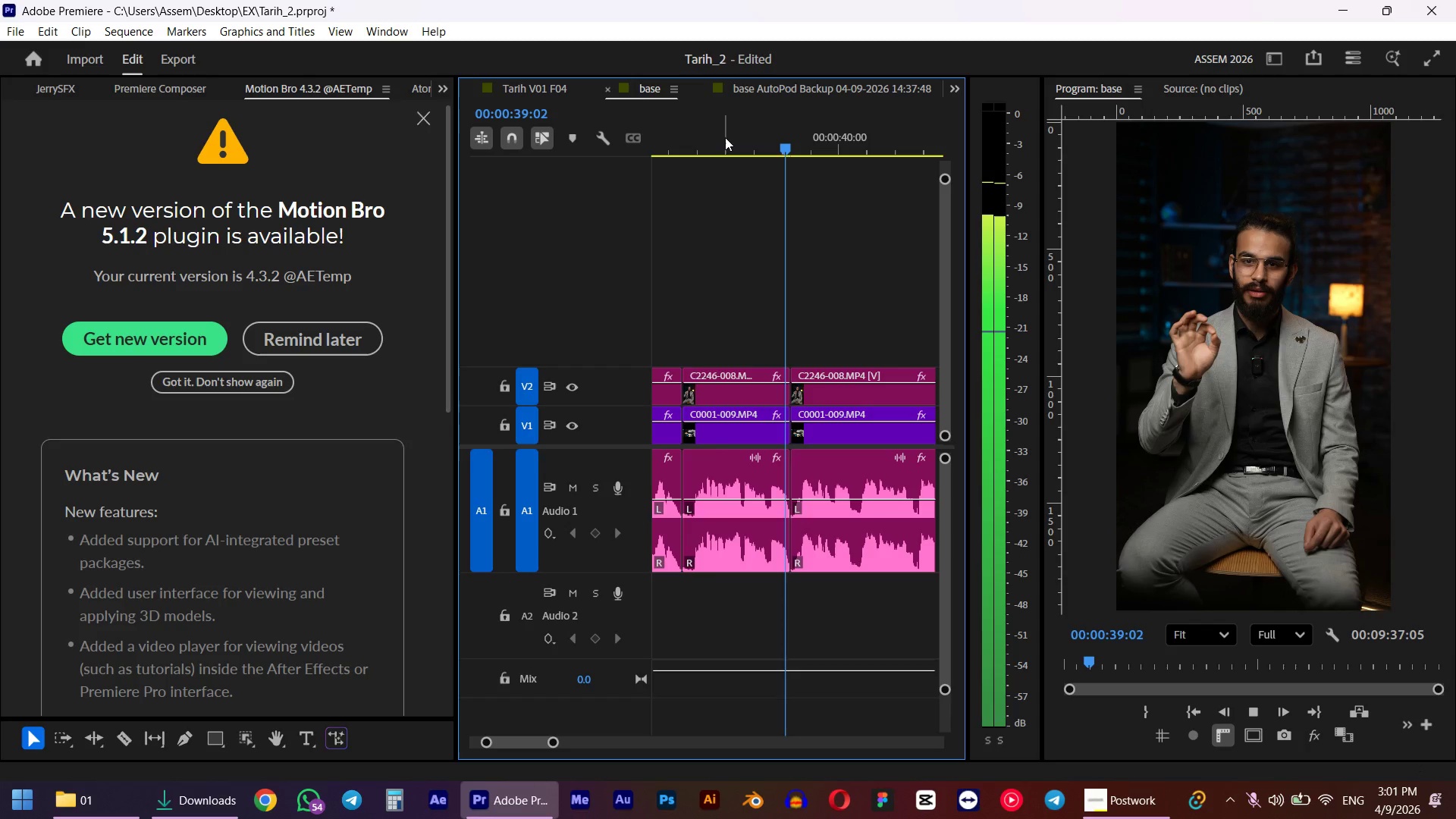 
hold_key(key=AltLeft, duration=0.34)
scroll: coordinate [843, 505], scroll_direction: down, amount: 17.0
 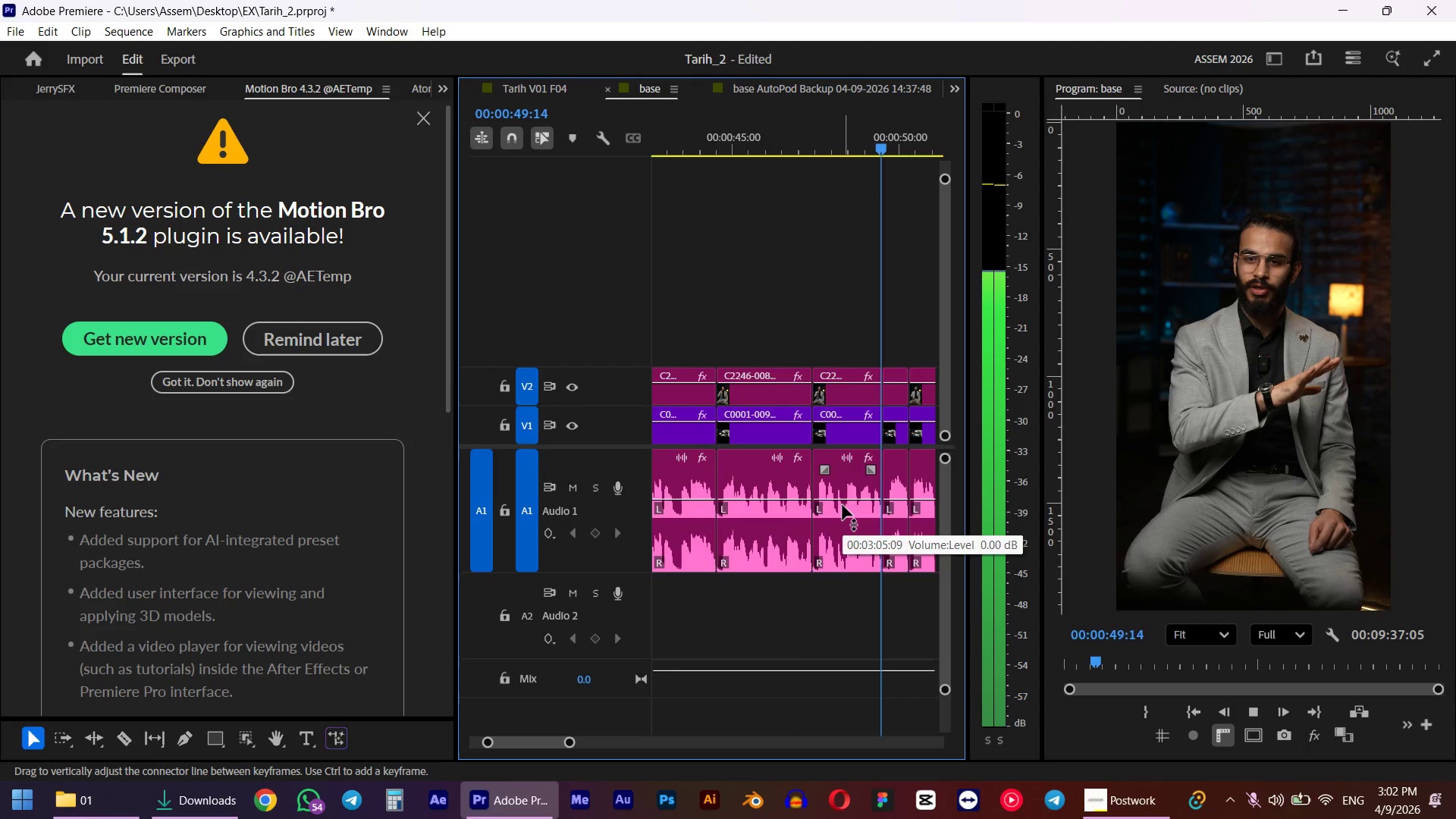 
key(Space)
 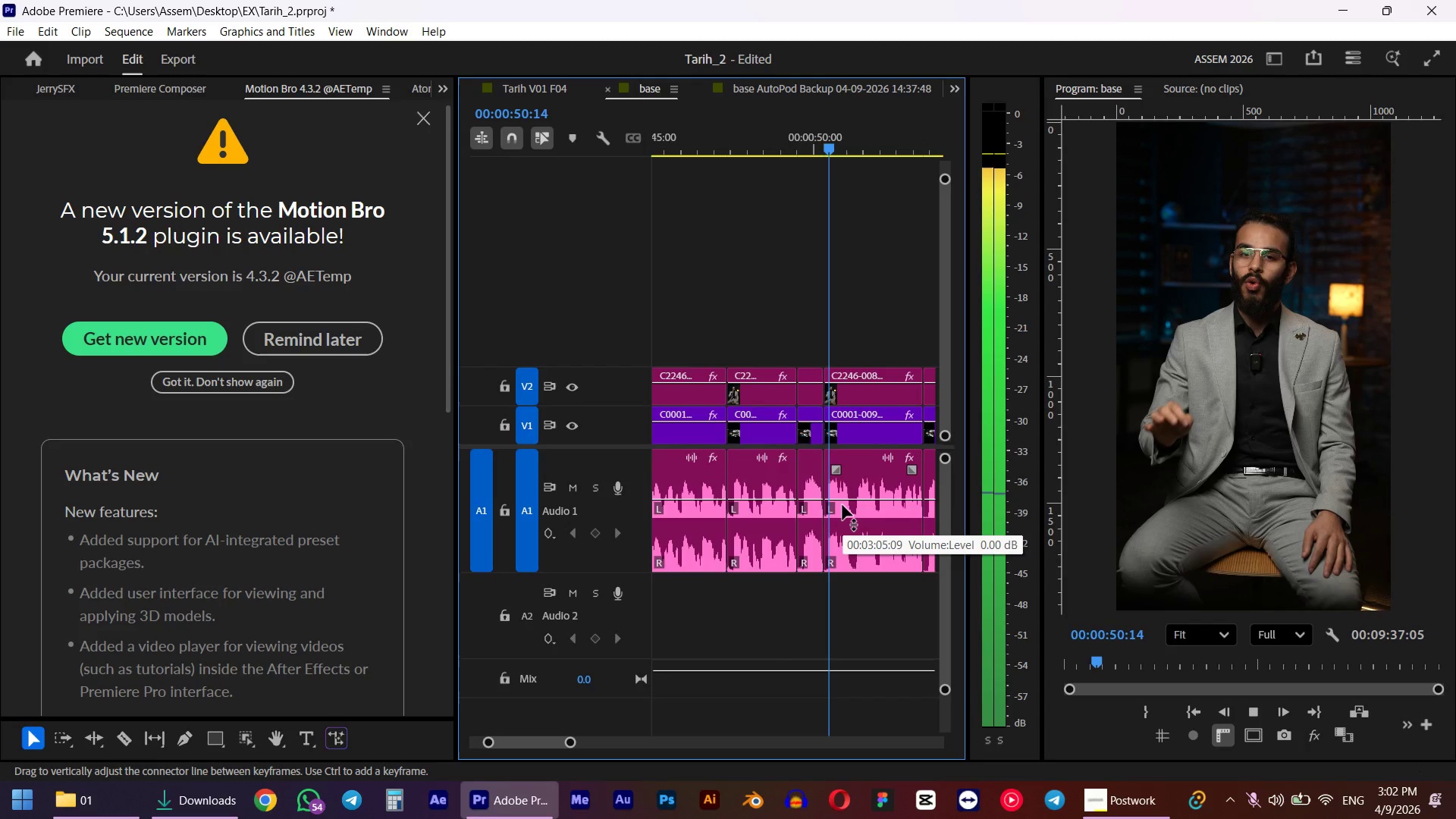 
hold_key(key=AltLeft, duration=0.81)
scroll: coordinate [742, 494], scroll_direction: up, amount: 12.0
 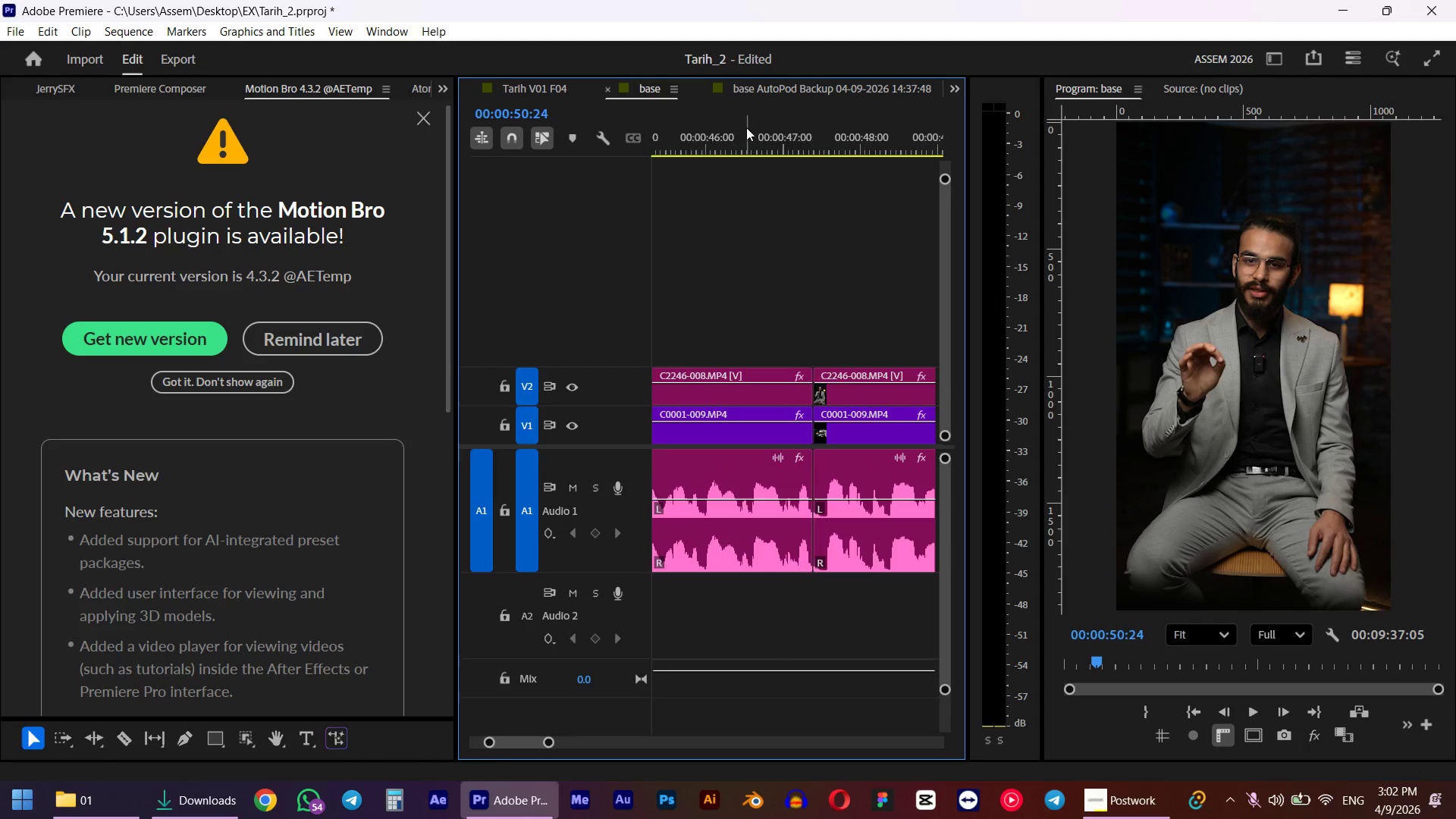 
left_click([746, 127])
 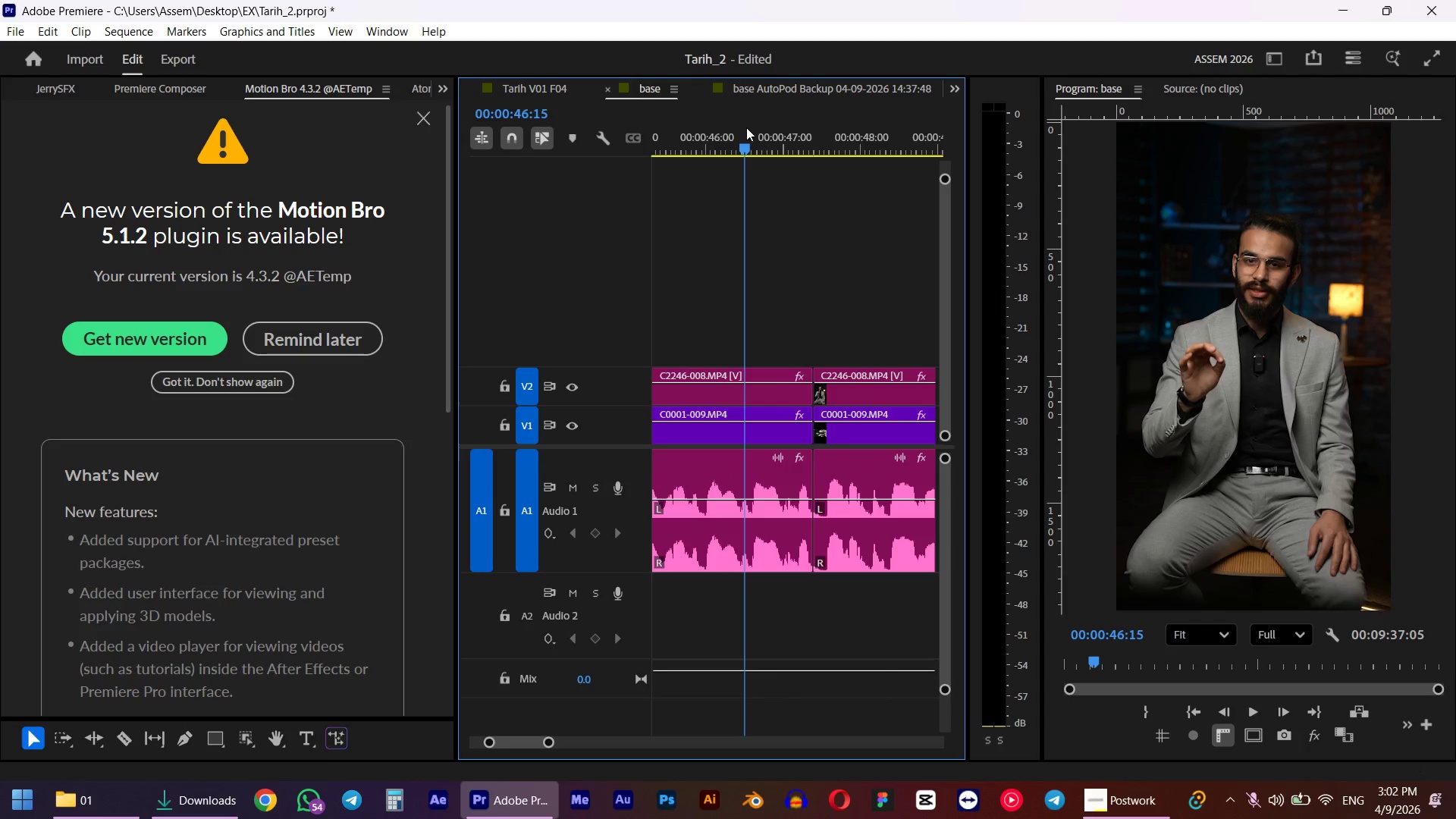 
hold_key(key=AltLeft, duration=0.47)
 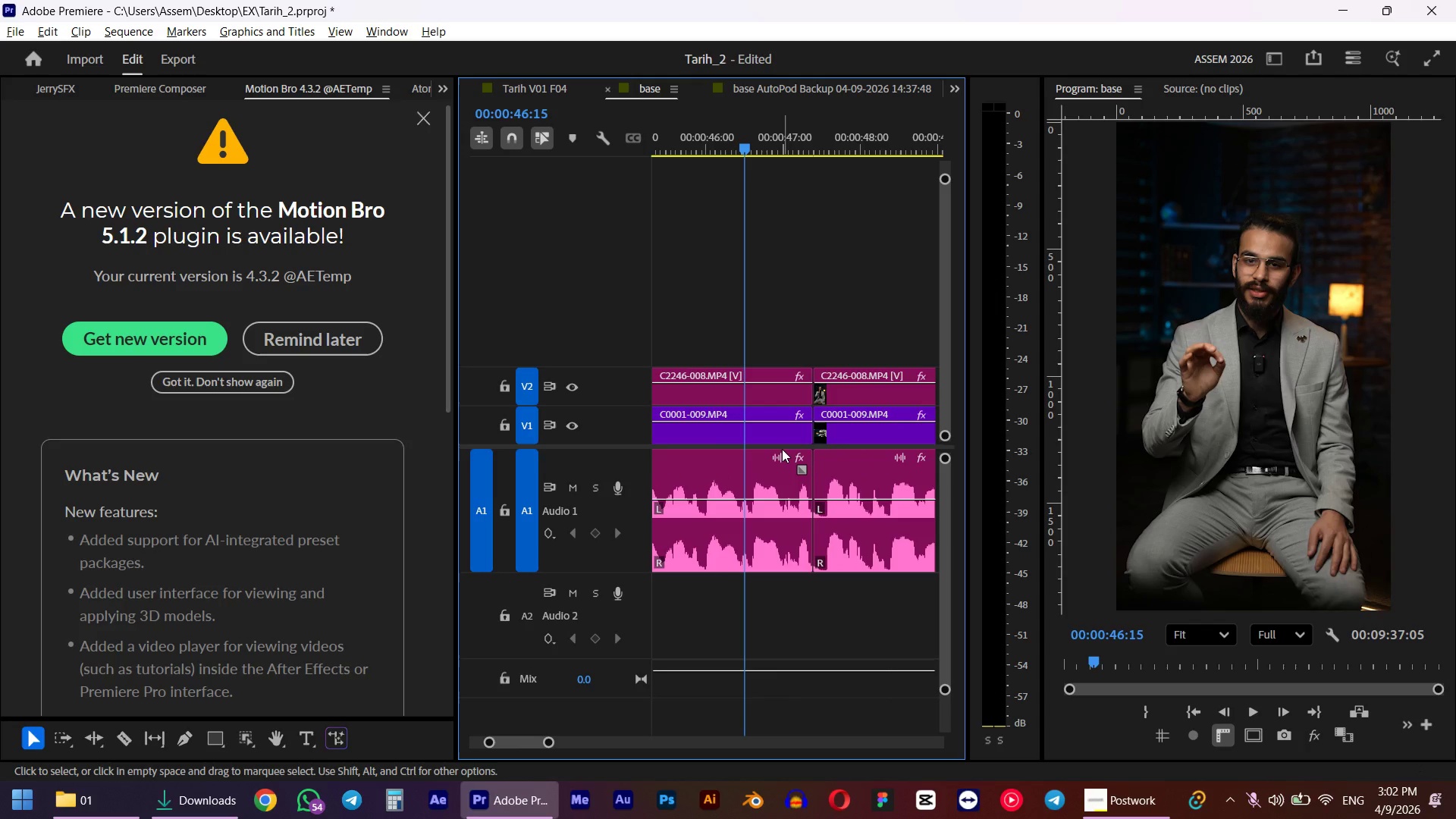 
key(Space)
 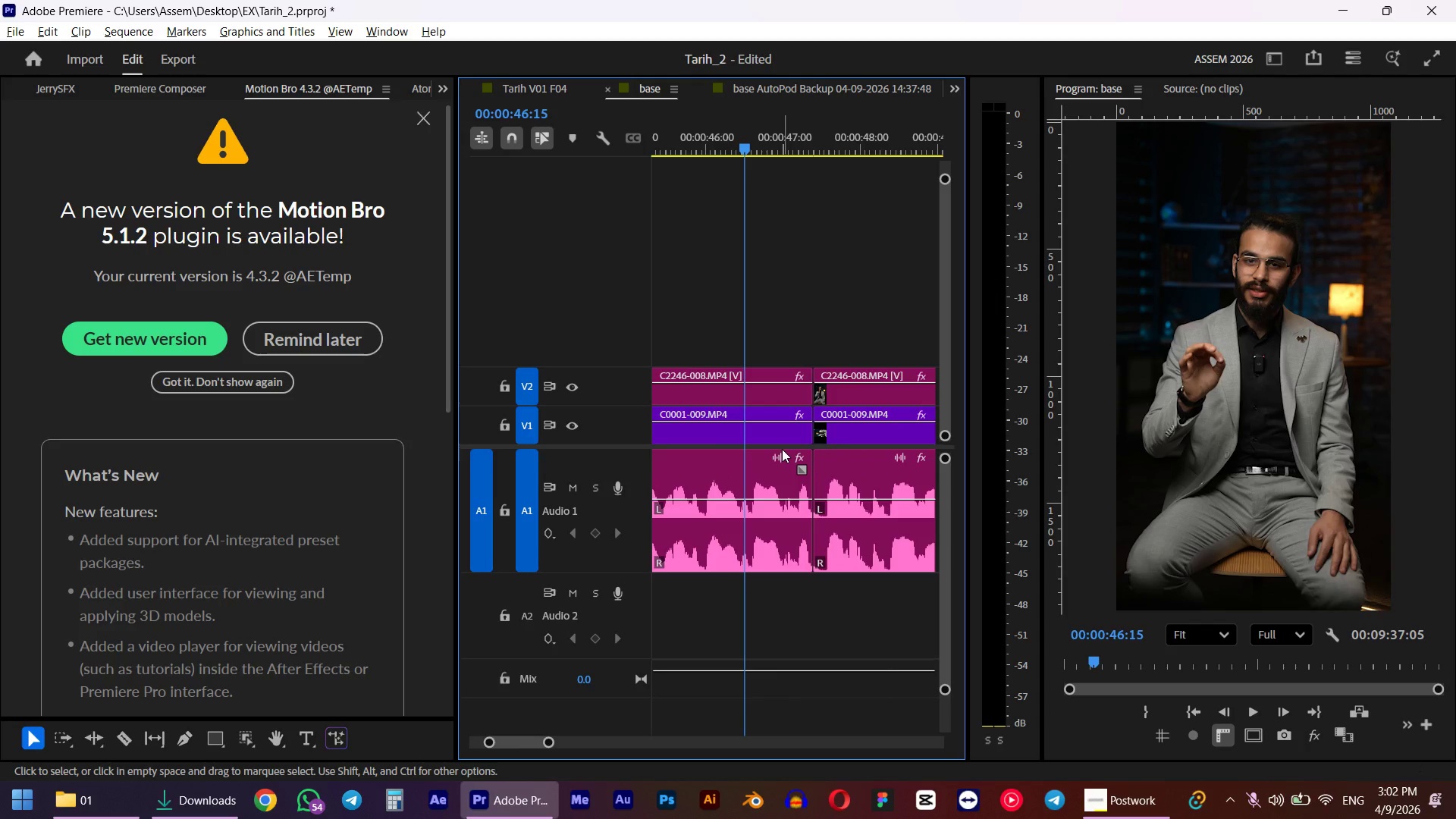 
scroll: coordinate [782, 449], scroll_direction: up, amount: 4.0
 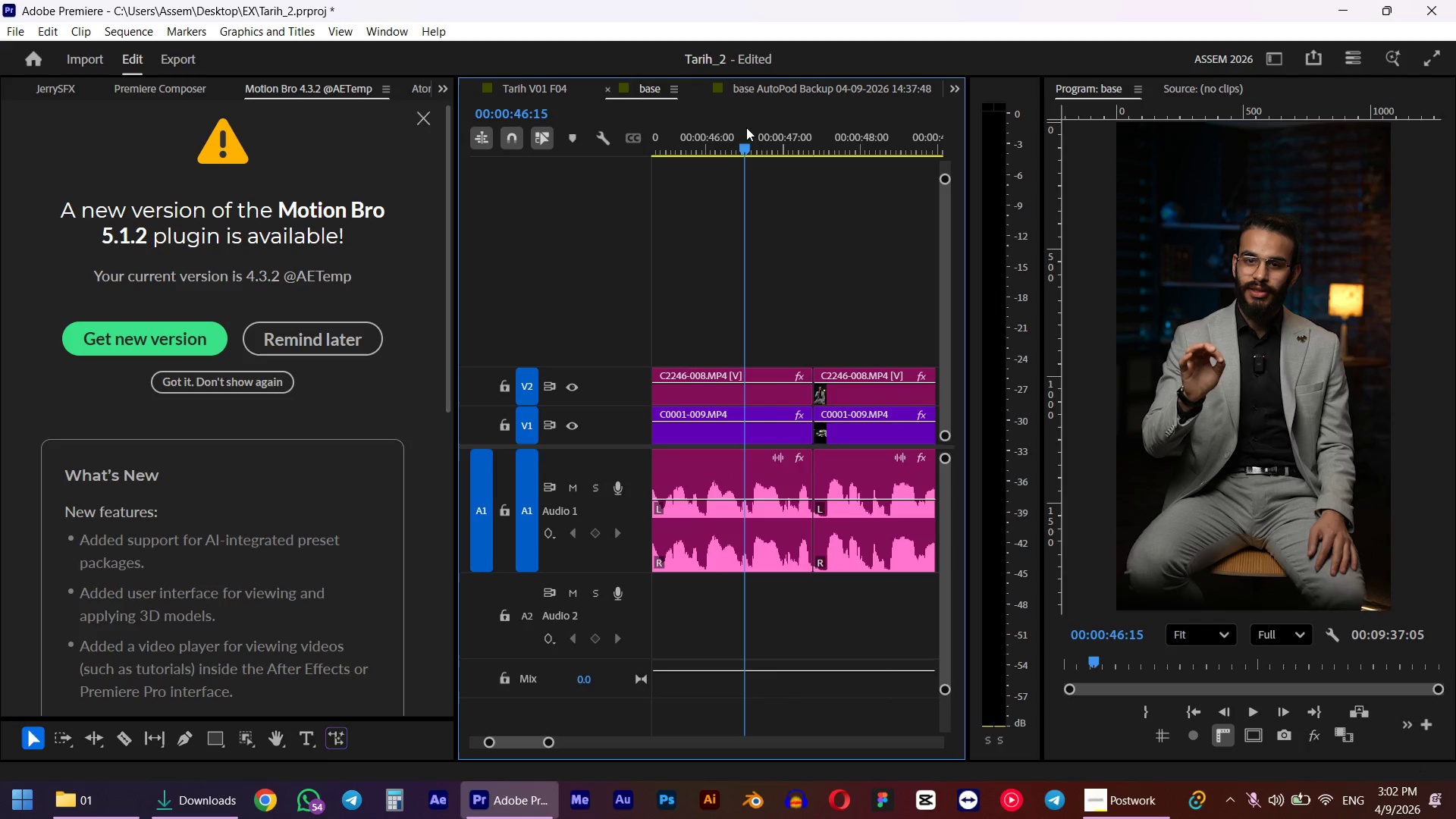 
key(Space)
 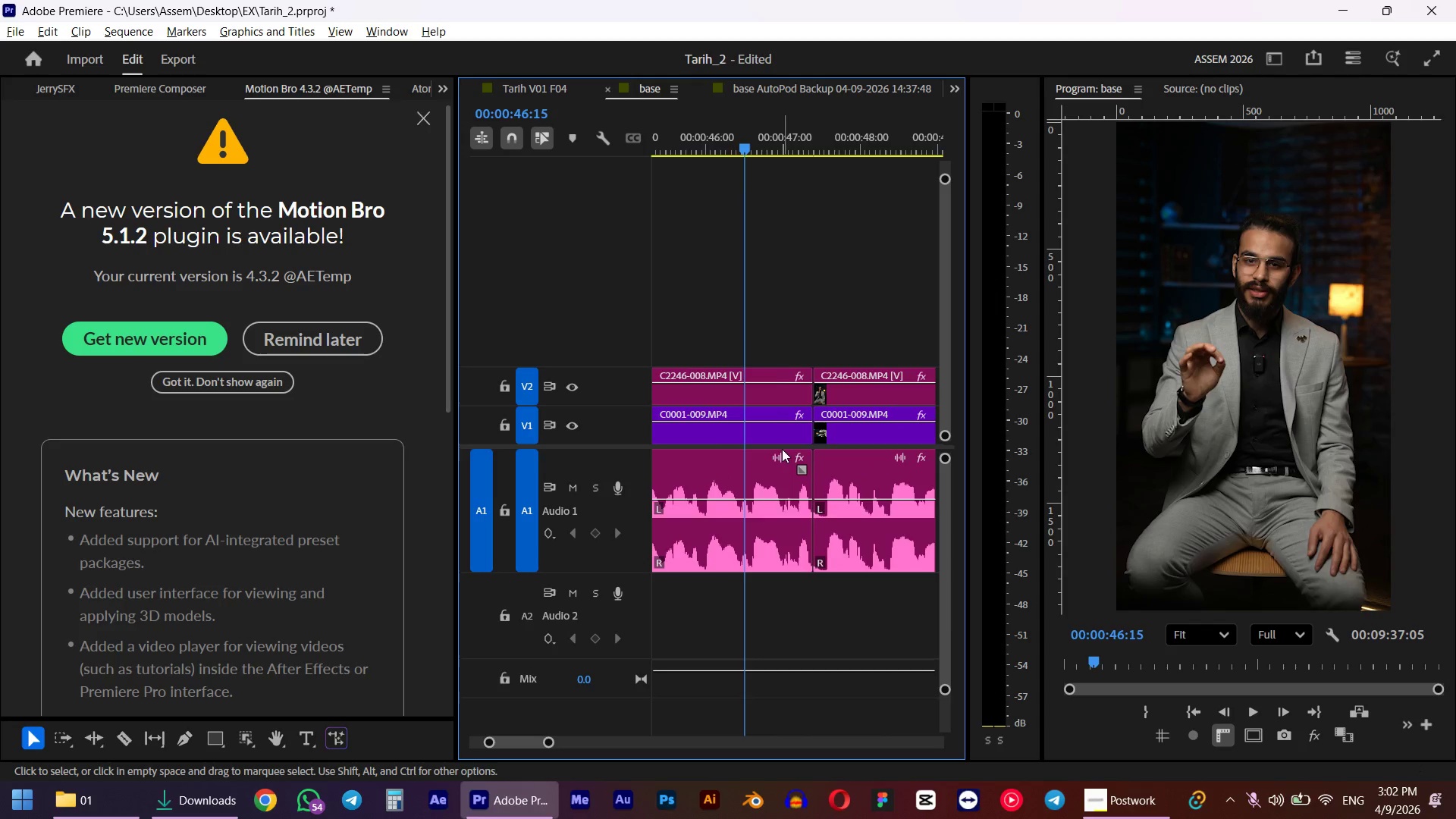 
scroll: coordinate [851, 528], scroll_direction: down, amount: 1.0
 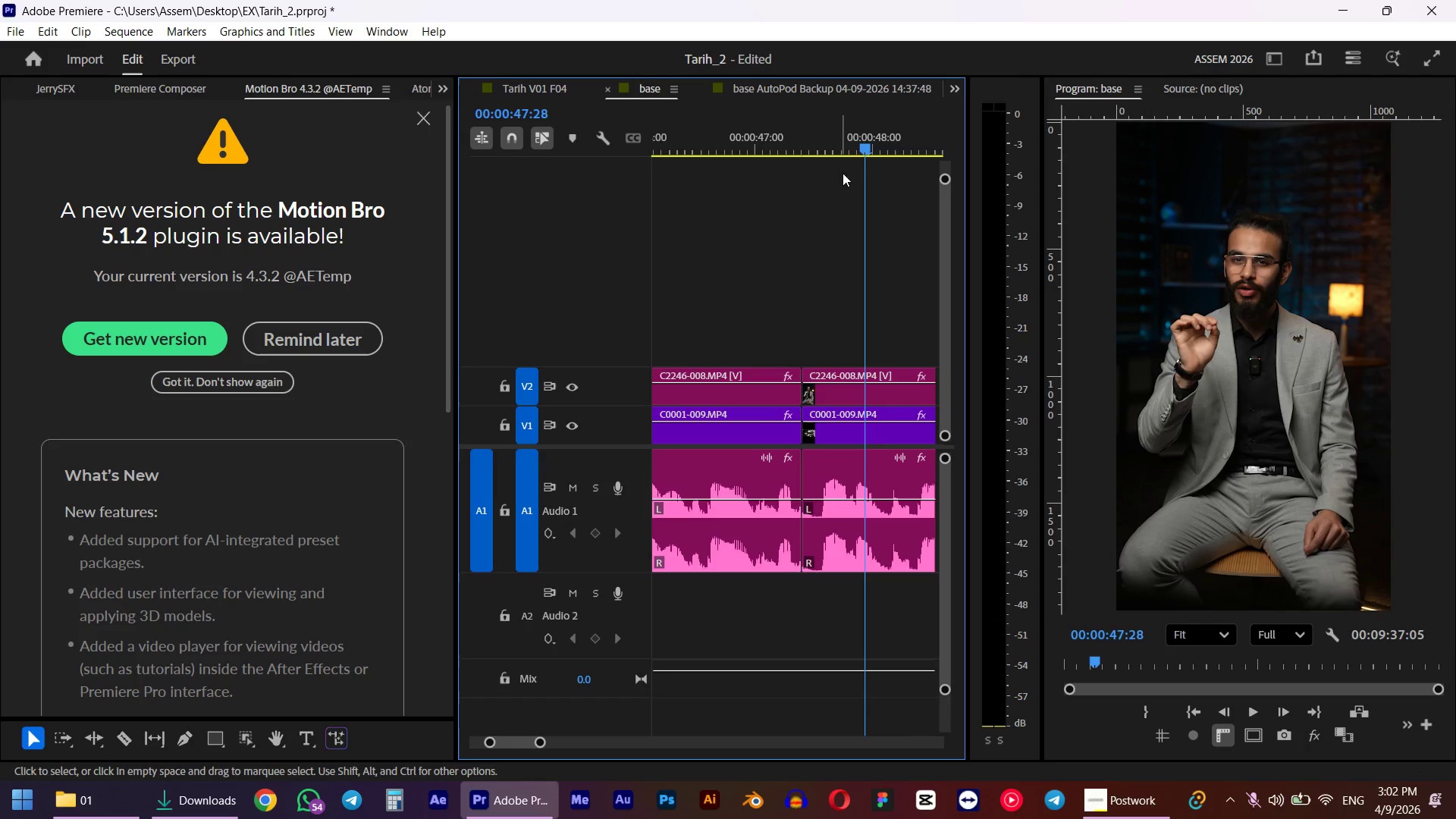 
left_click_drag(start_coordinate=[869, 144], to_coordinate=[748, 162])
 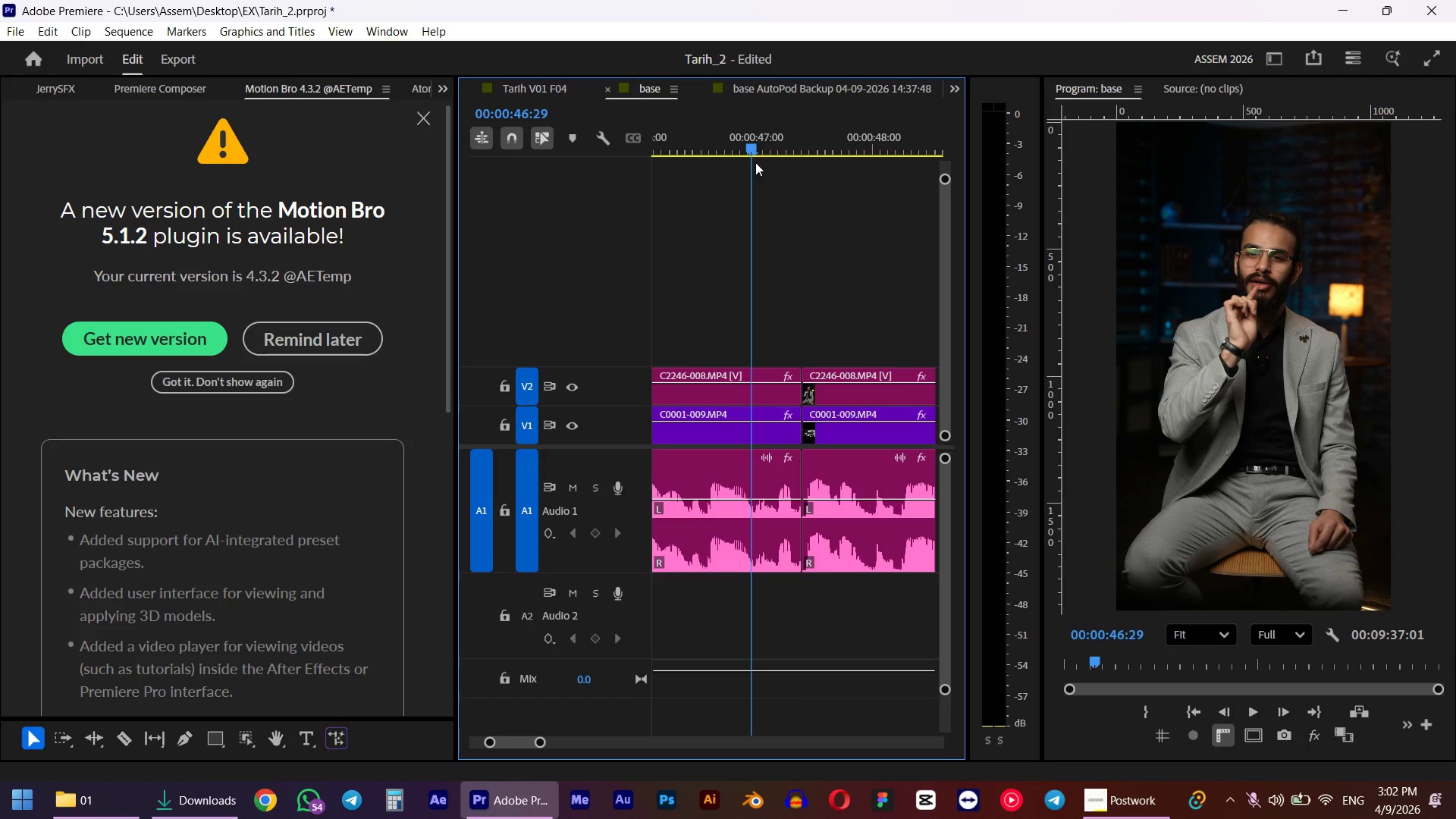 
key(Q)
 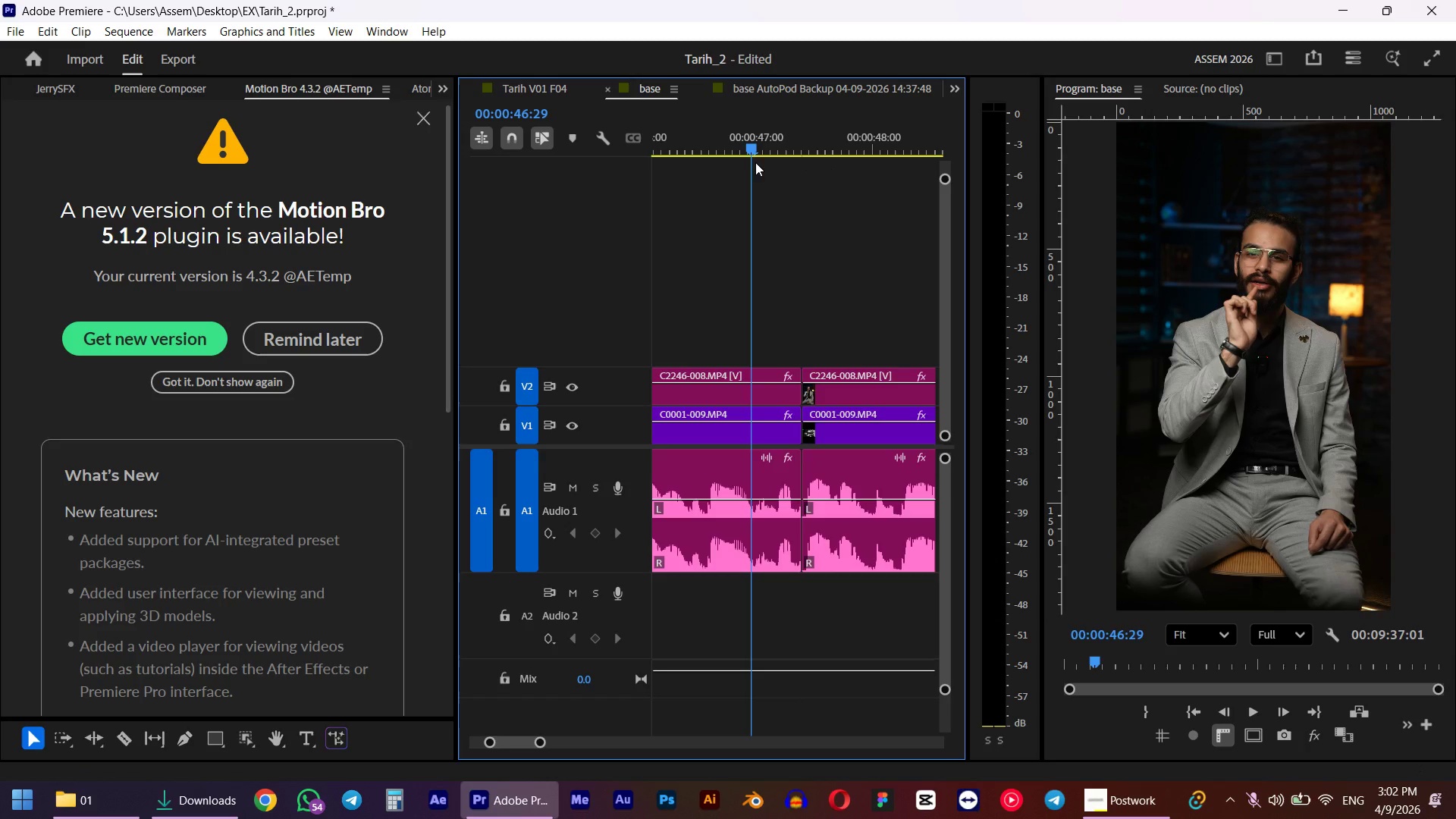 
key(Space)
 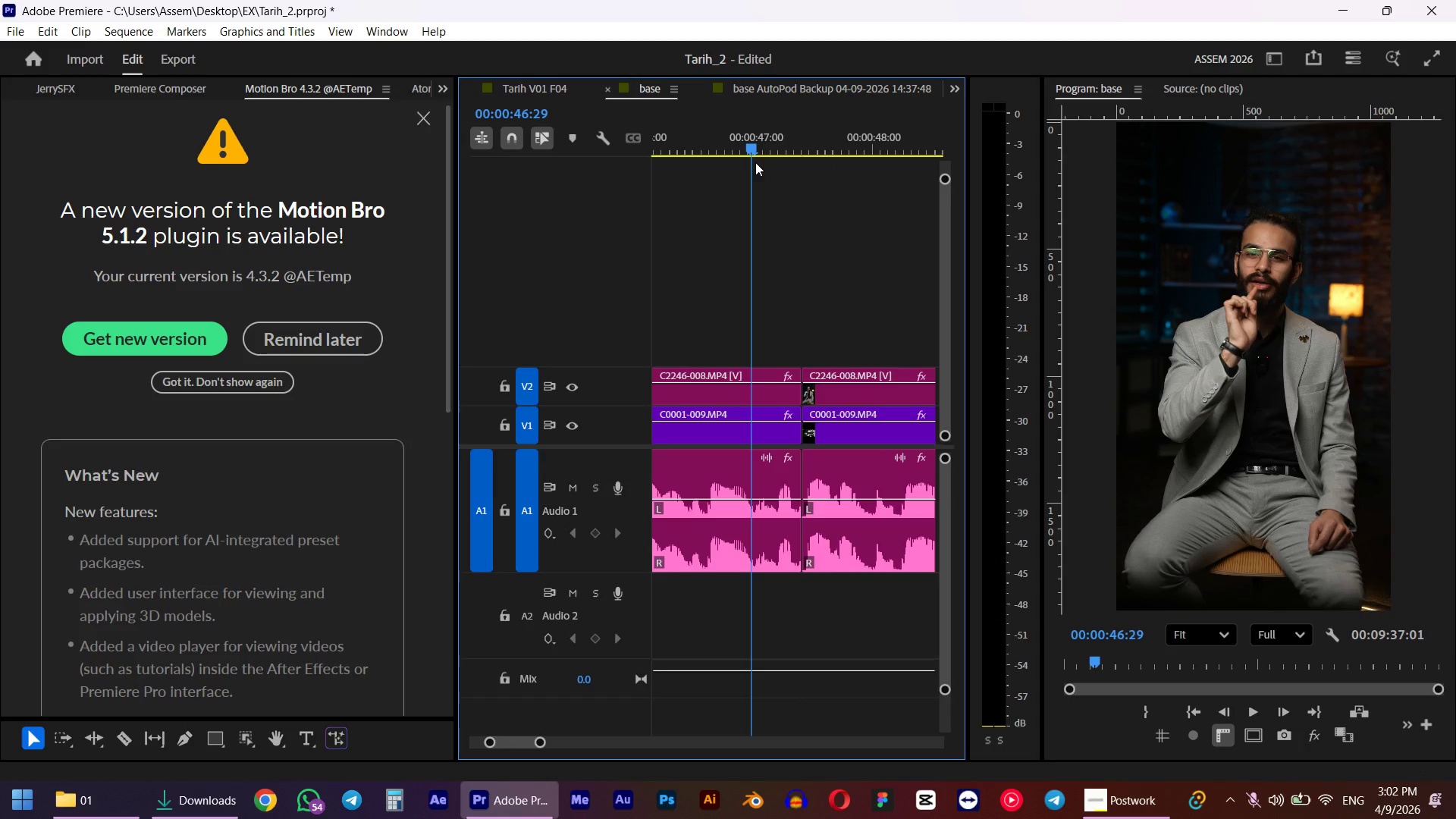 
key(Space)
 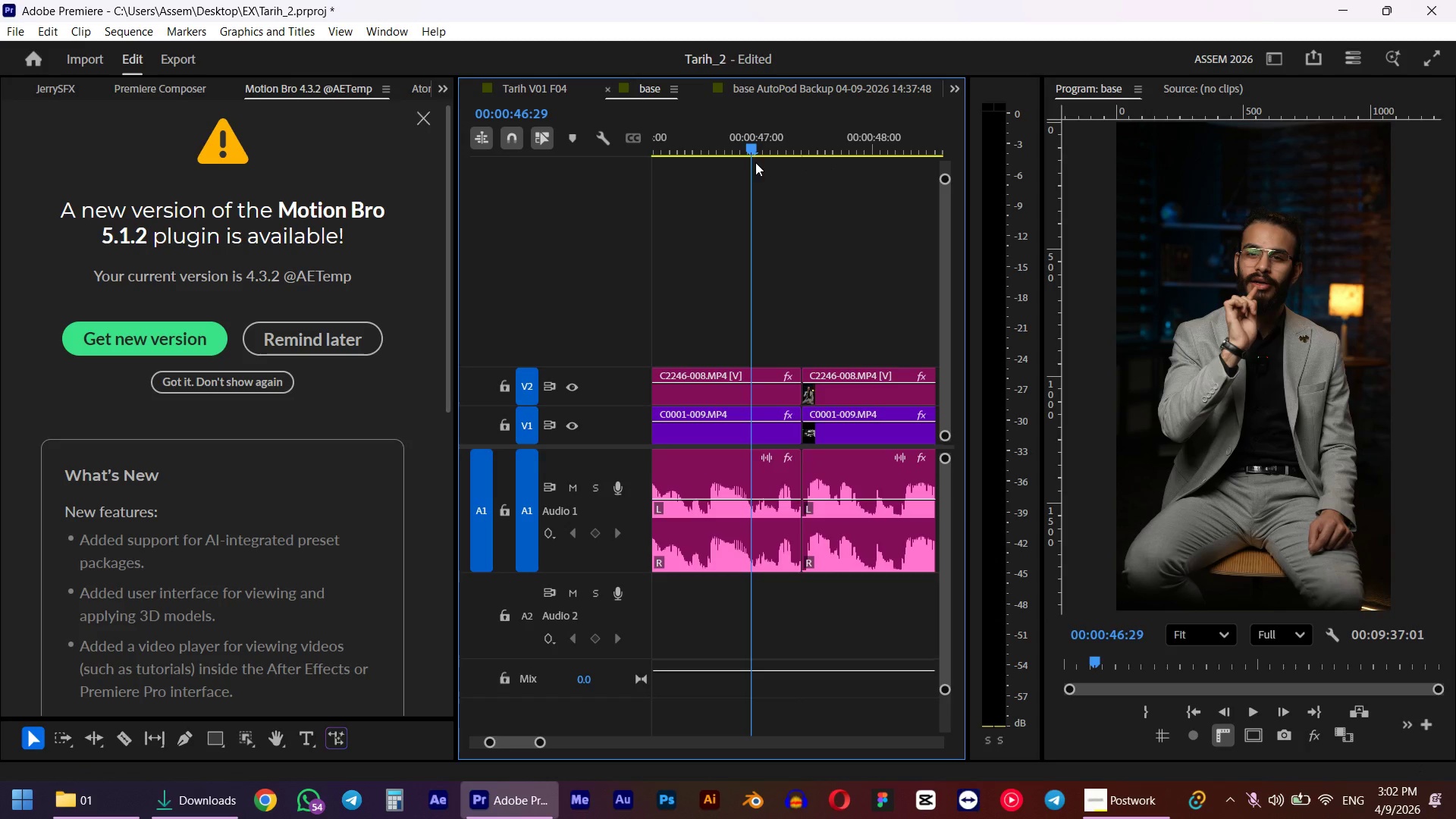 
type(av)
 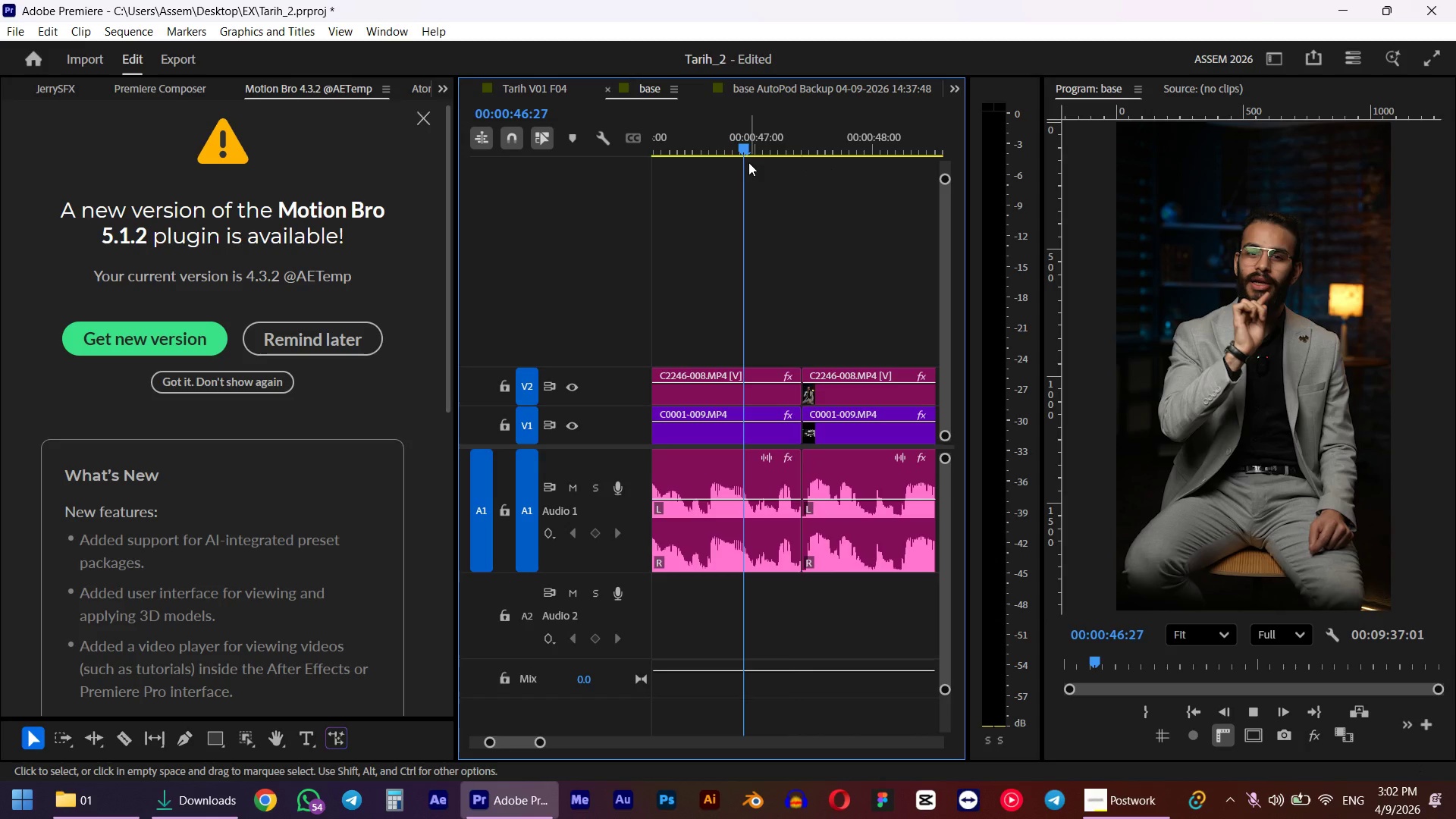 
left_click_drag(start_coordinate=[821, 480], to_coordinate=[849, 480])
 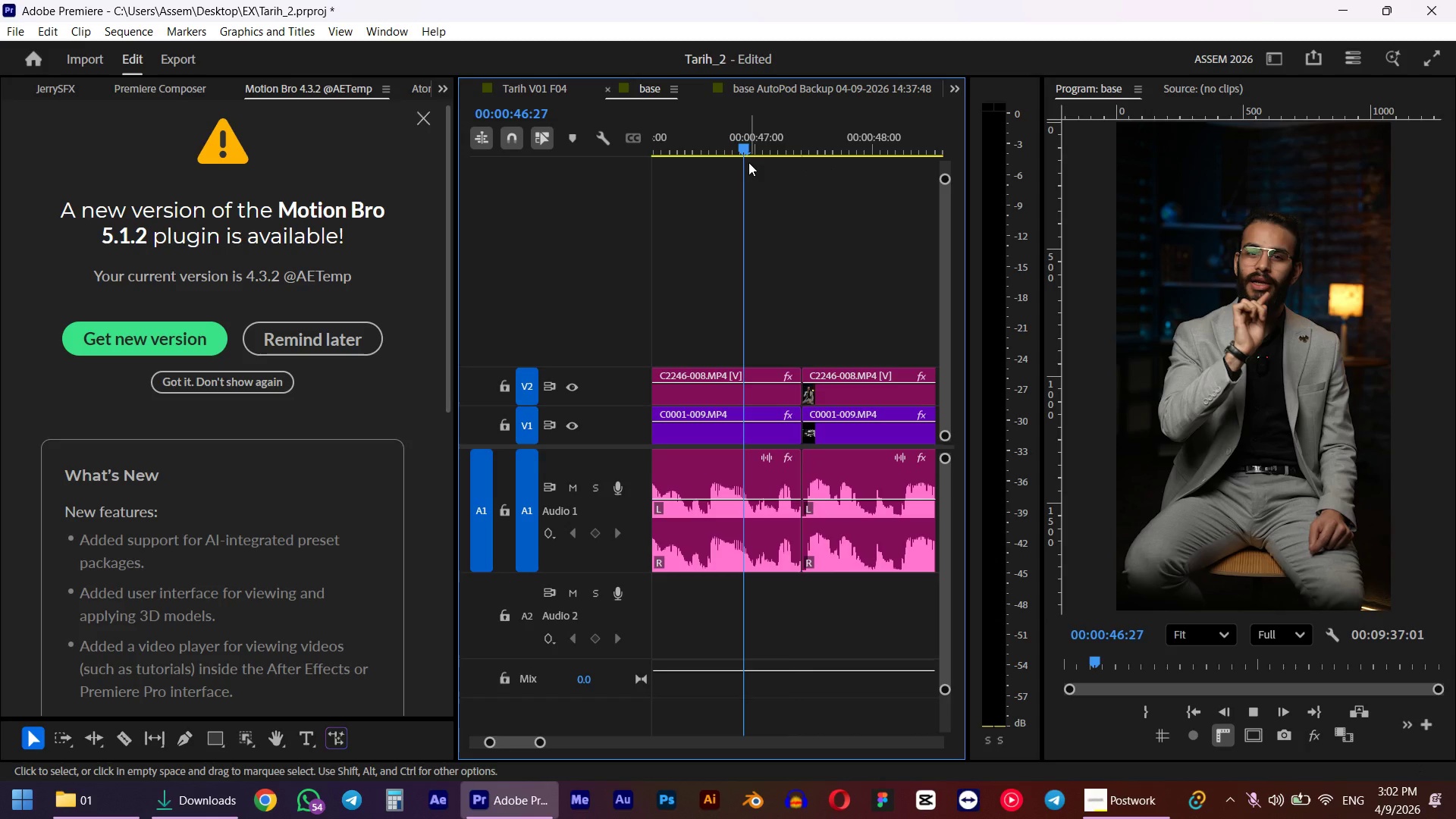 
left_click_drag(start_coordinate=[811, 339], to_coordinate=[781, 499])
 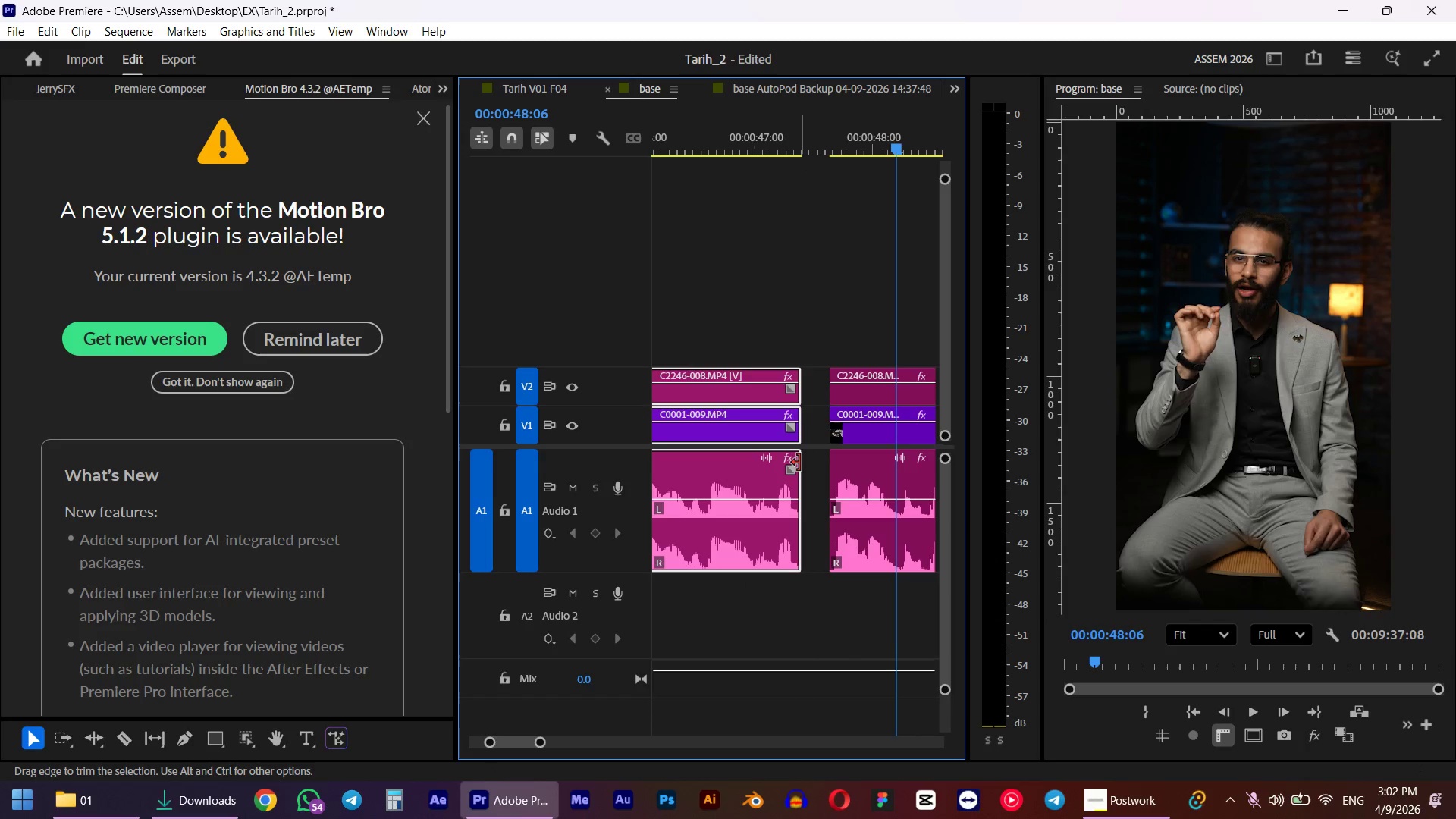 
left_click_drag(start_coordinate=[799, 463], to_coordinate=[824, 460])
 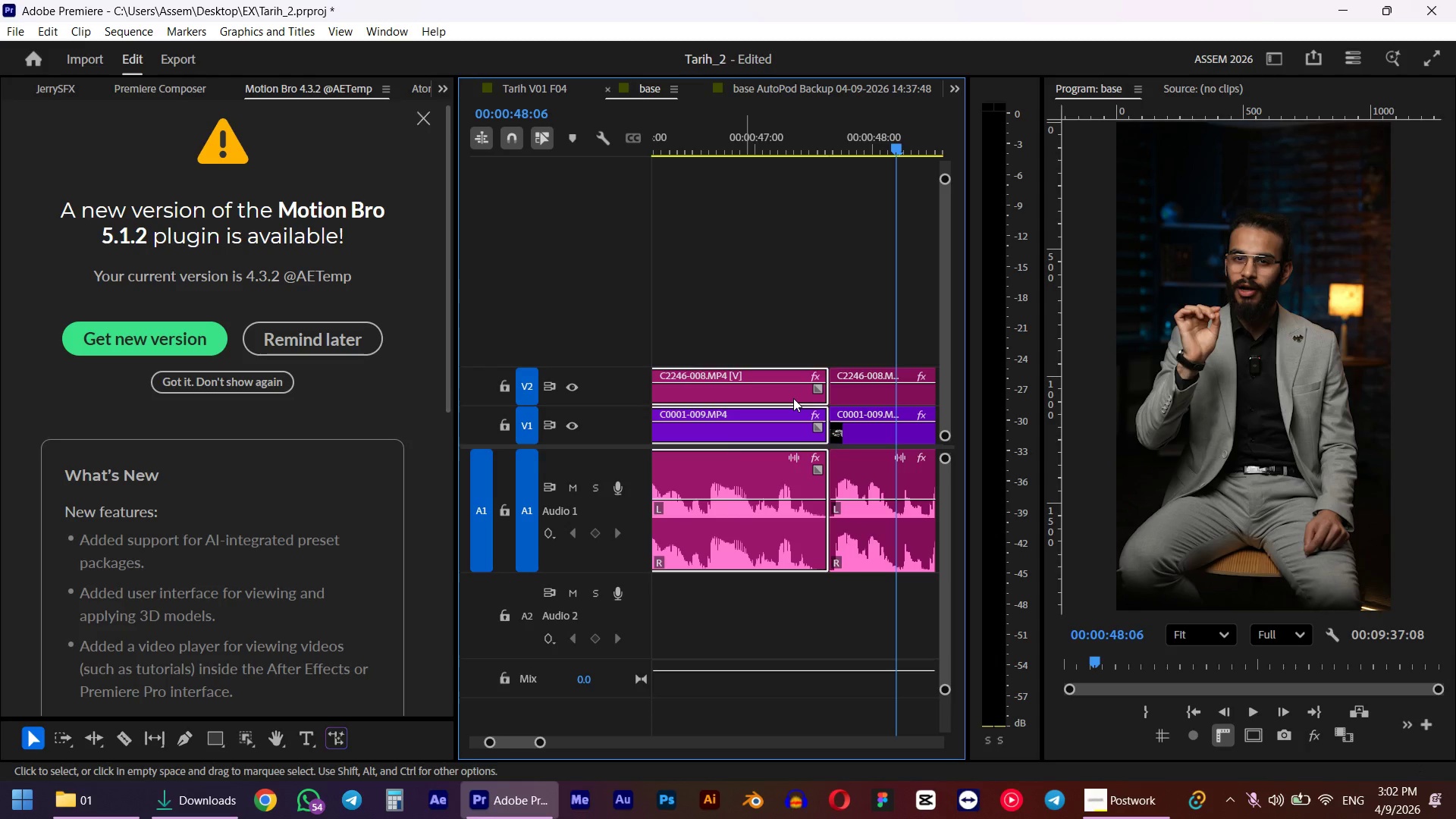 
key(Space)
 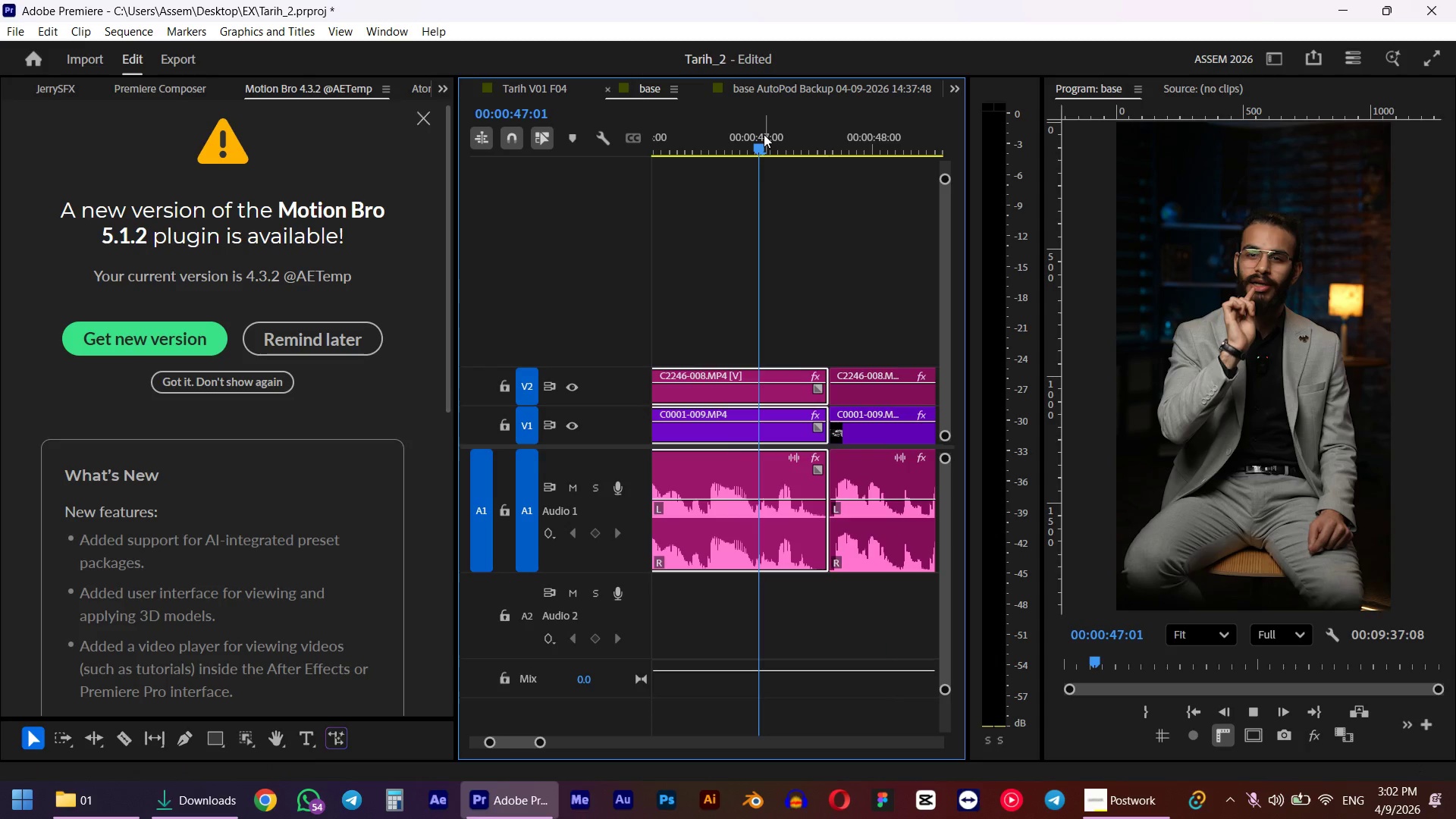 
key(Space)
 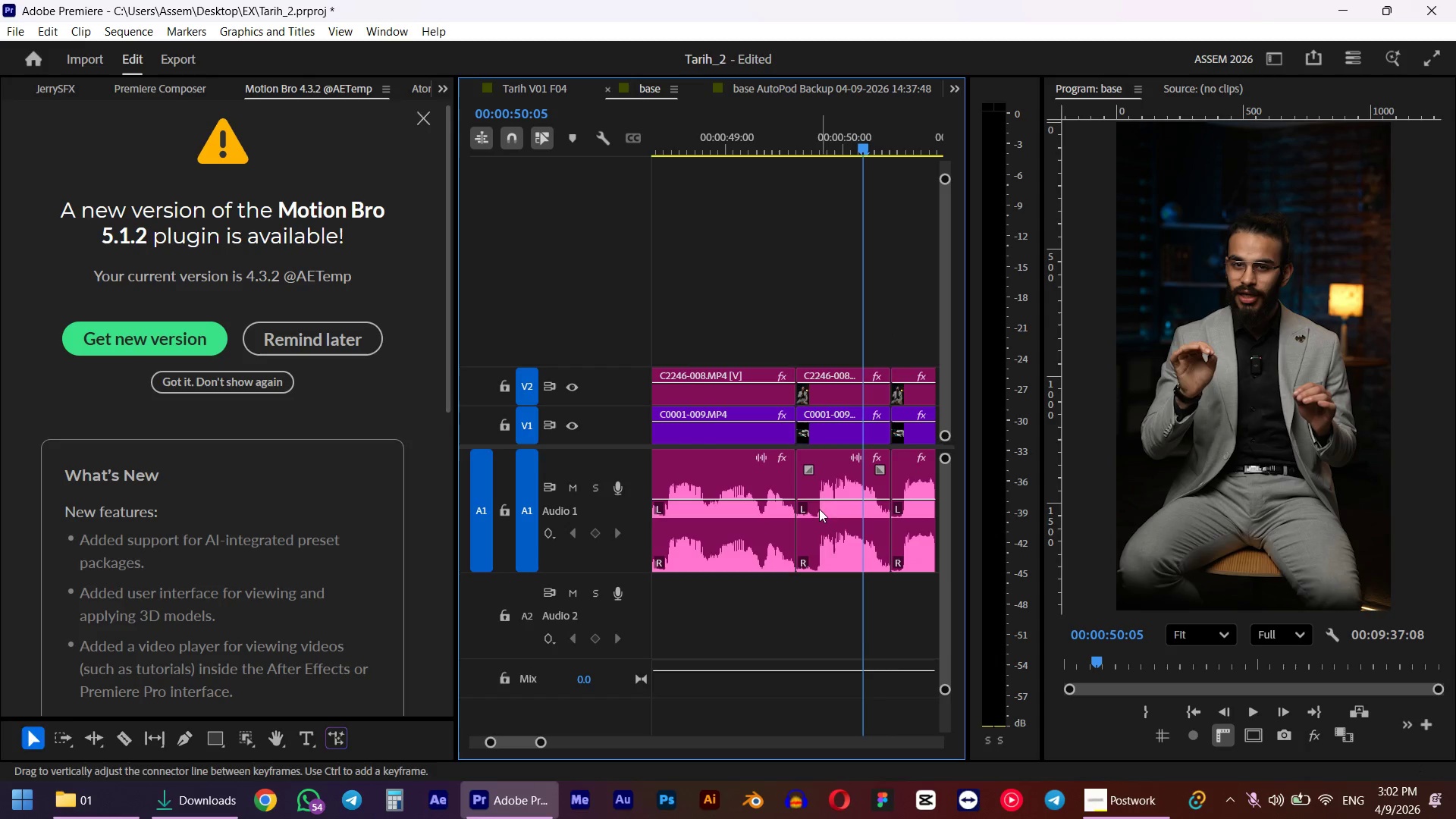 
type(av)
 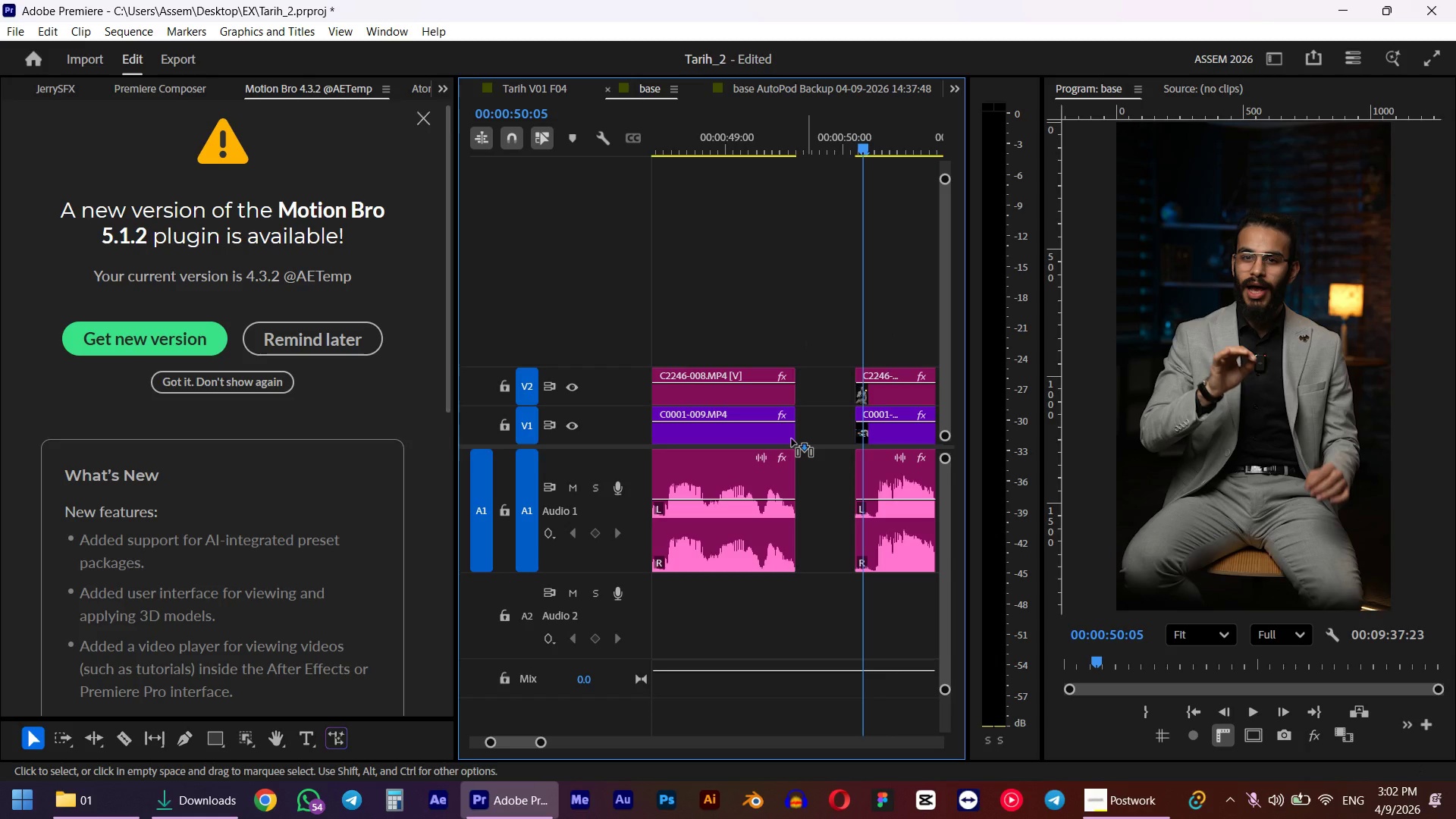 
left_click_drag(start_coordinate=[815, 421], to_coordinate=[868, 425])
 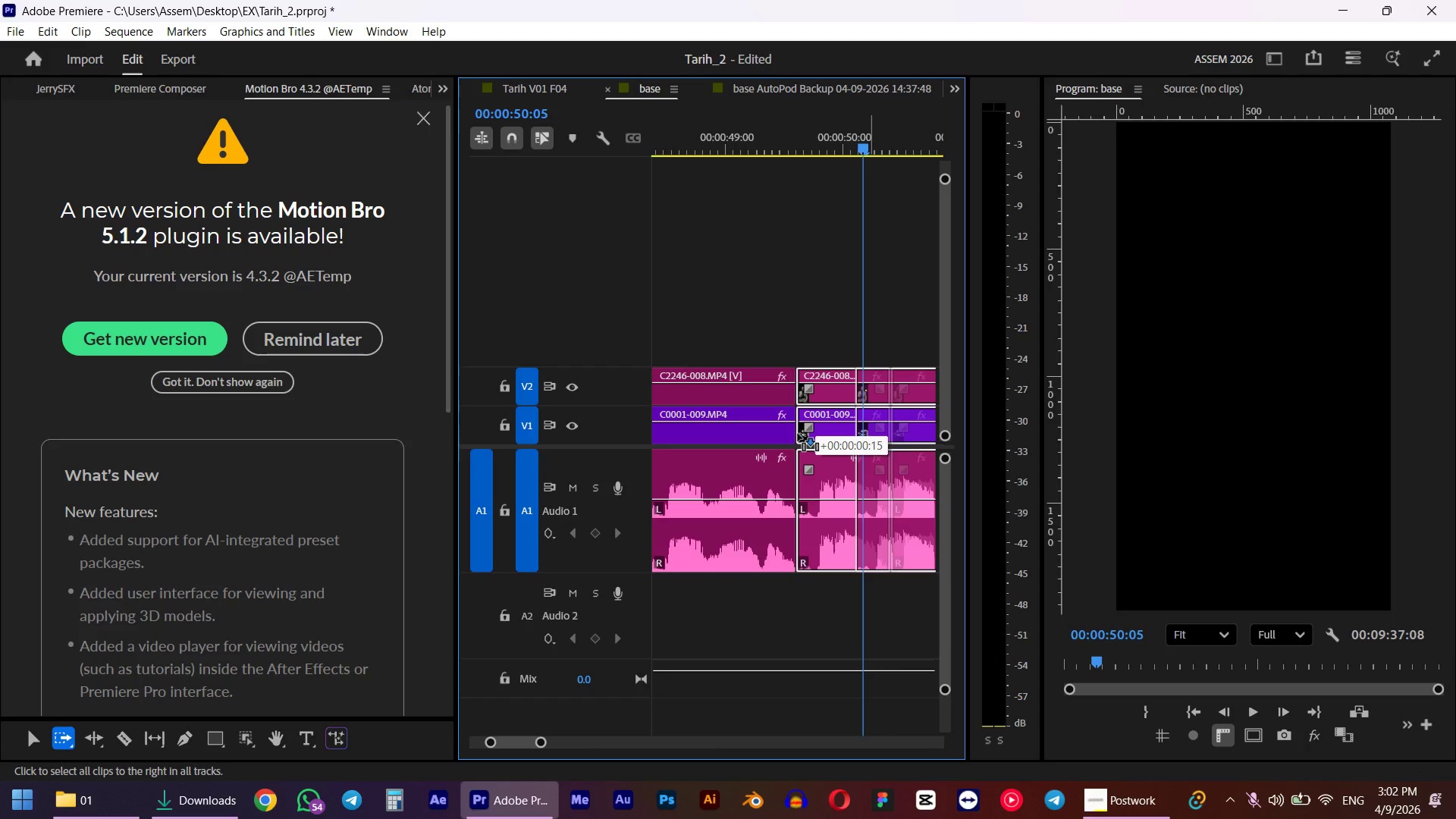 
left_click_drag(start_coordinate=[806, 342], to_coordinate=[776, 485])
 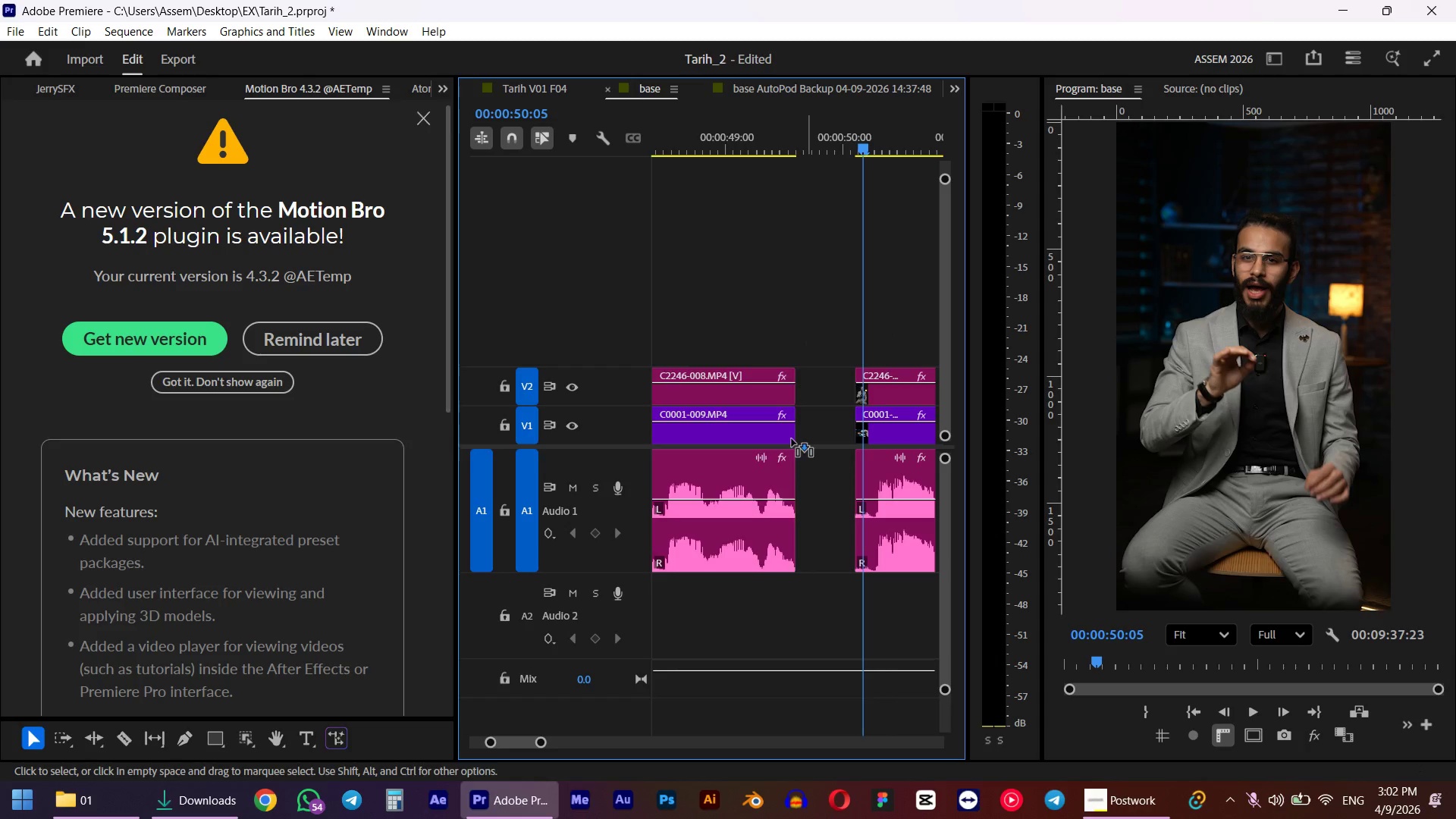 
left_click_drag(start_coordinate=[792, 447], to_coordinate=[821, 447])
 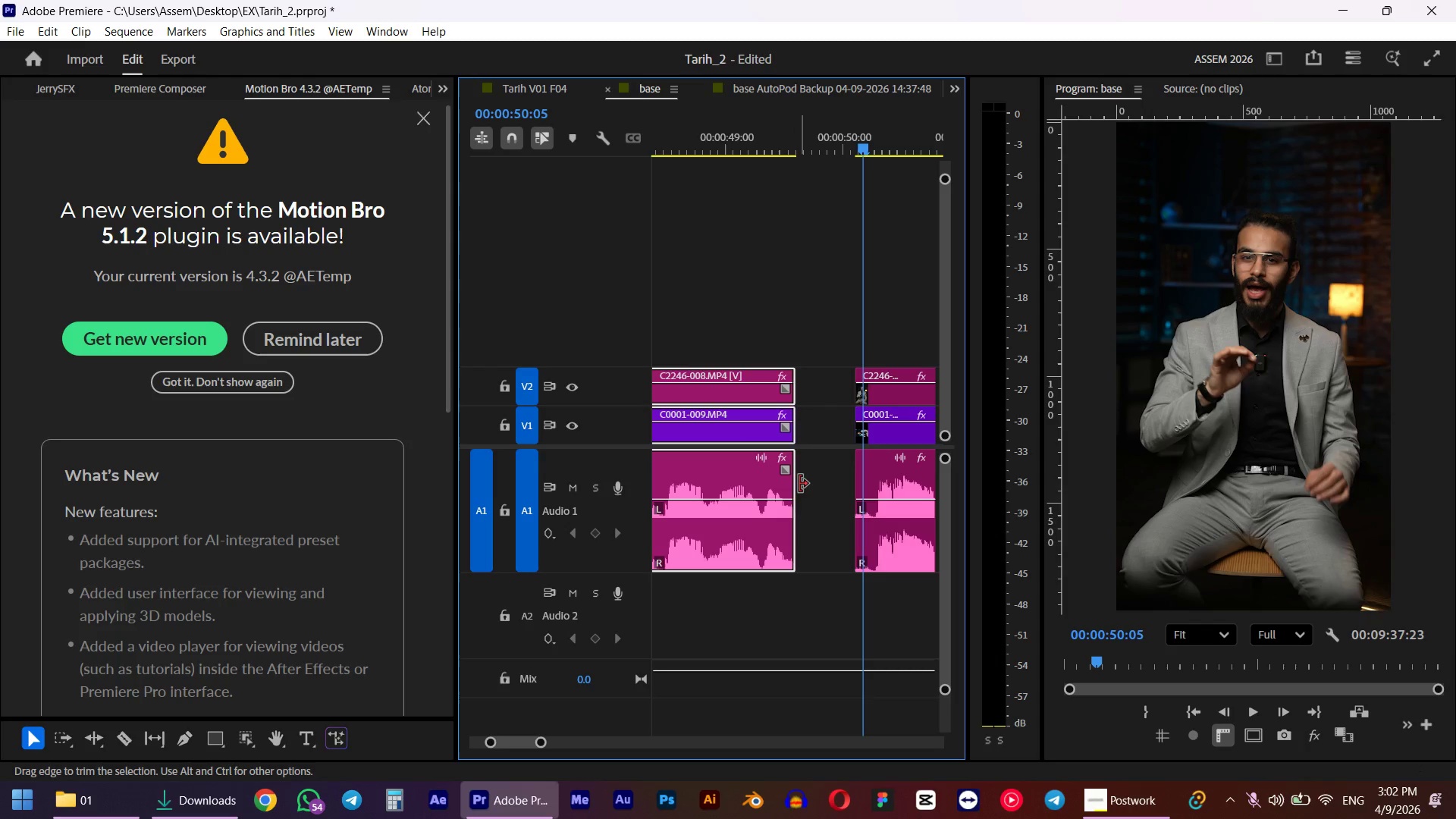 
left_click_drag(start_coordinate=[799, 484], to_coordinate=[818, 485])
 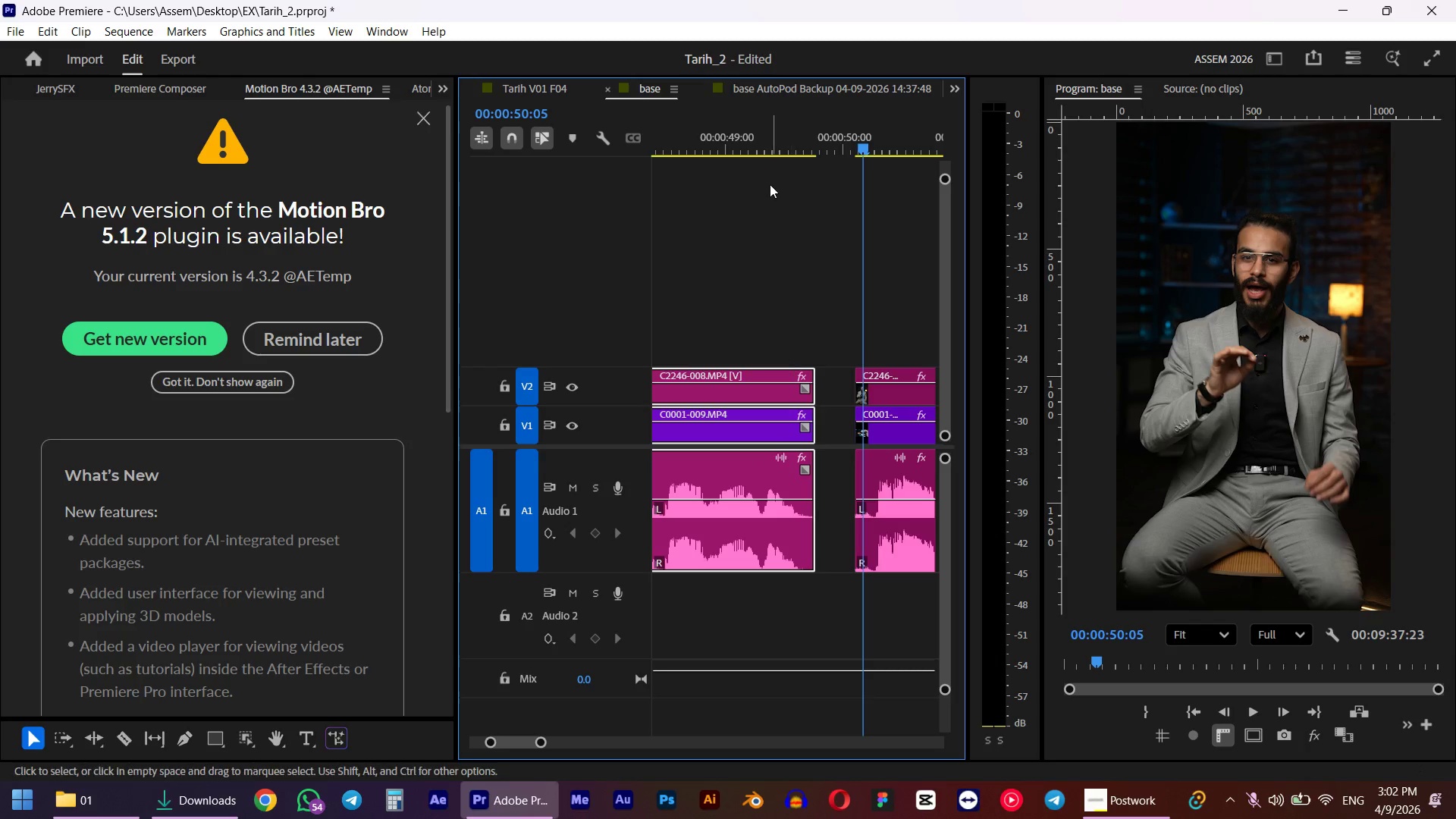 
left_click([773, 142])
 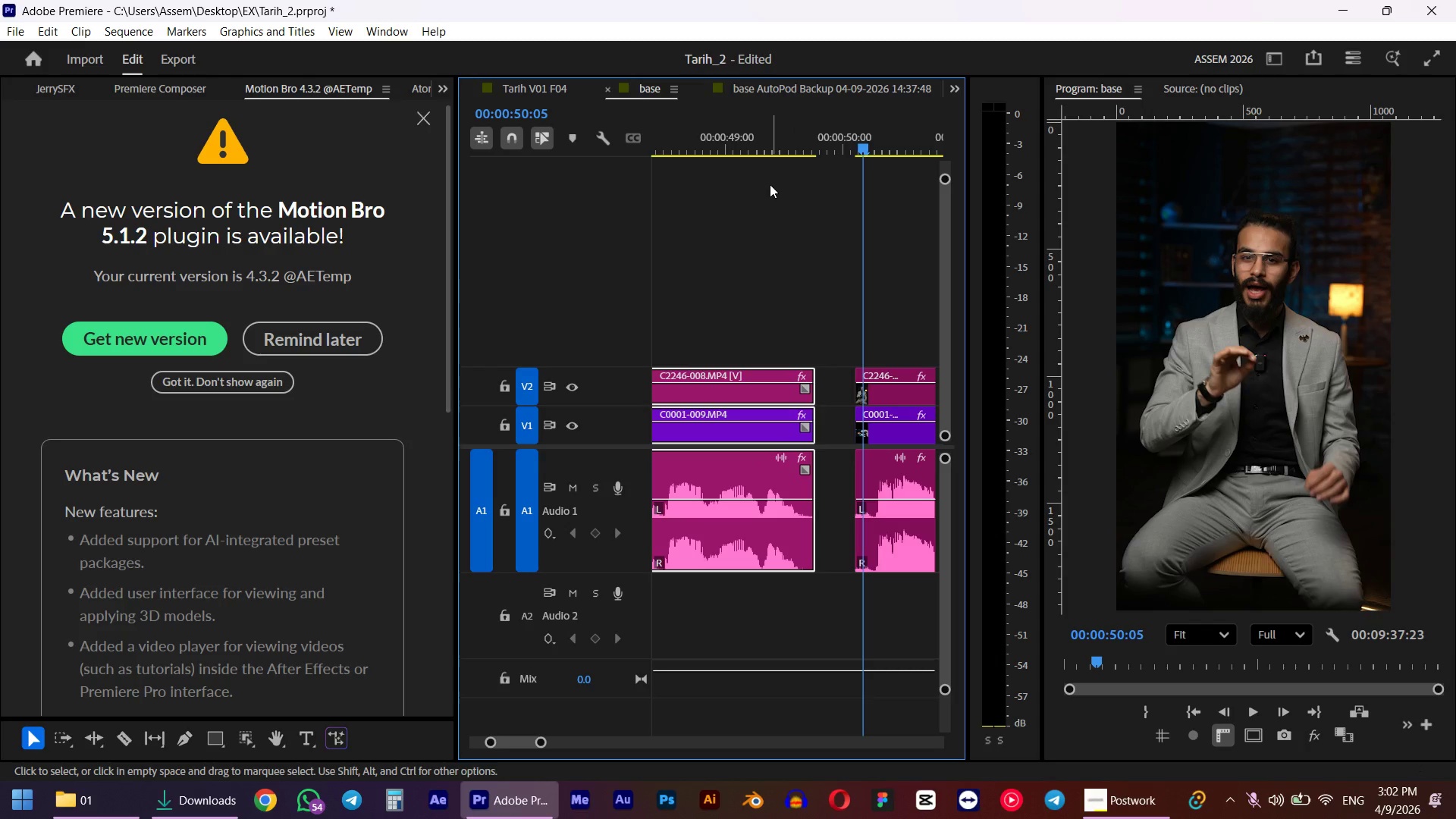 
key(Space)
 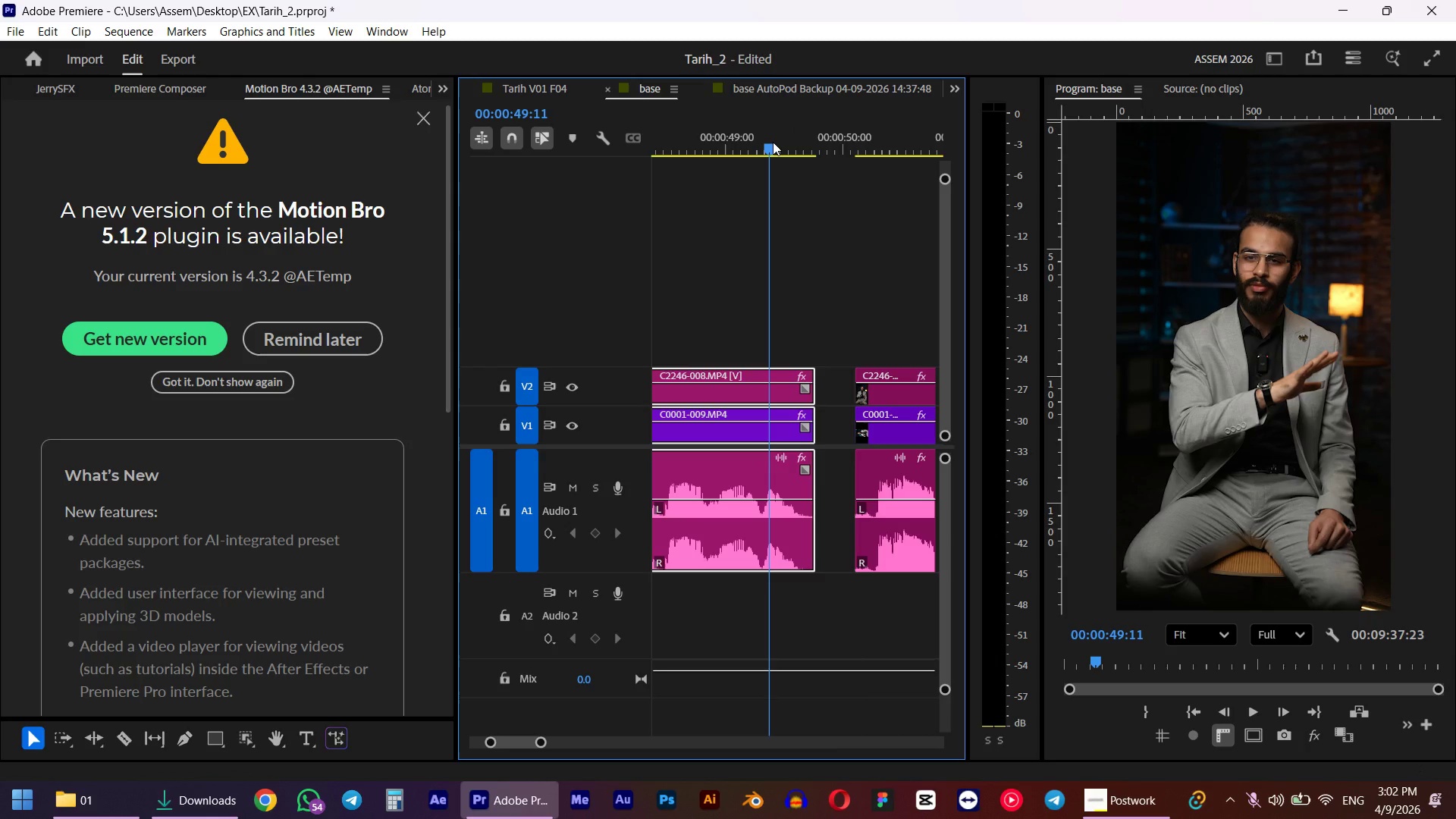 
key(Space)
 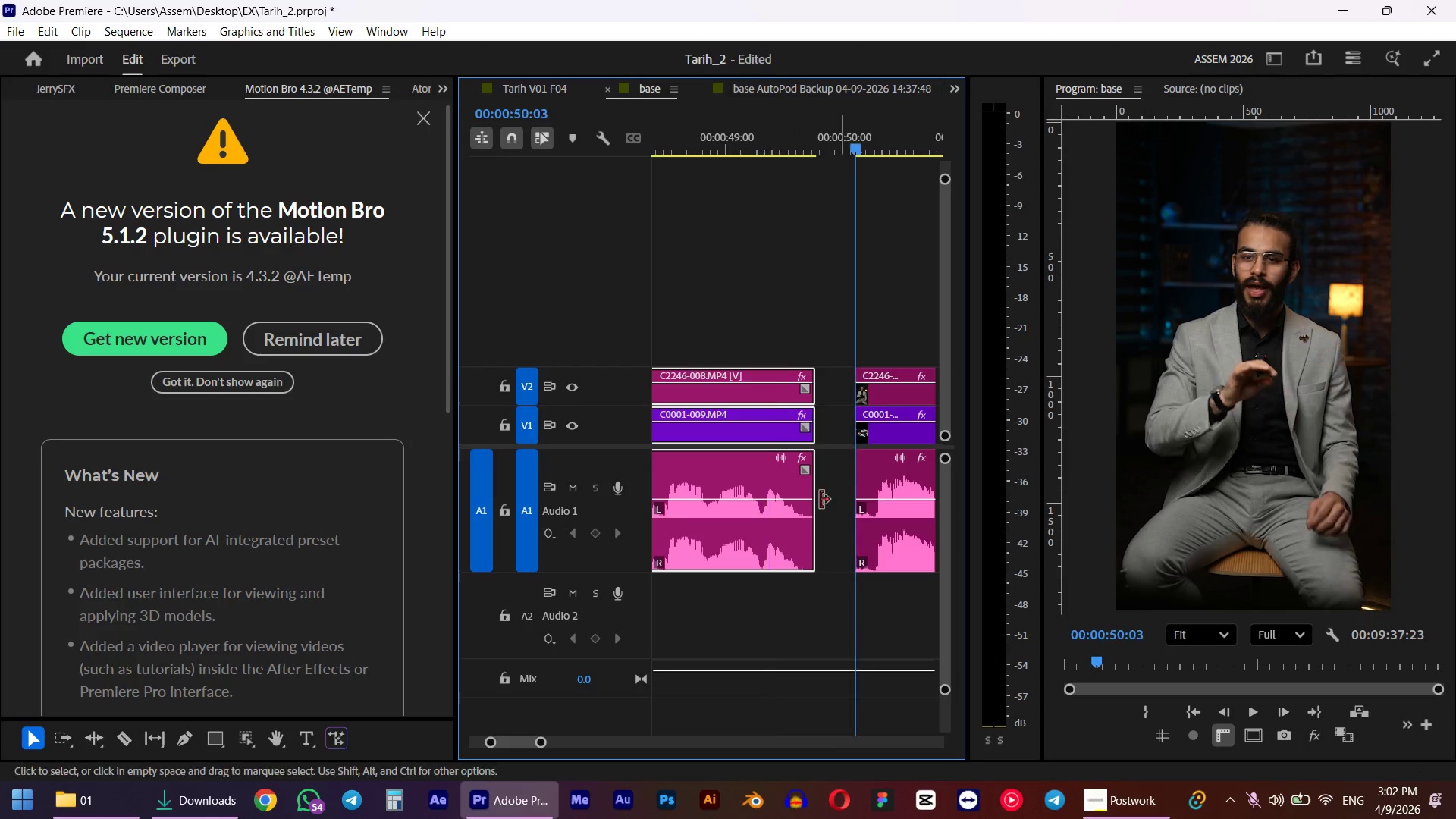 
left_click([839, 500])
 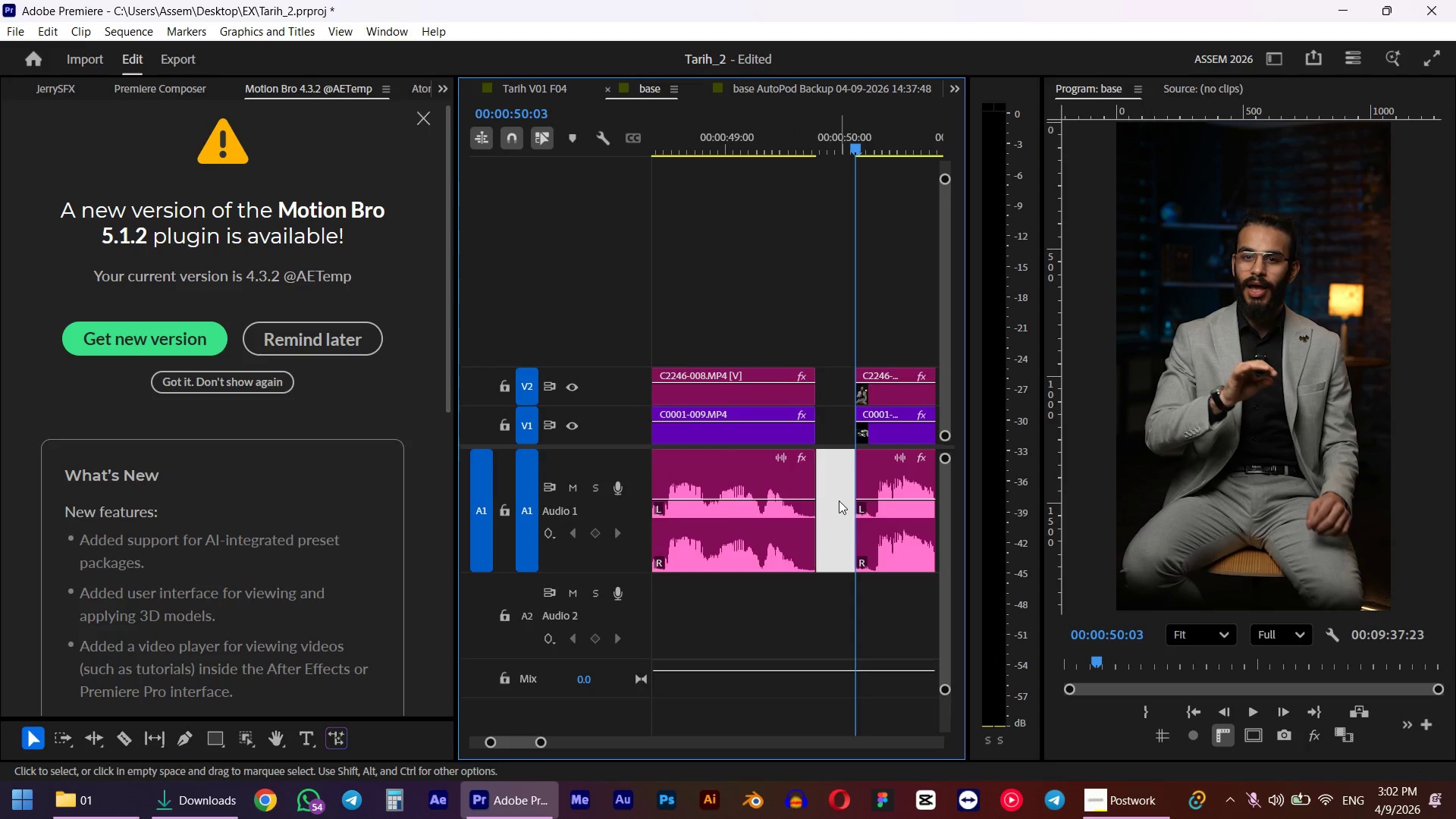 
key(D)
 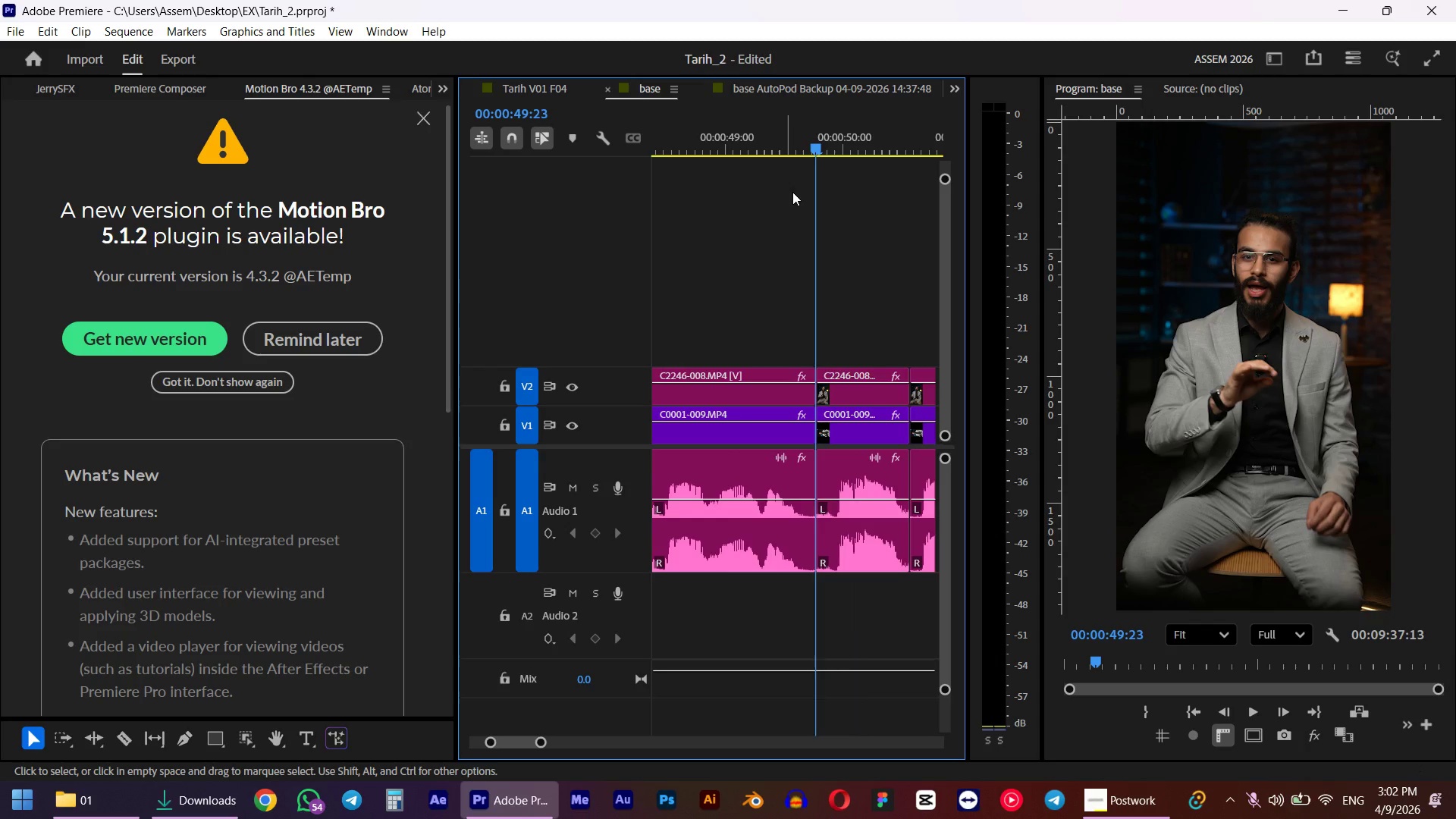 
left_click_drag(start_coordinate=[817, 143], to_coordinate=[735, 149])
 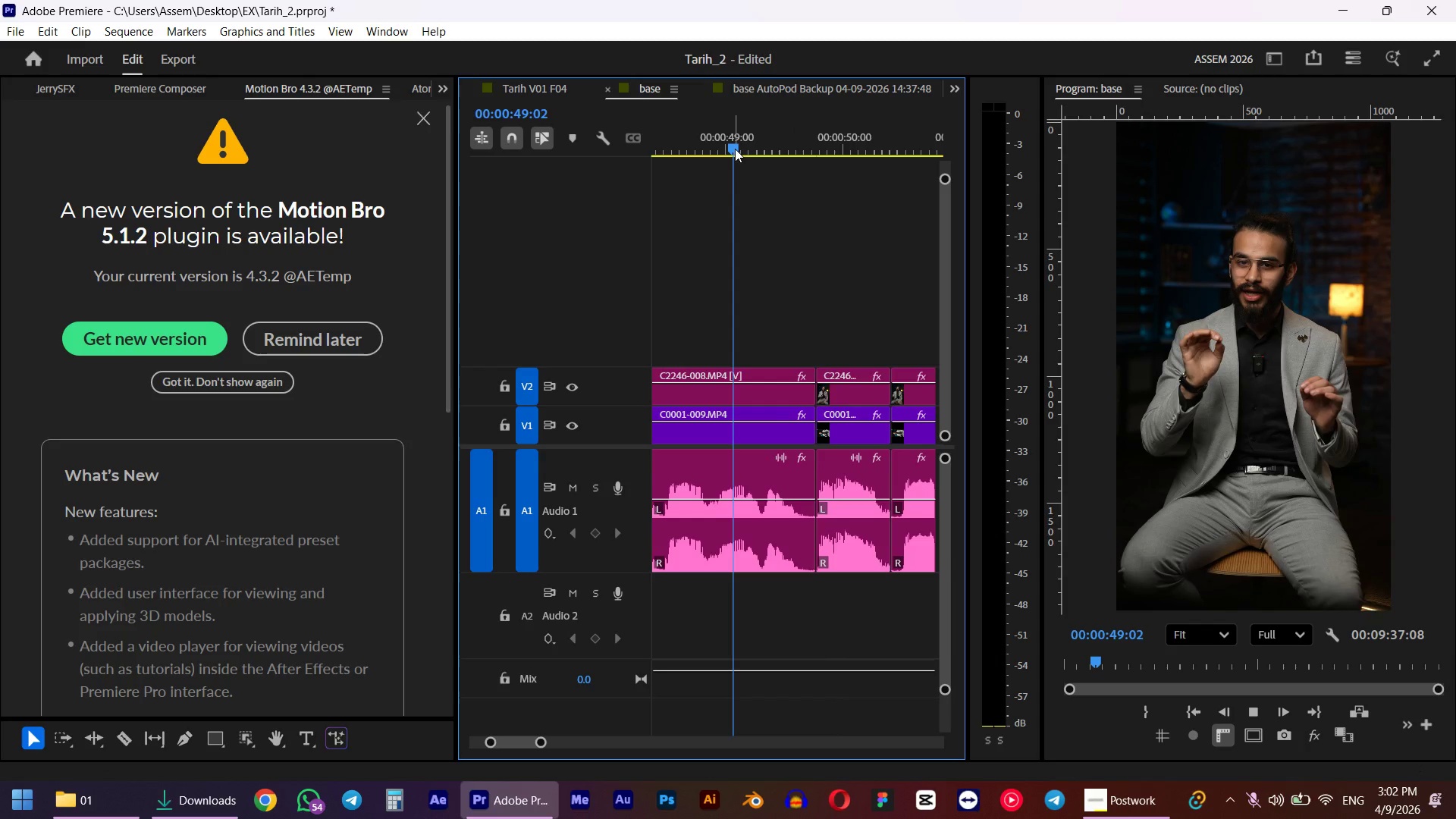 
key(Q)
 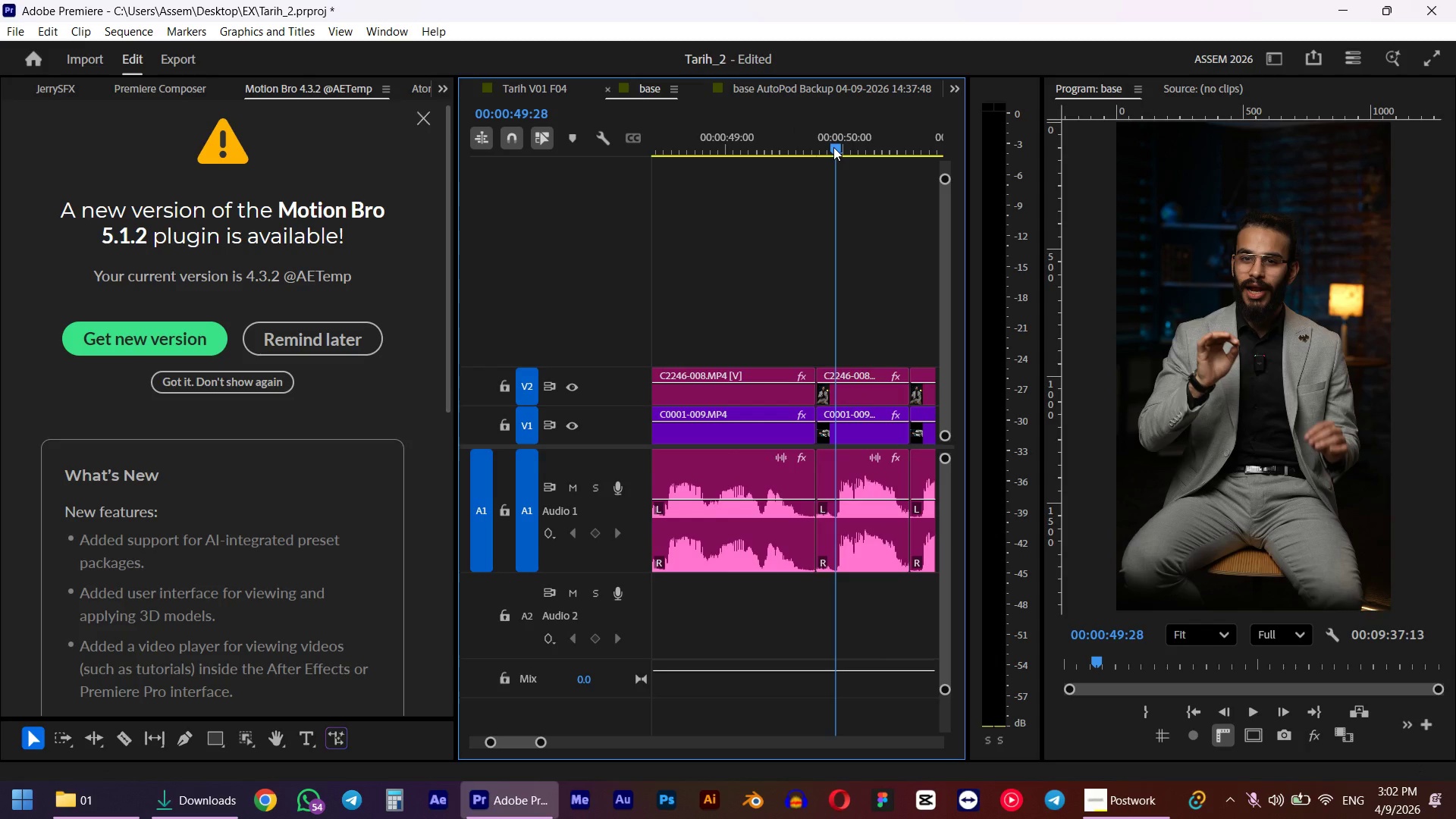 
key(Space)
 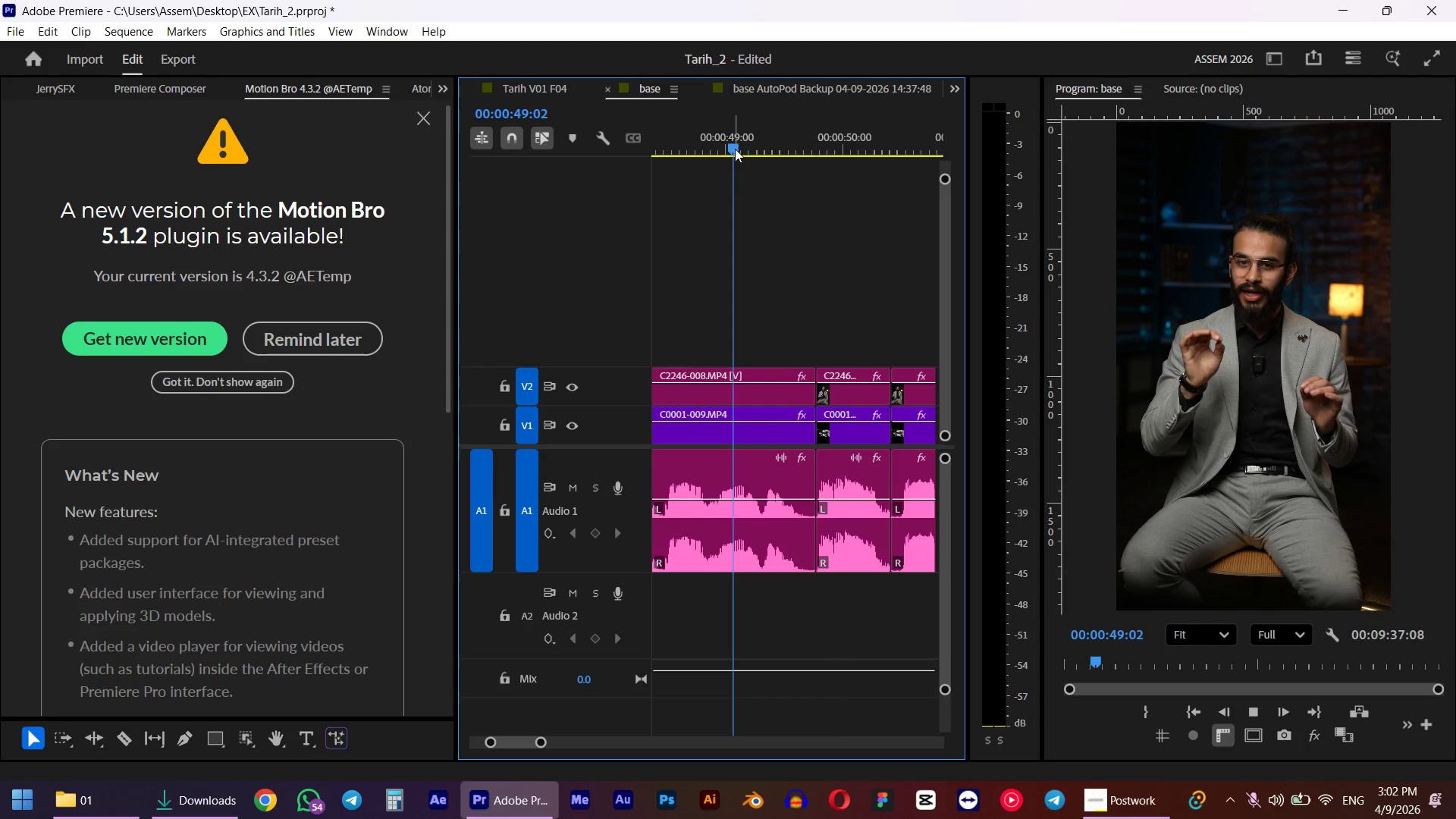 
scroll: coordinate [733, 187], scroll_direction: down, amount: 4.0
 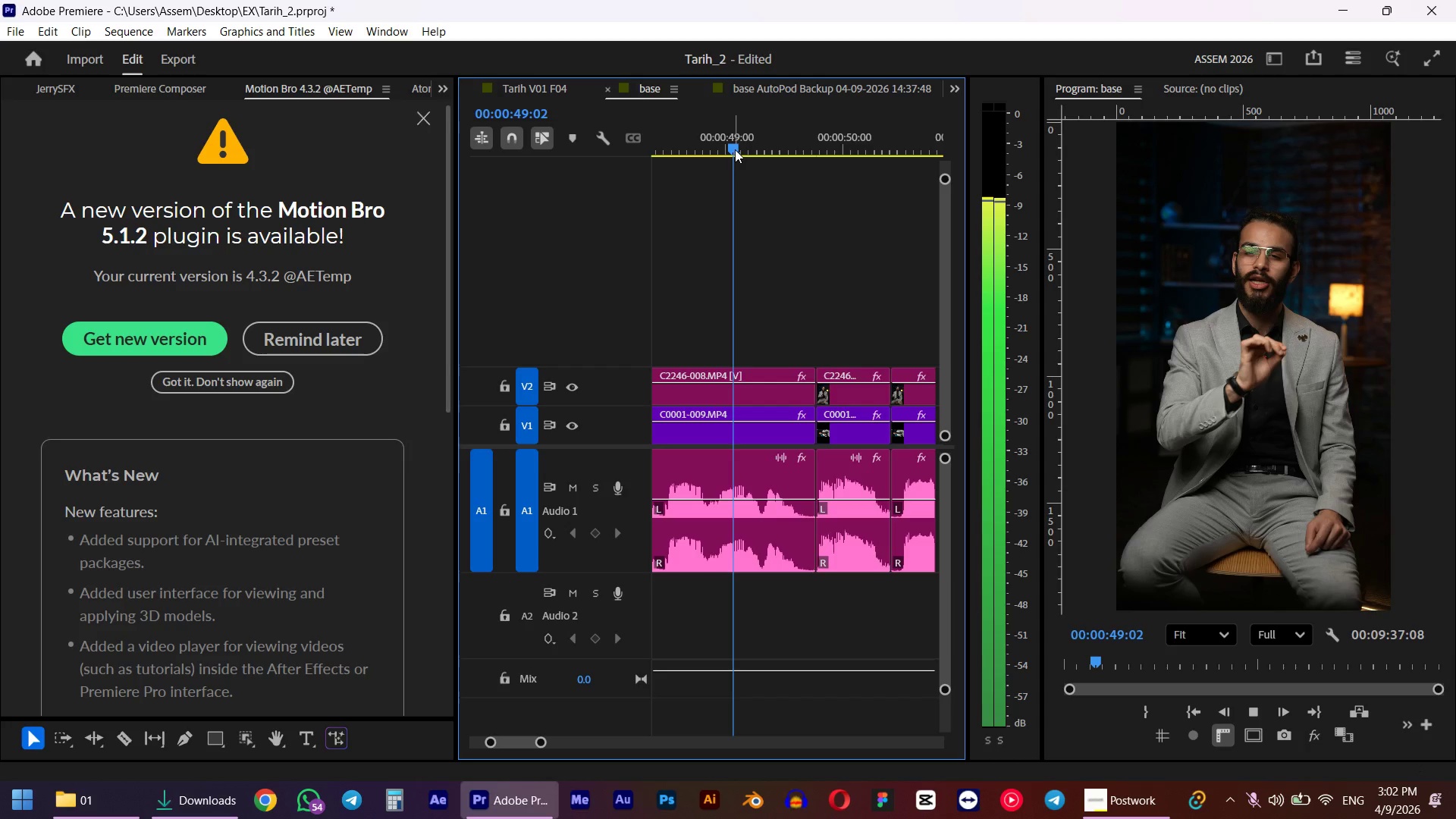 
hold_key(key=AltLeft, duration=0.41)
 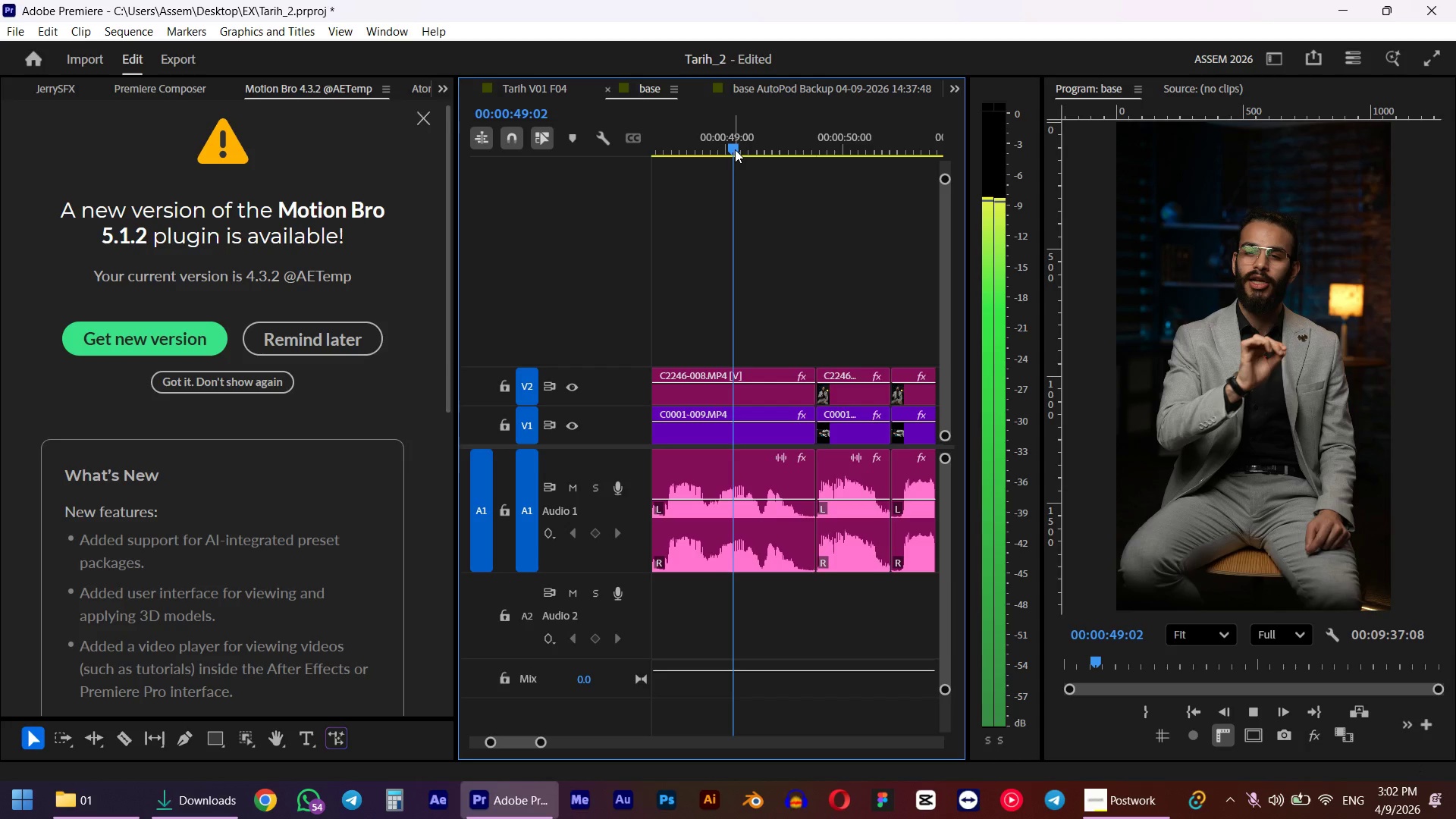 
hold_key(key=AltLeft, duration=0.38)
 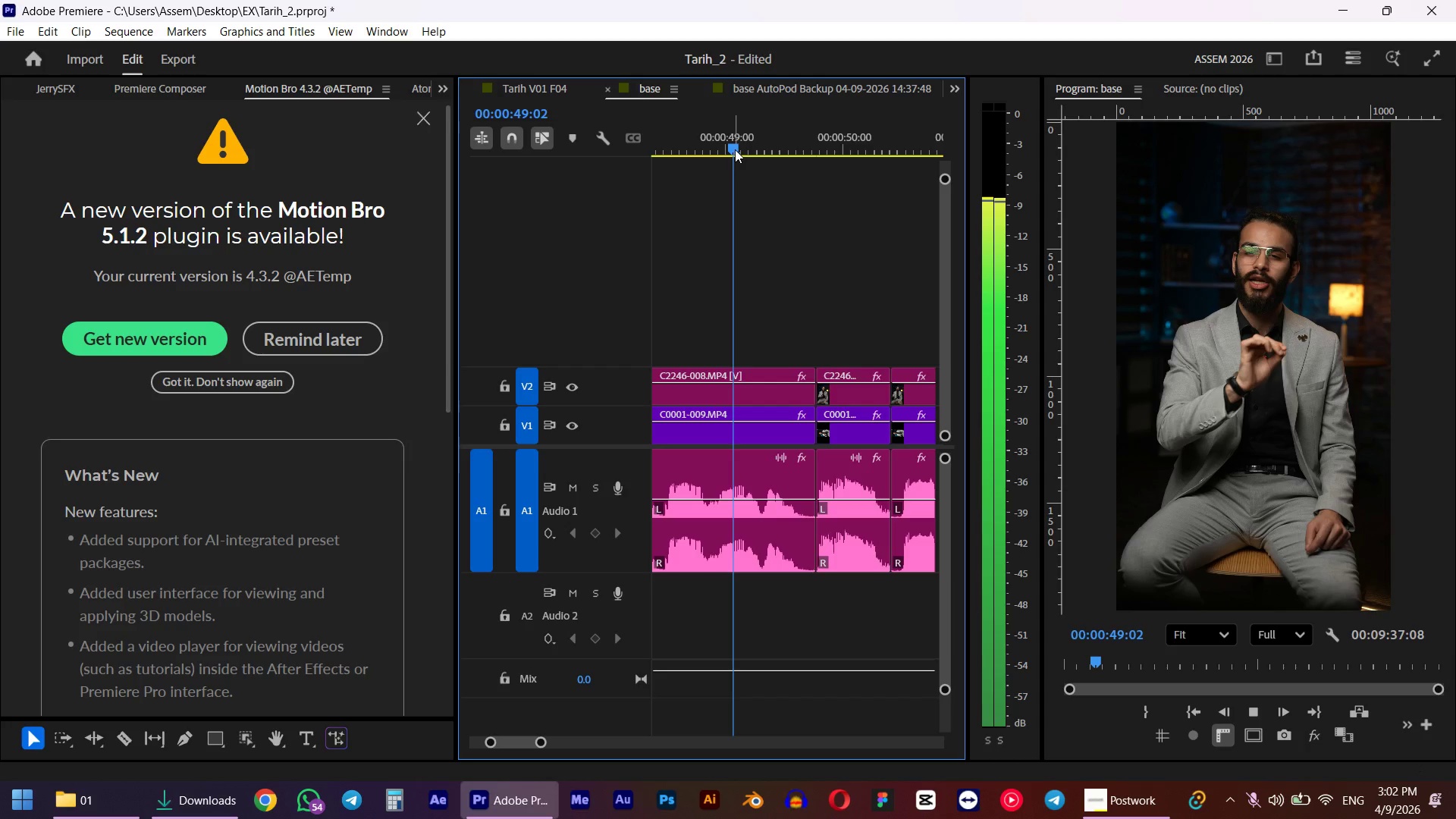 
key(Space)
 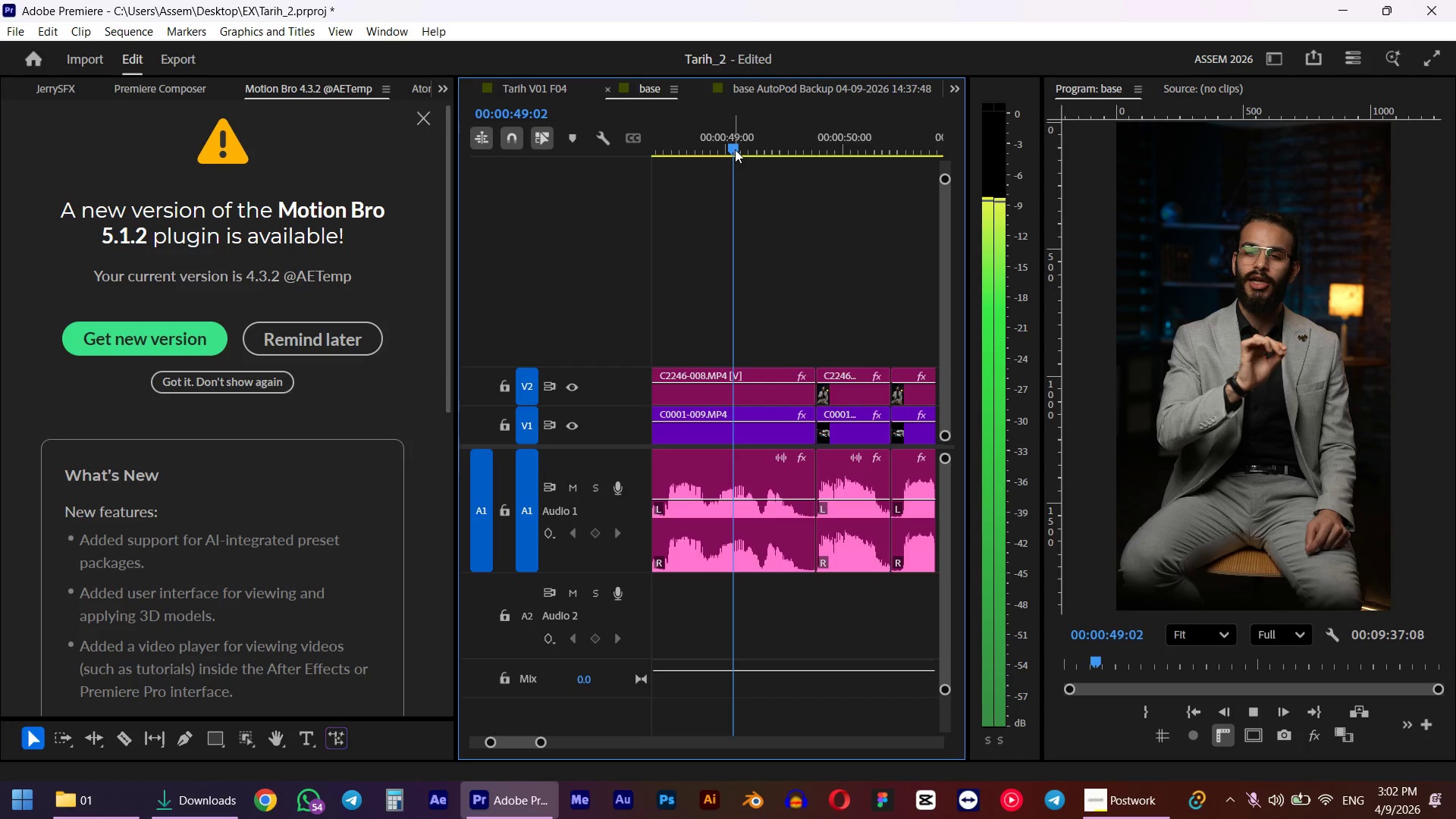 
scroll: coordinate [815, 290], scroll_direction: down, amount: 9.0
 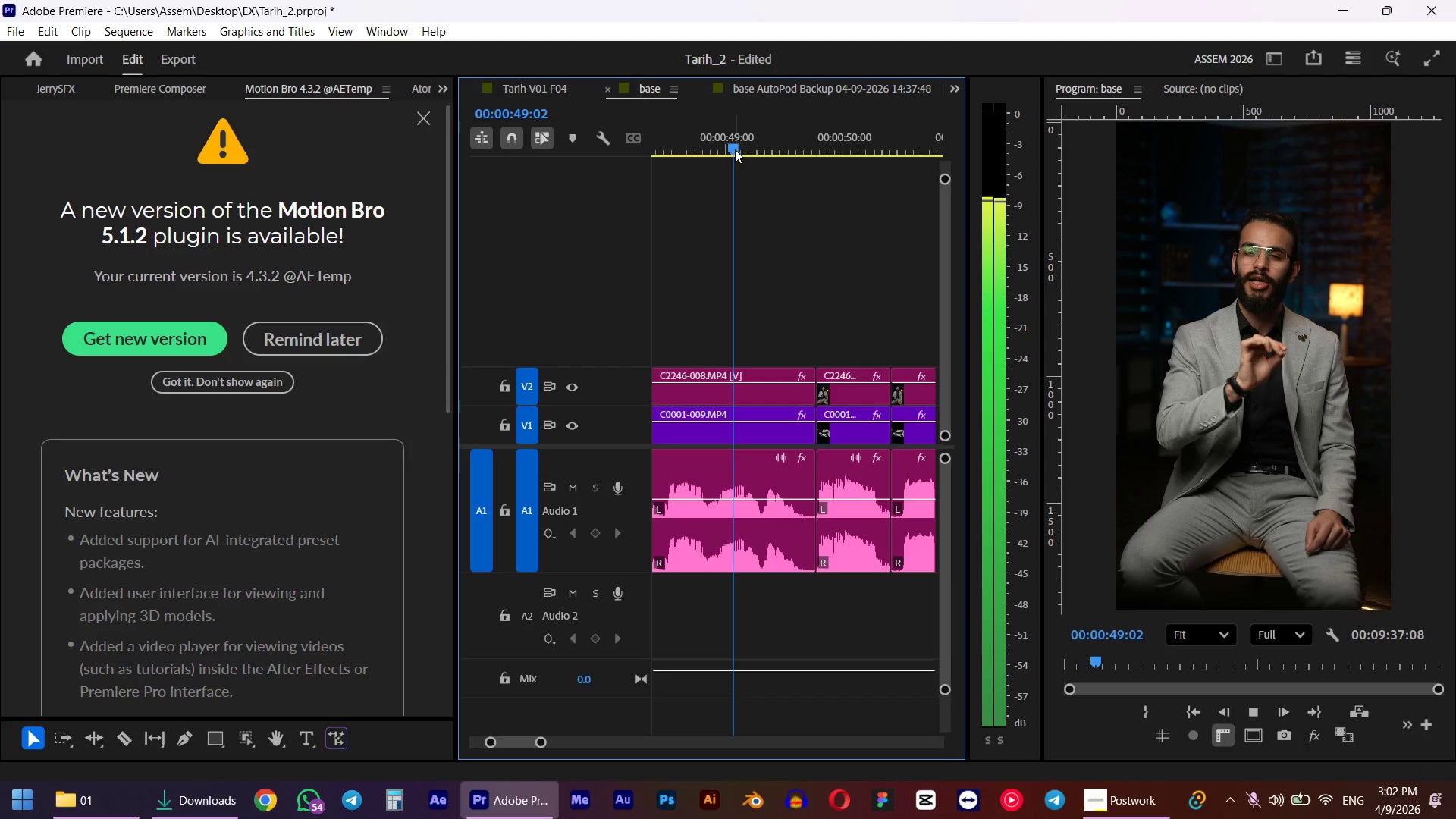 
key(Space)
 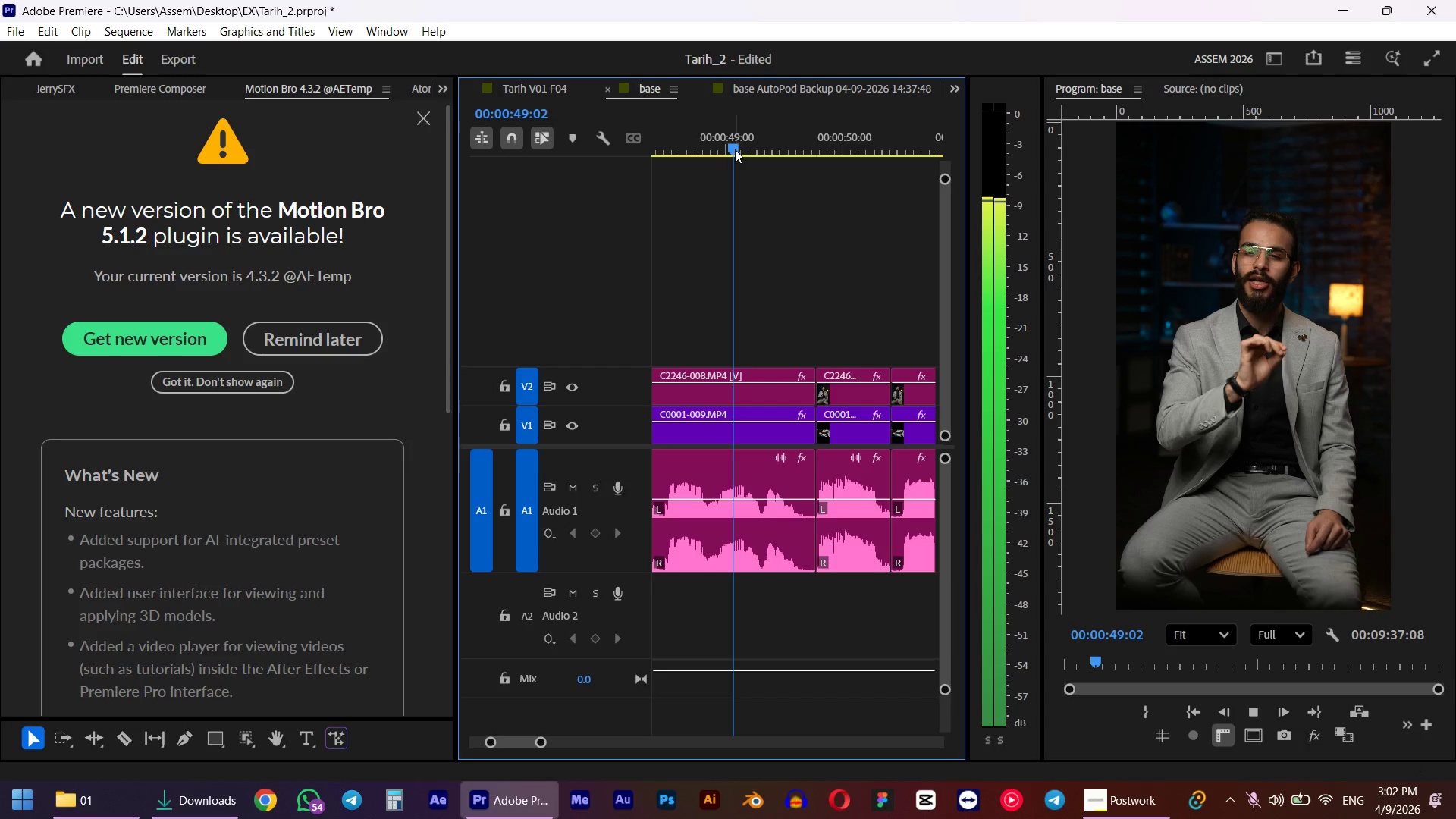 
scroll: coordinate [846, 362], scroll_direction: down, amount: 7.0
 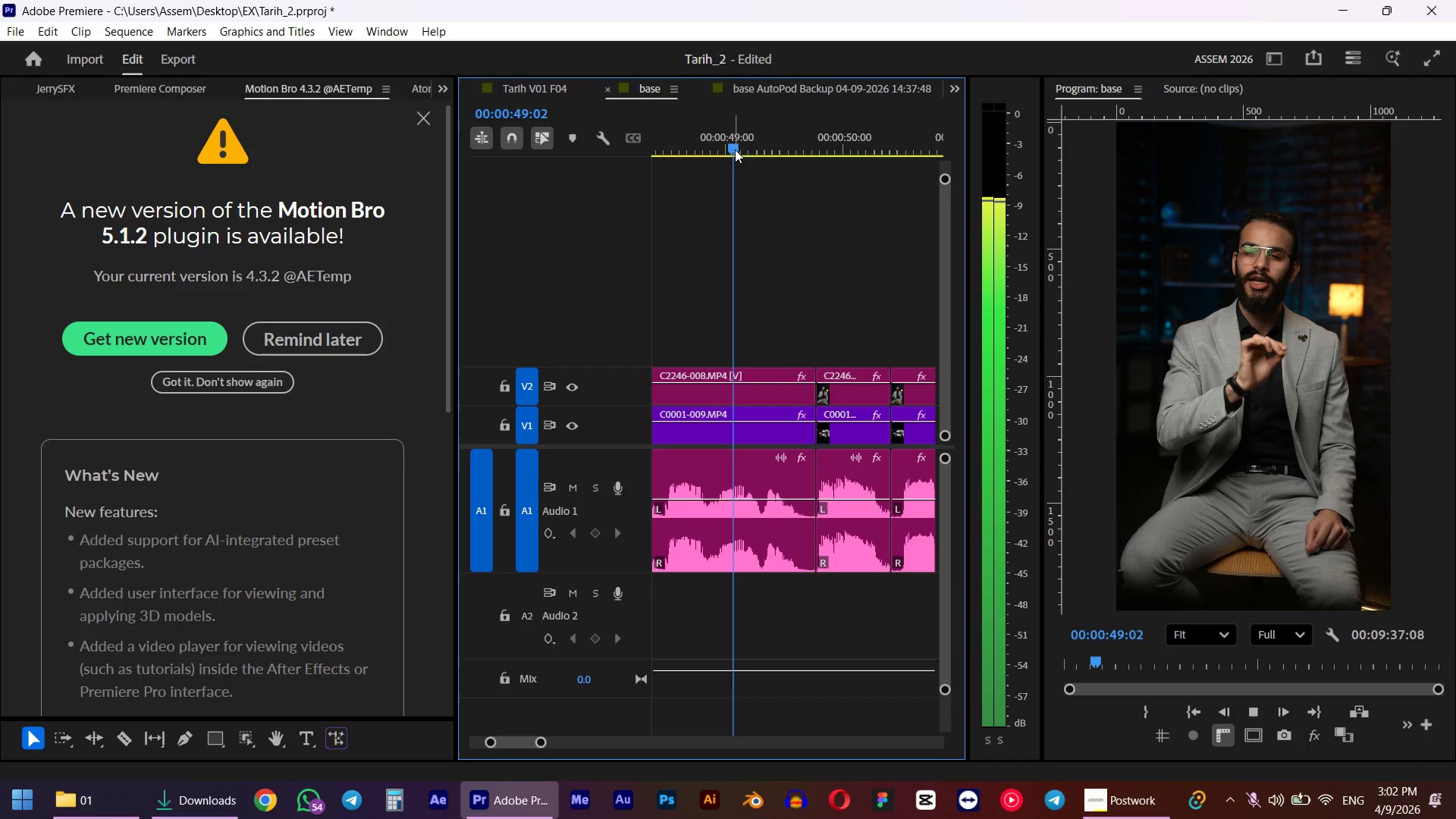 
key(Space)
 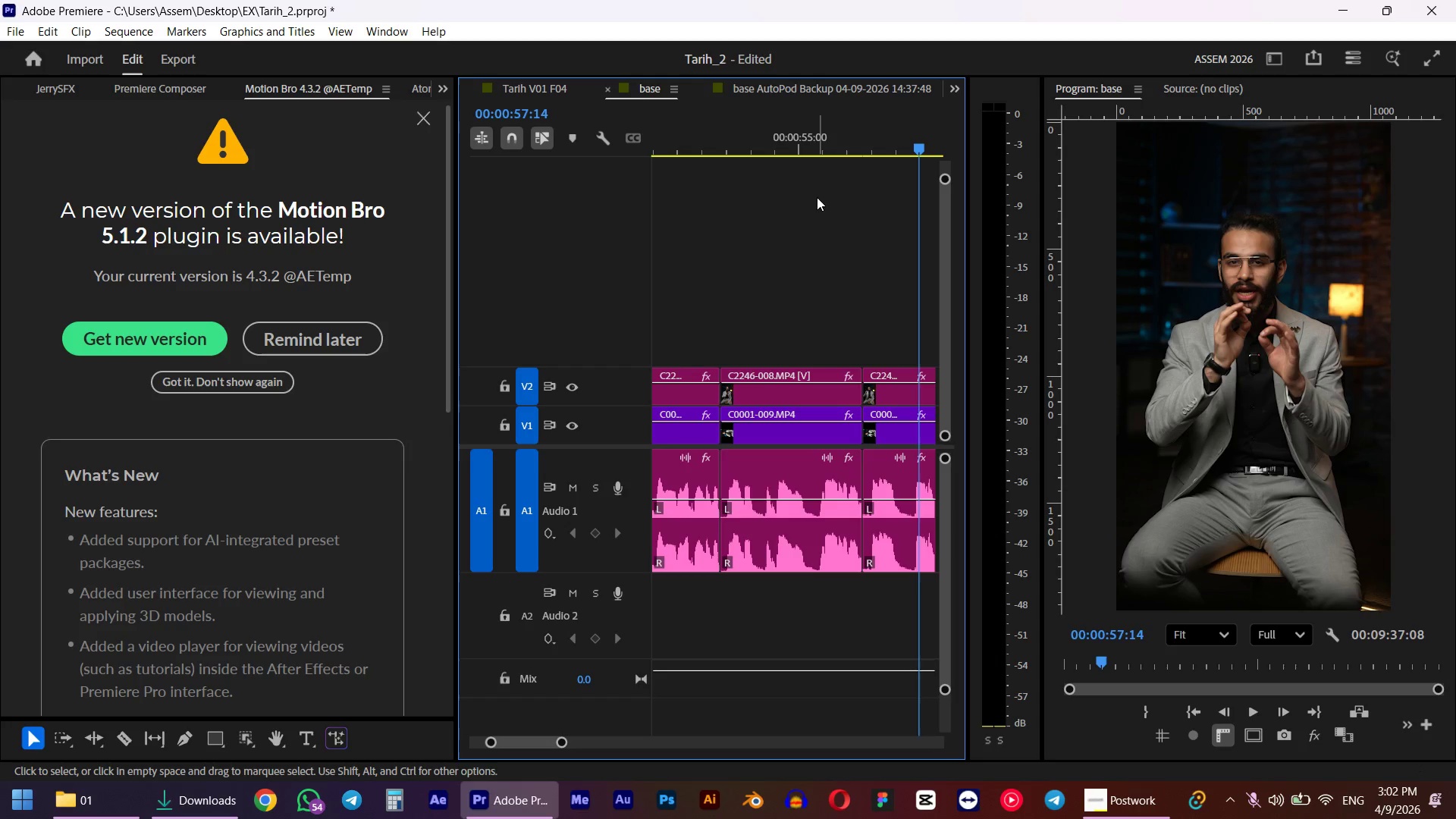 
hold_key(key=AltLeft, duration=0.38)
scroll: coordinate [813, 263], scroll_direction: down, amount: 5.0
 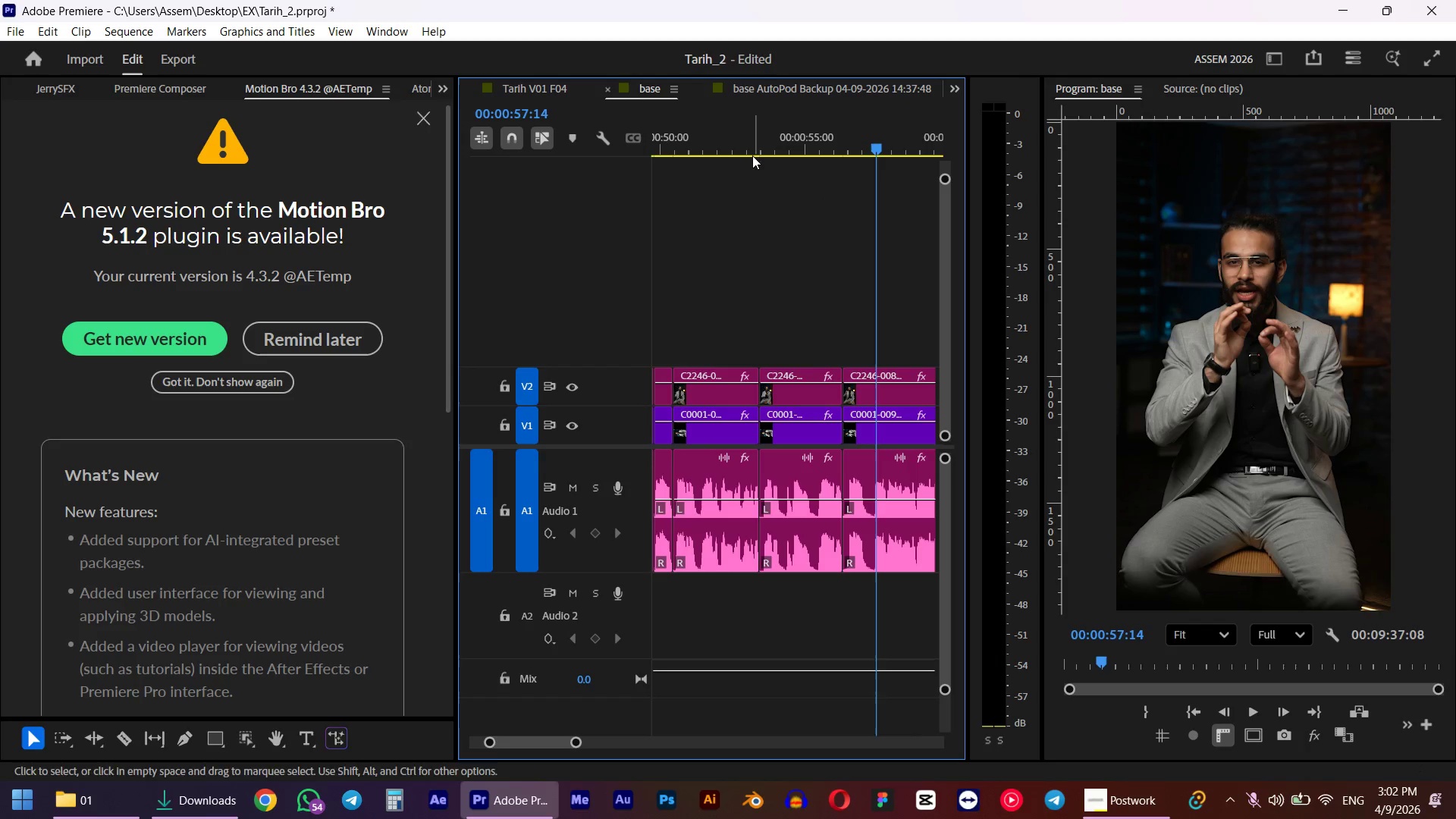 
left_click_drag(start_coordinate=[733, 130], to_coordinate=[677, 142])
 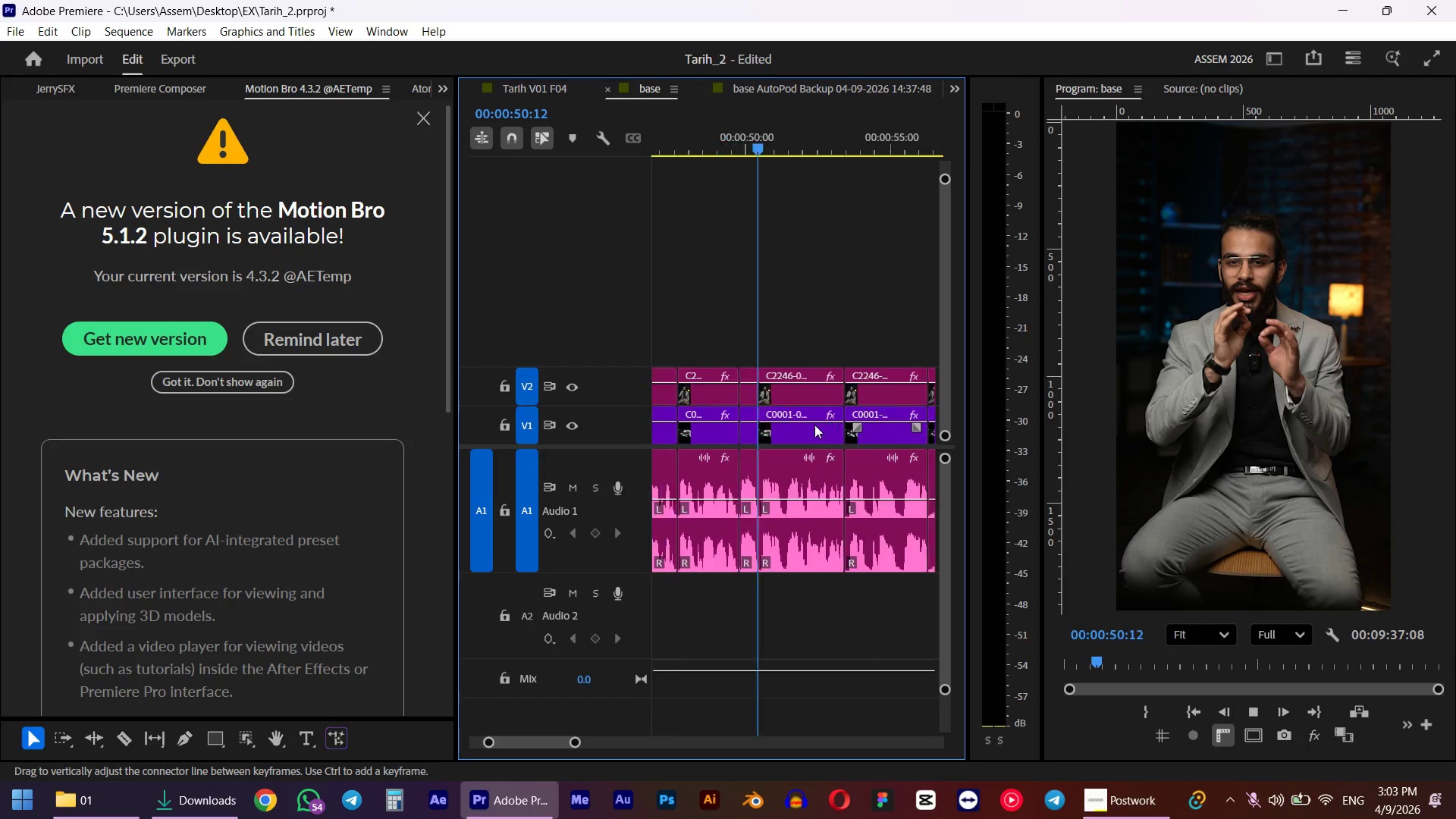 
hold_key(key=ShiftLeft, duration=0.38)
 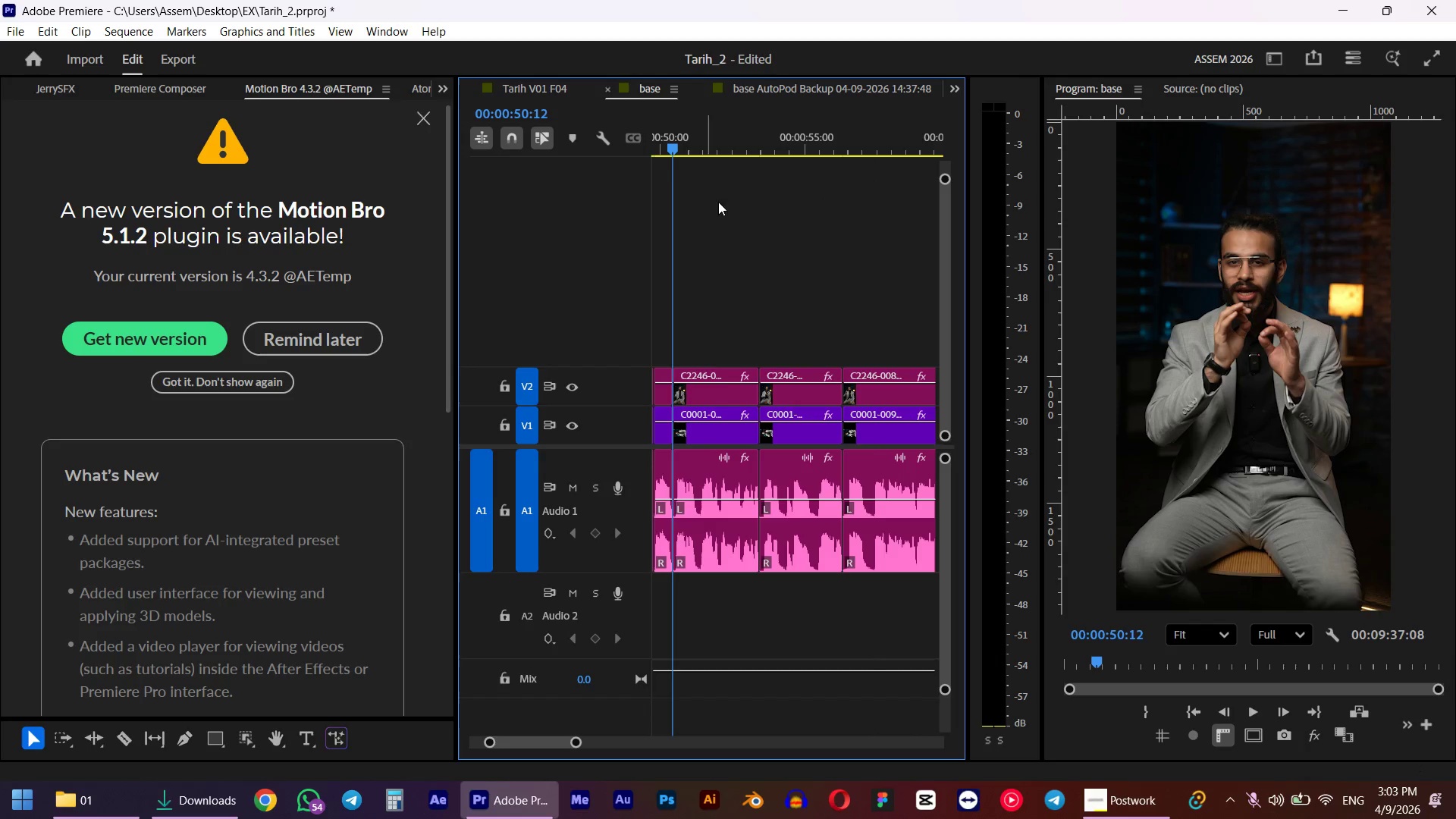 
key(Space)
 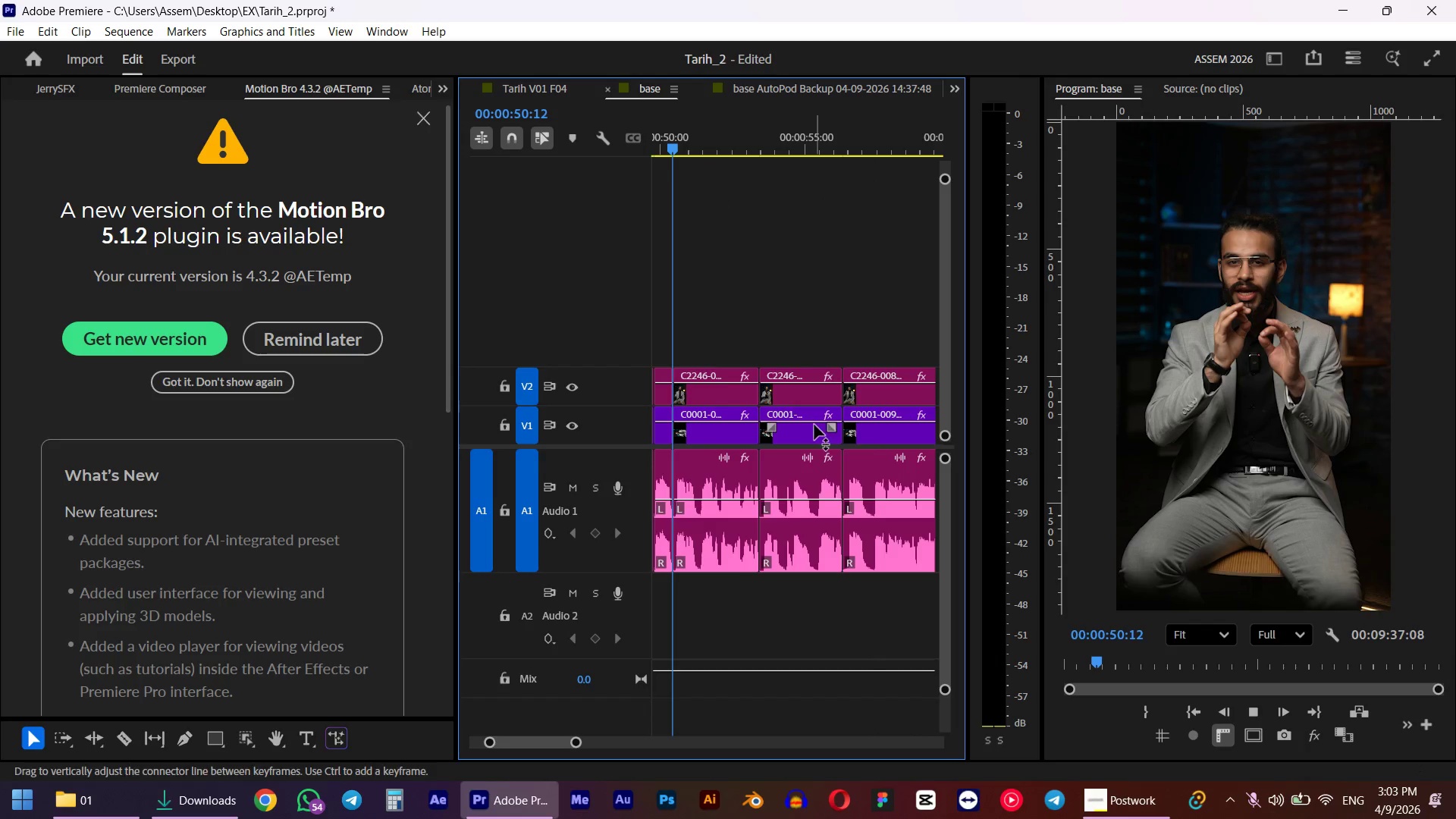 
scroll: coordinate [814, 425], scroll_direction: up, amount: 4.0
 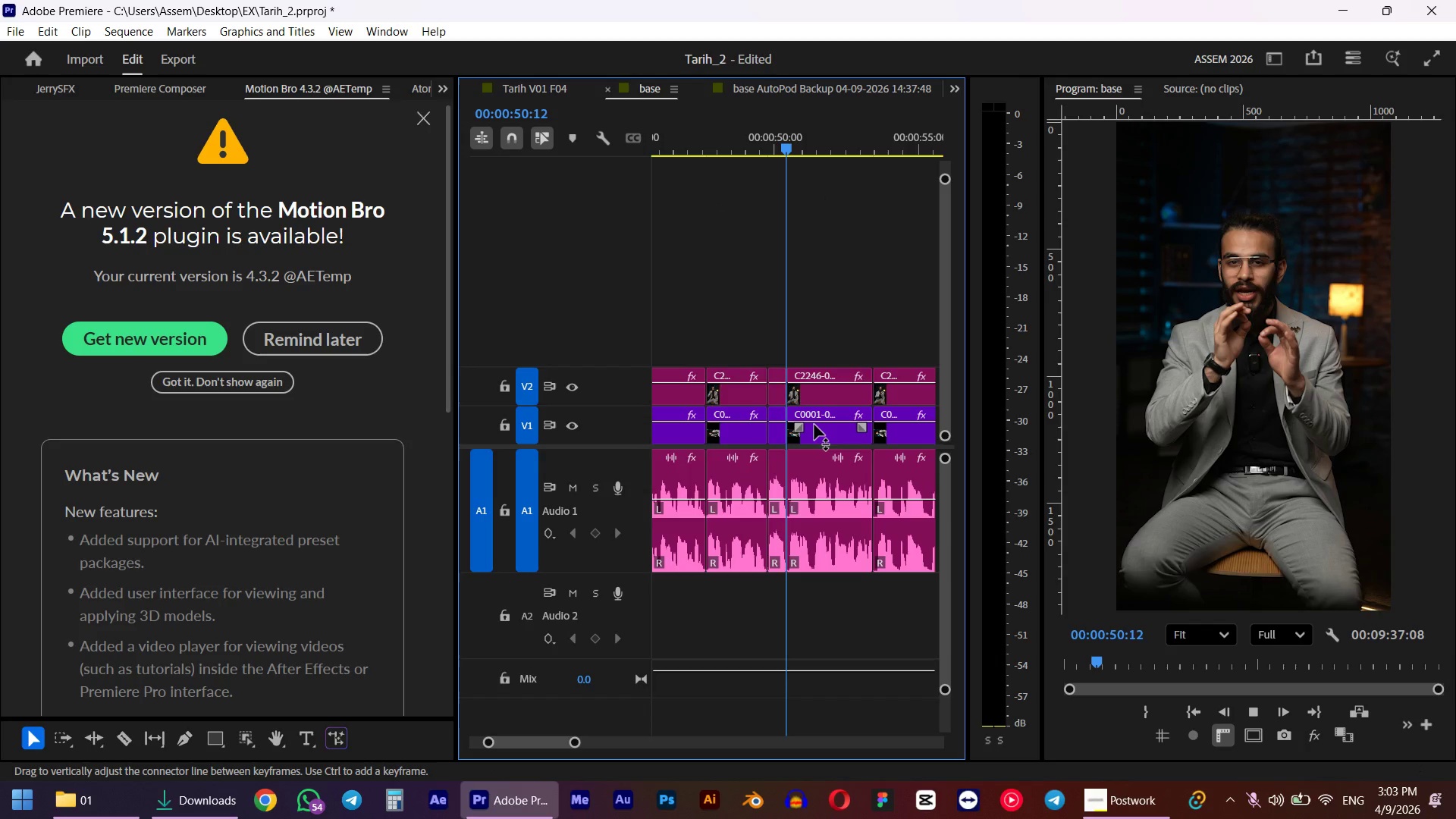 
key(Space)
 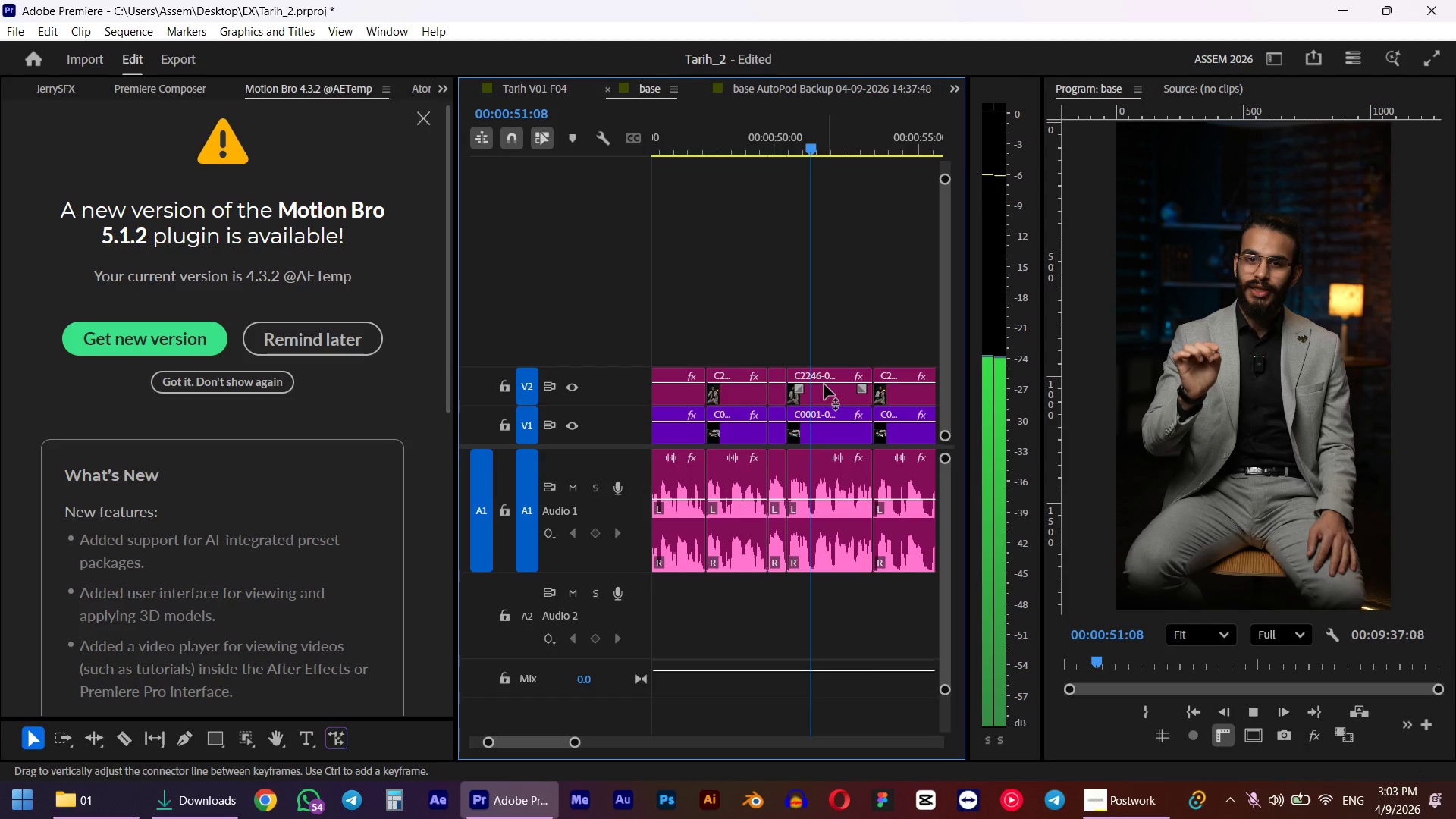 
left_click_drag(start_coordinate=[827, 327], to_coordinate=[830, 478])
 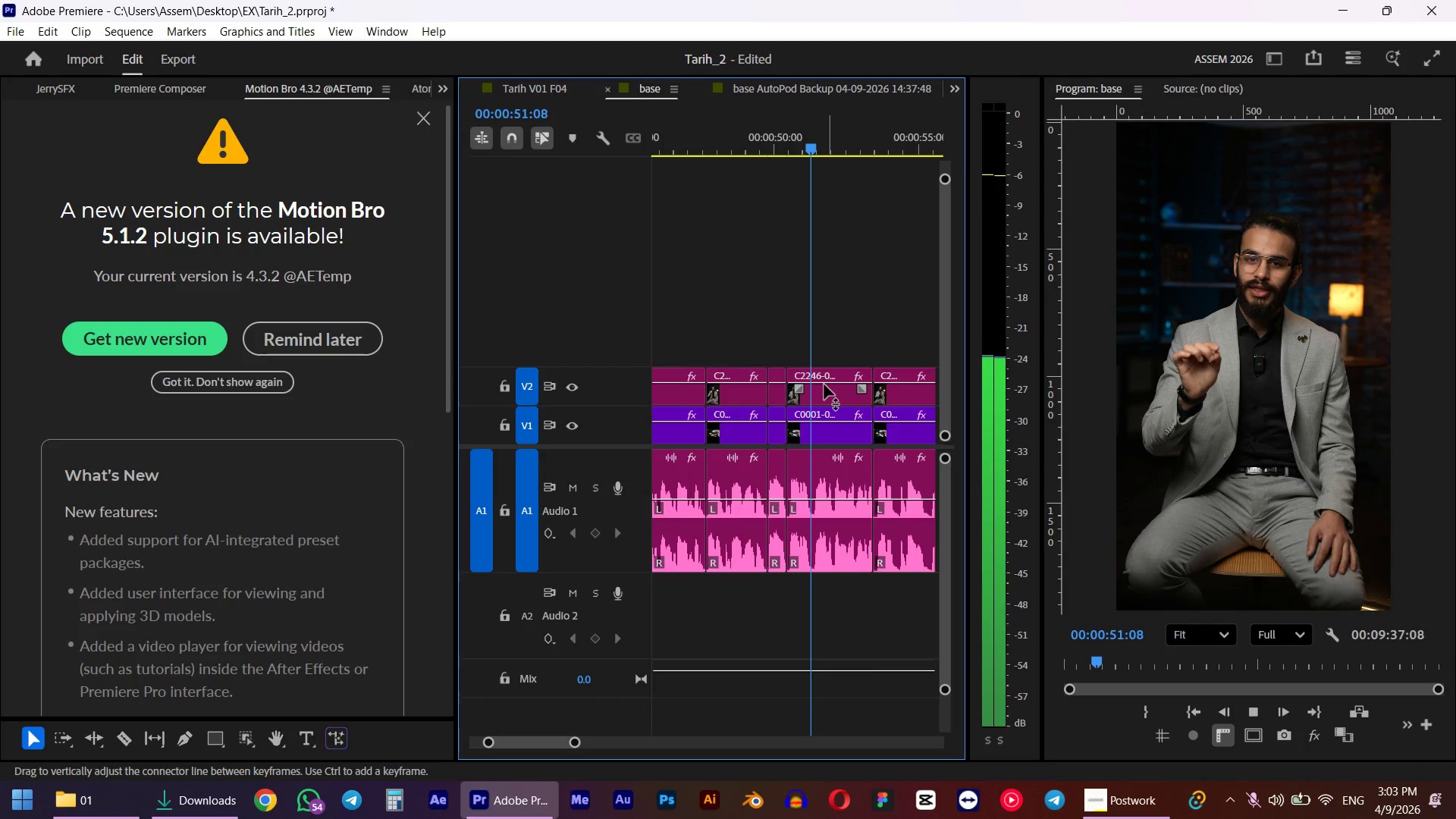 
hold_key(key=AltLeft, duration=0.33)
scroll: coordinate [830, 478], scroll_direction: down, amount: 3.0
 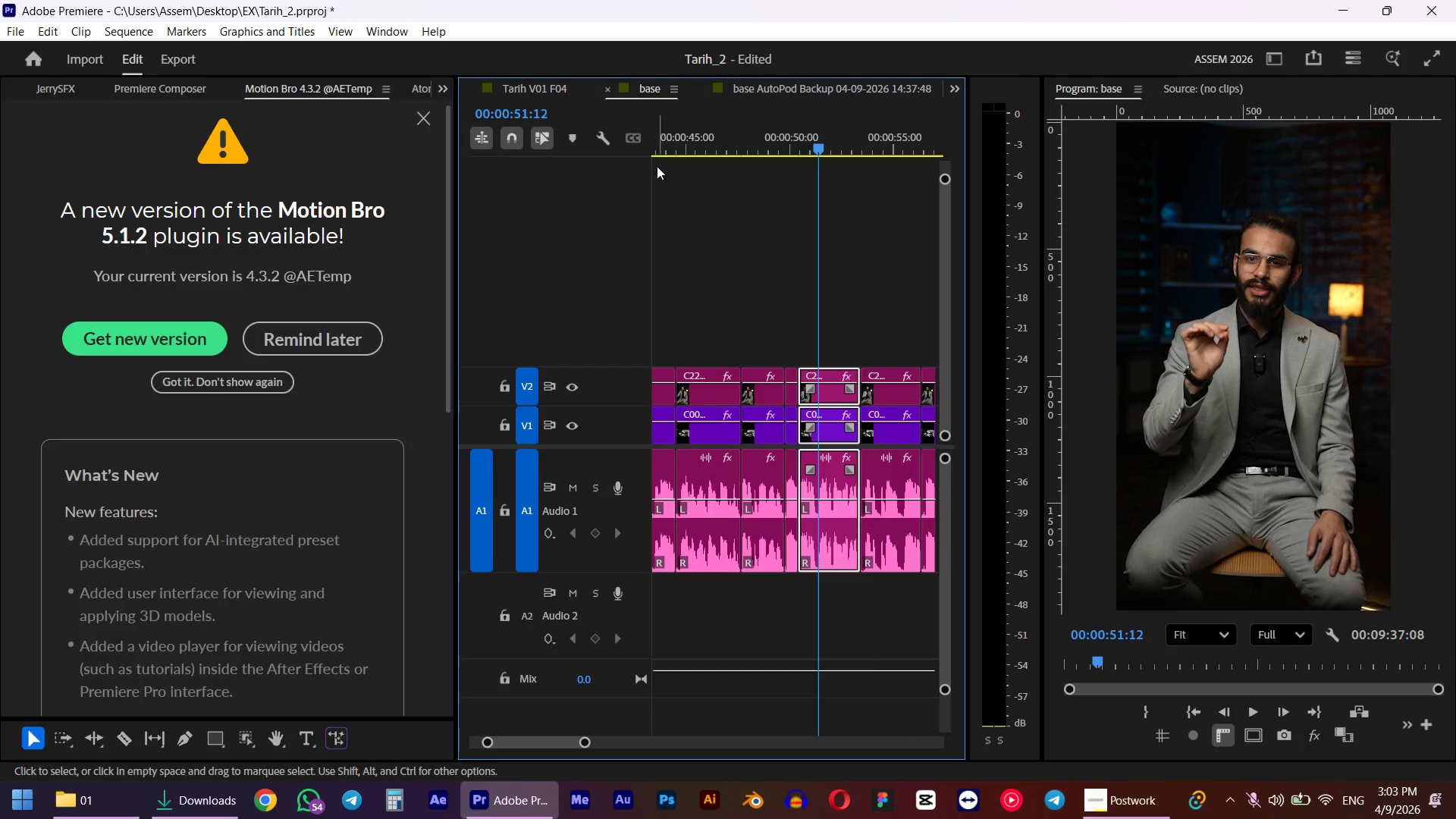 
left_click([667, 147])
 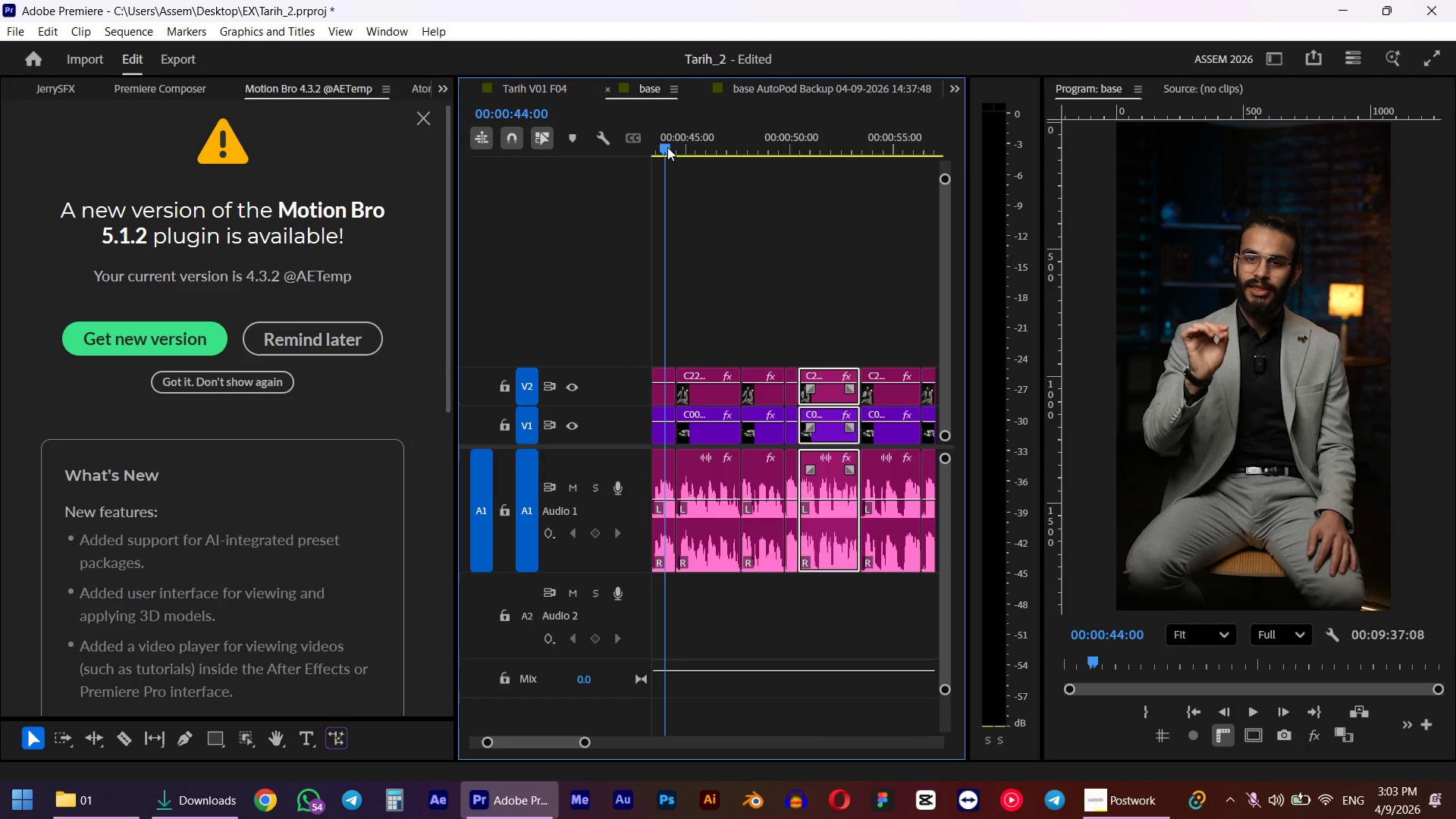 
key(Space)
 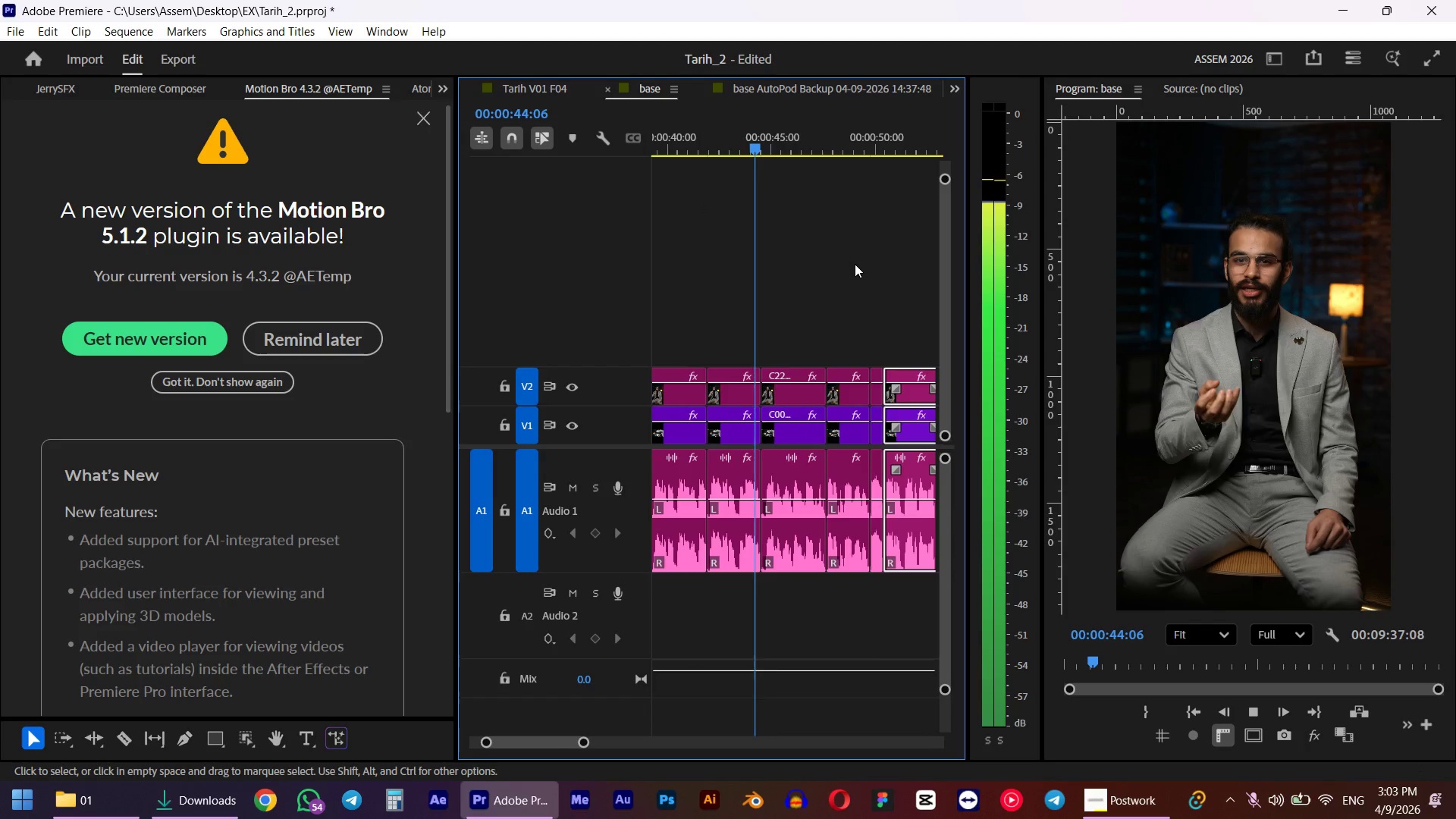 
scroll: coordinate [855, 264], scroll_direction: up, amount: 3.0
 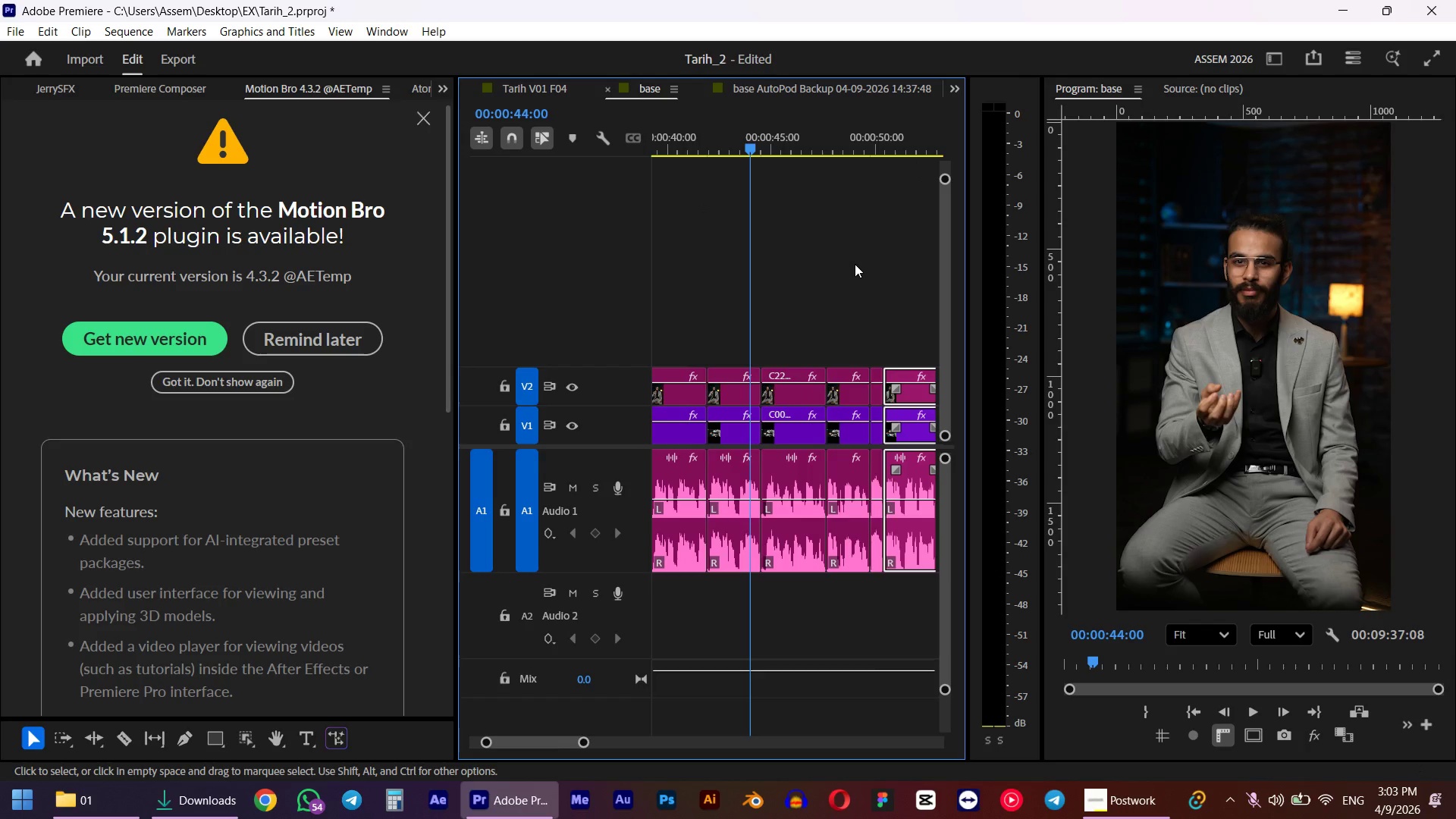 
key(Space)
 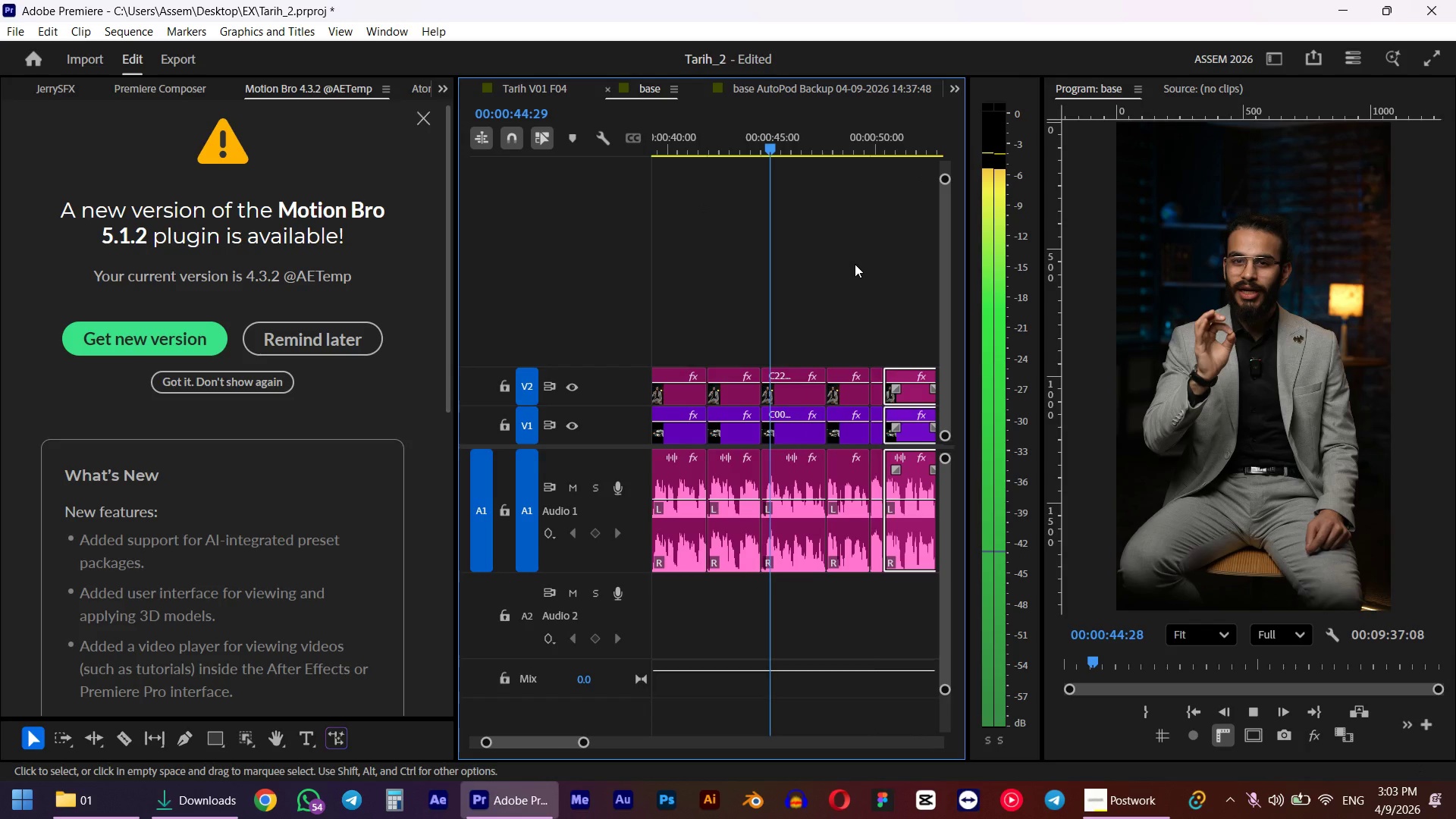 
left_click_drag(start_coordinate=[783, 331], to_coordinate=[879, 462])
 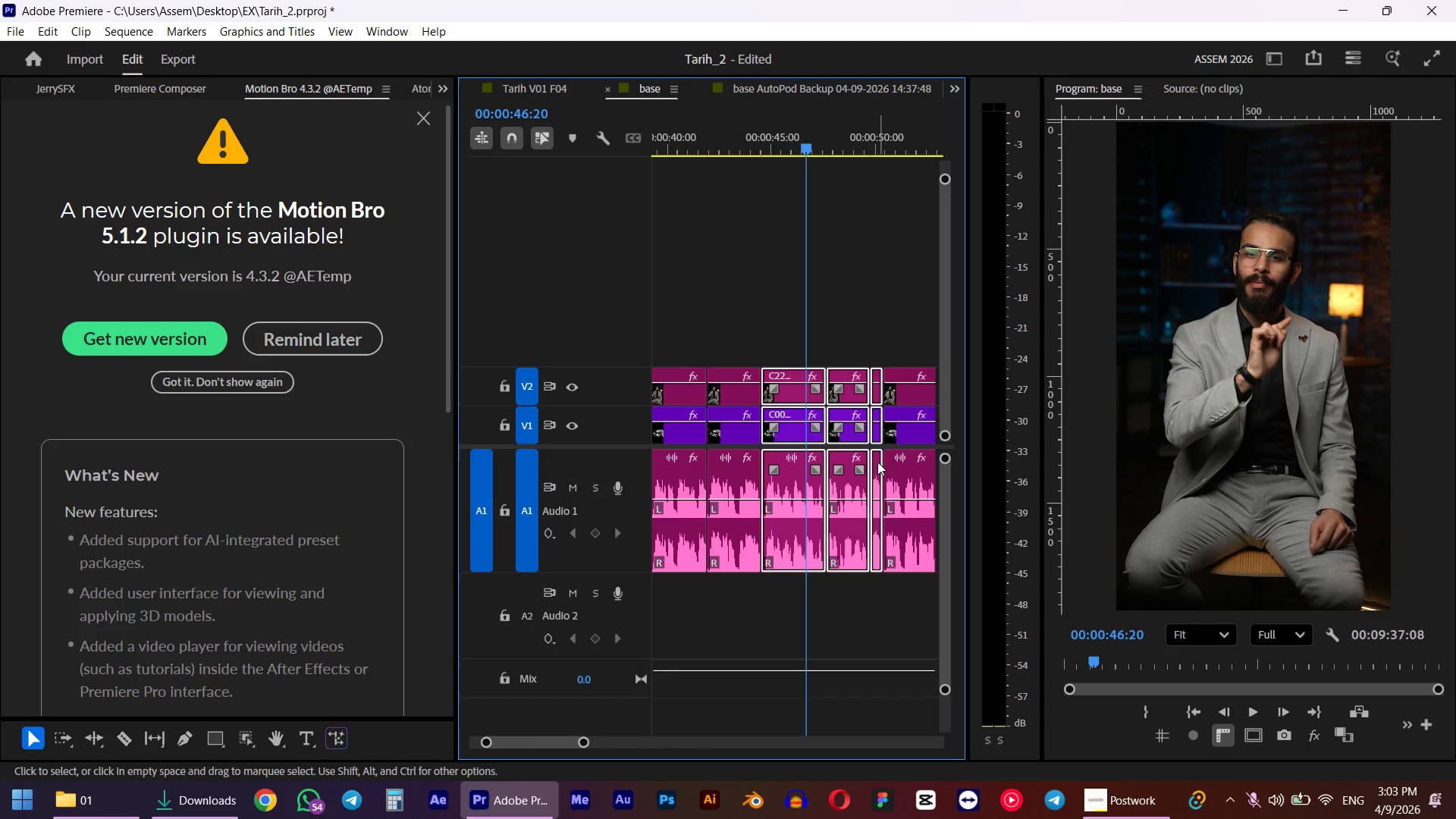 
key(D)
 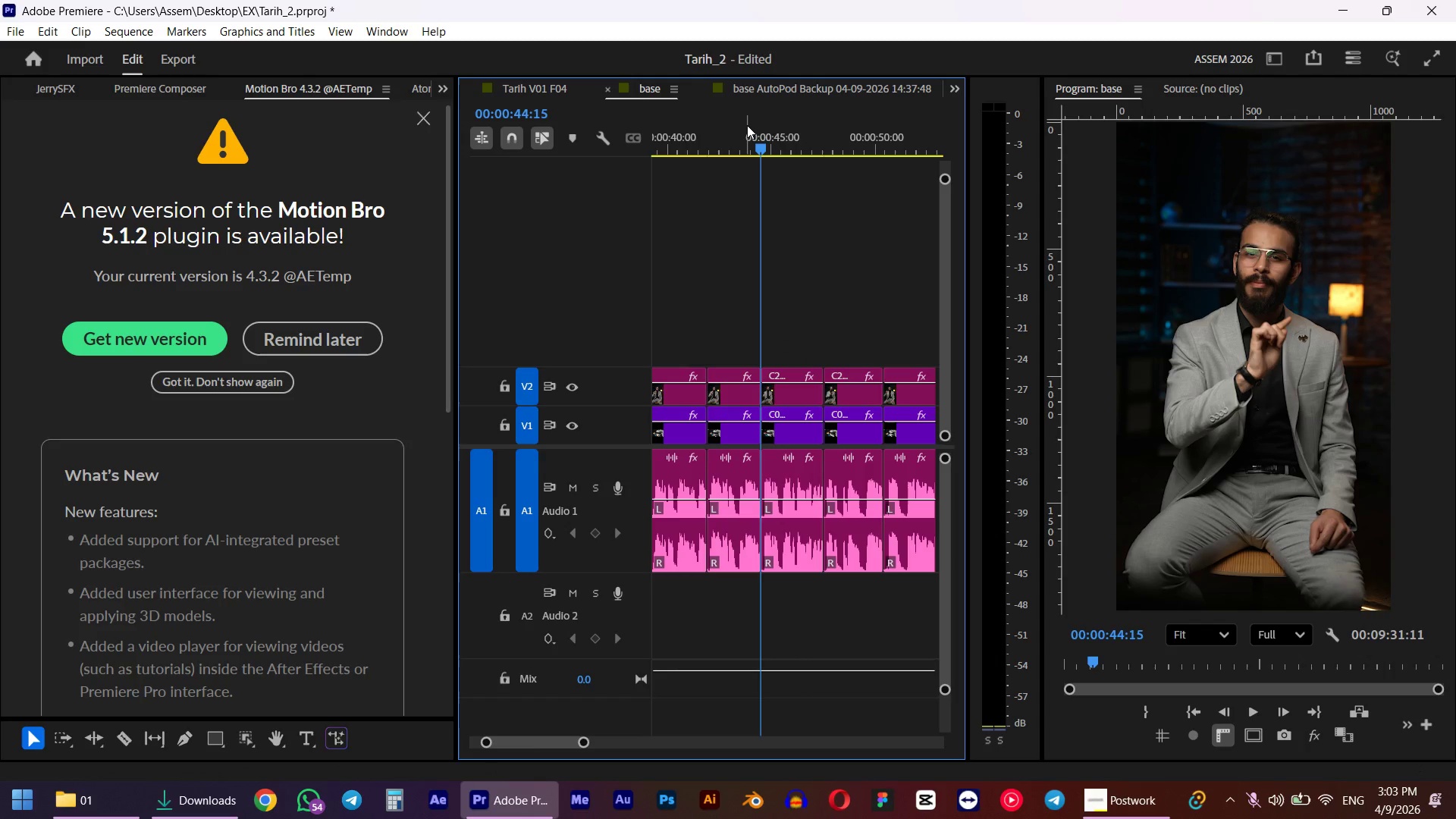 
left_click([747, 125])
 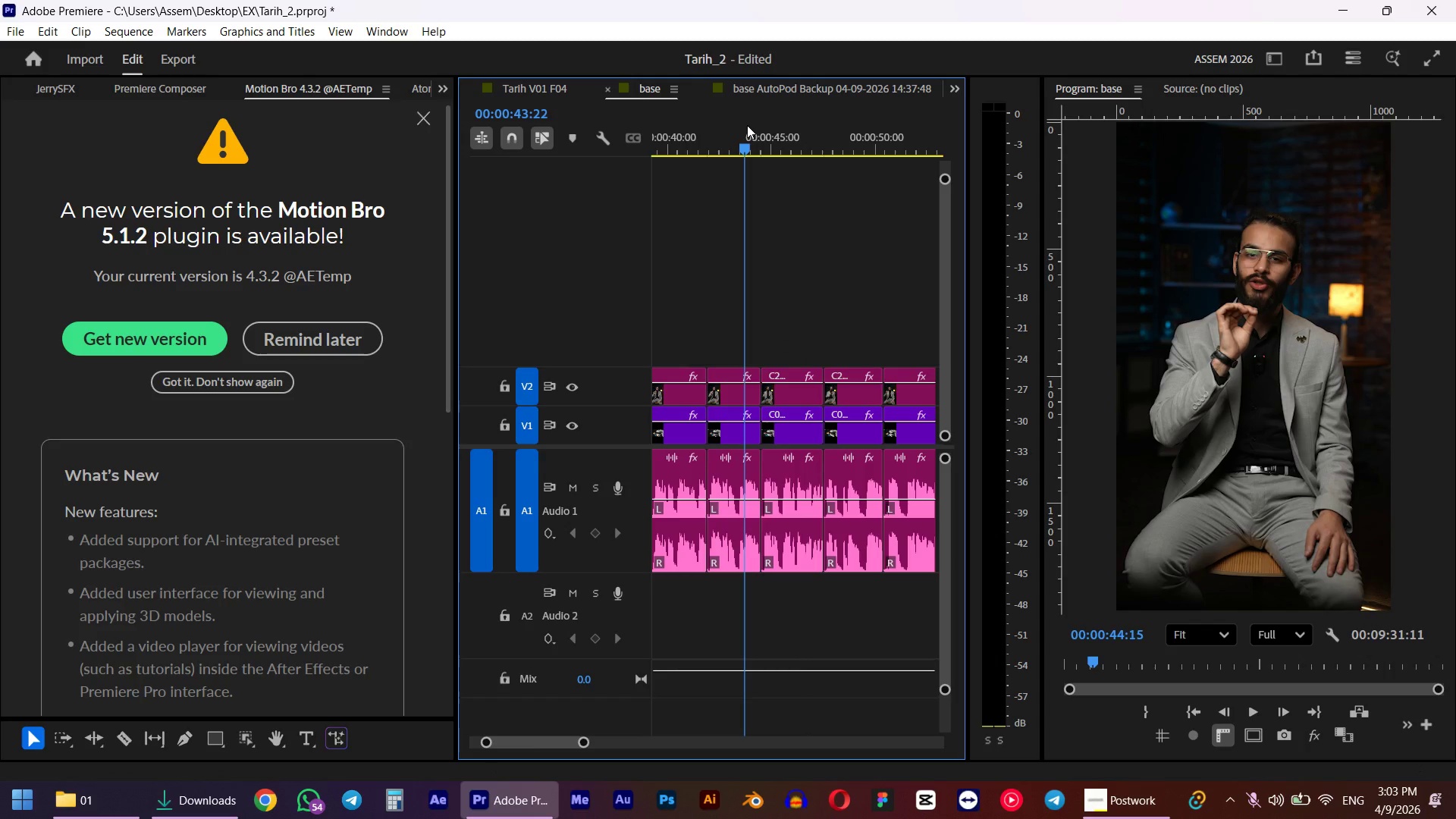 
key(Space)
 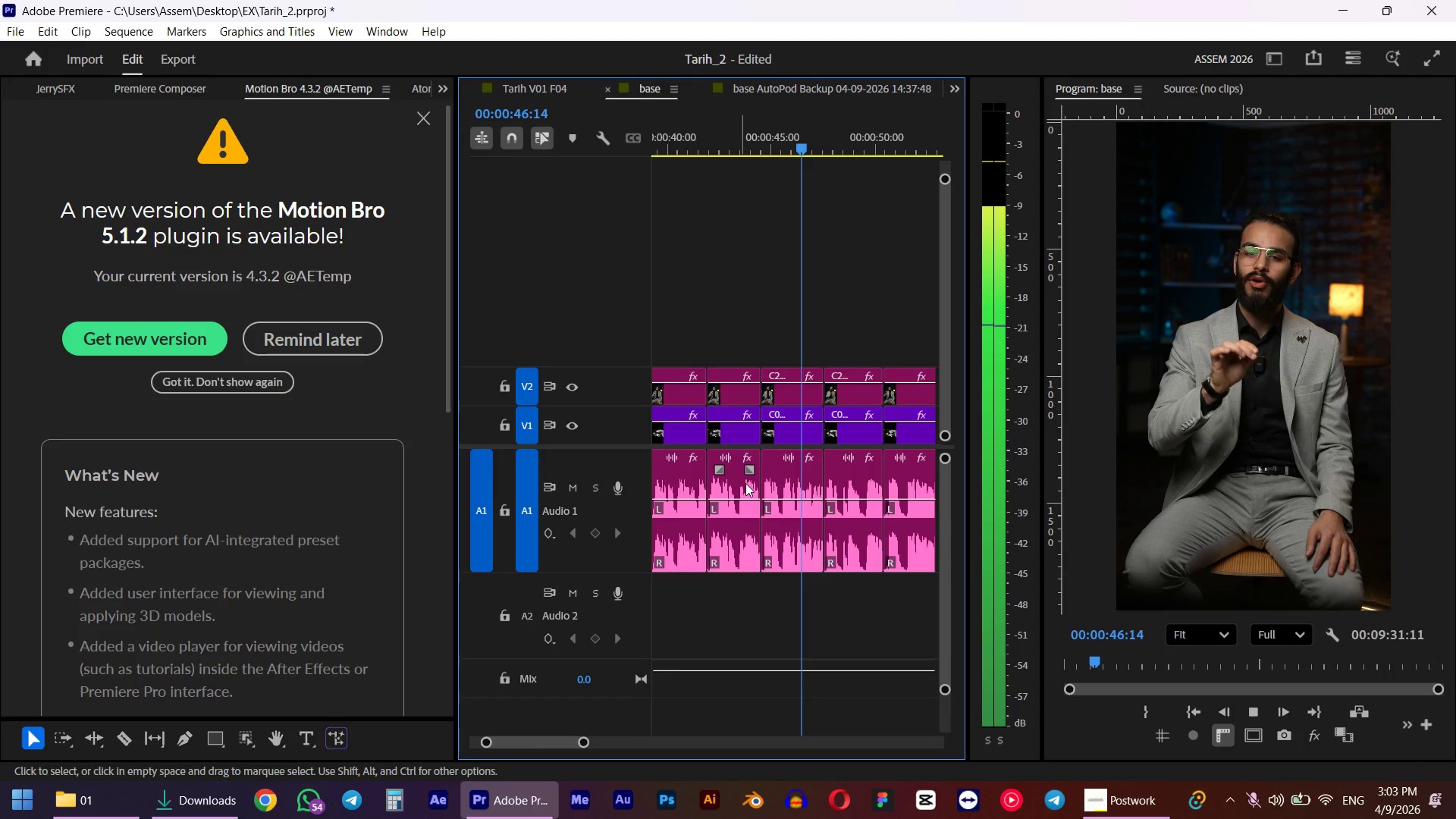 
wait(6.64)
 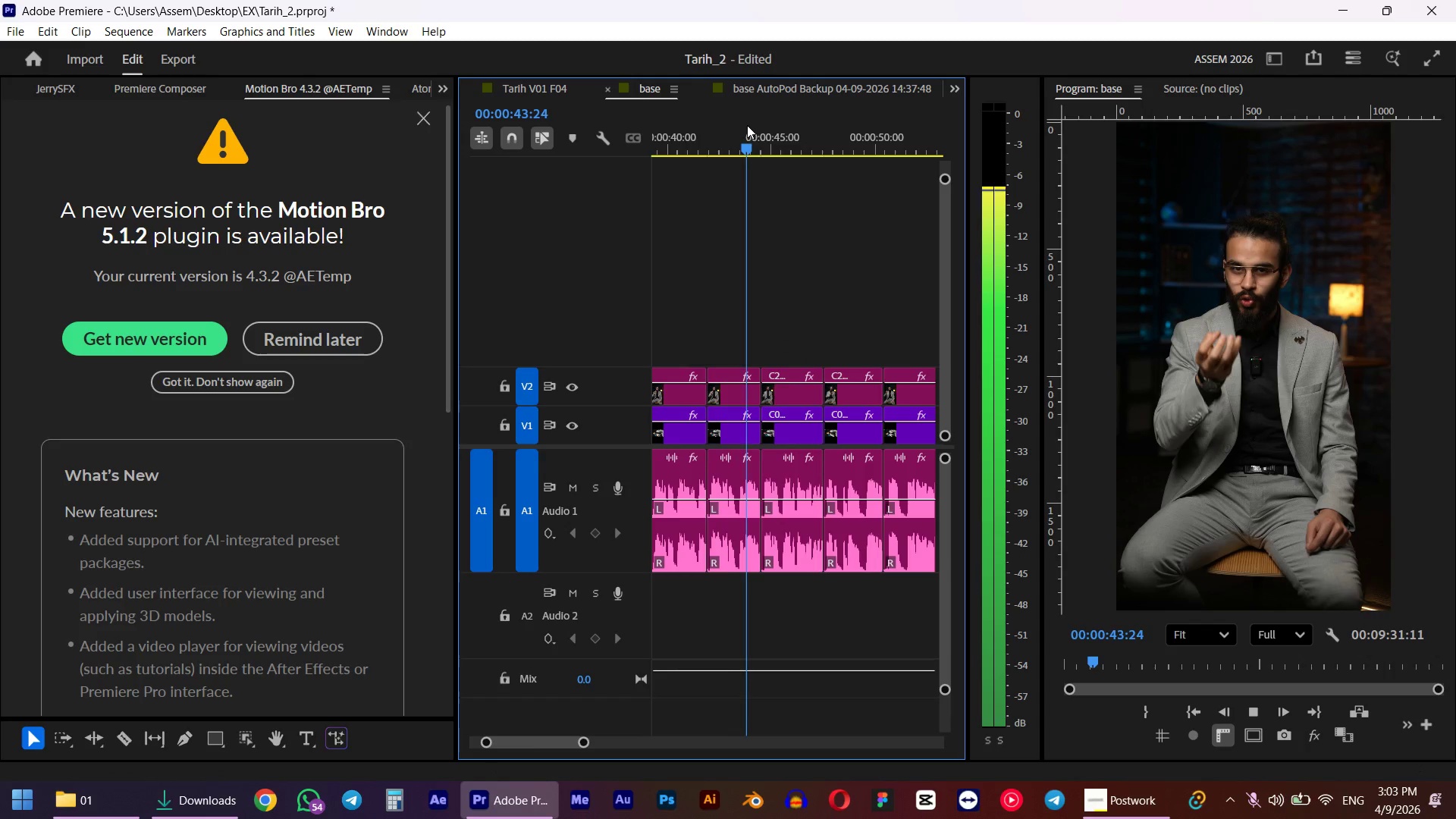 
key(Space)
 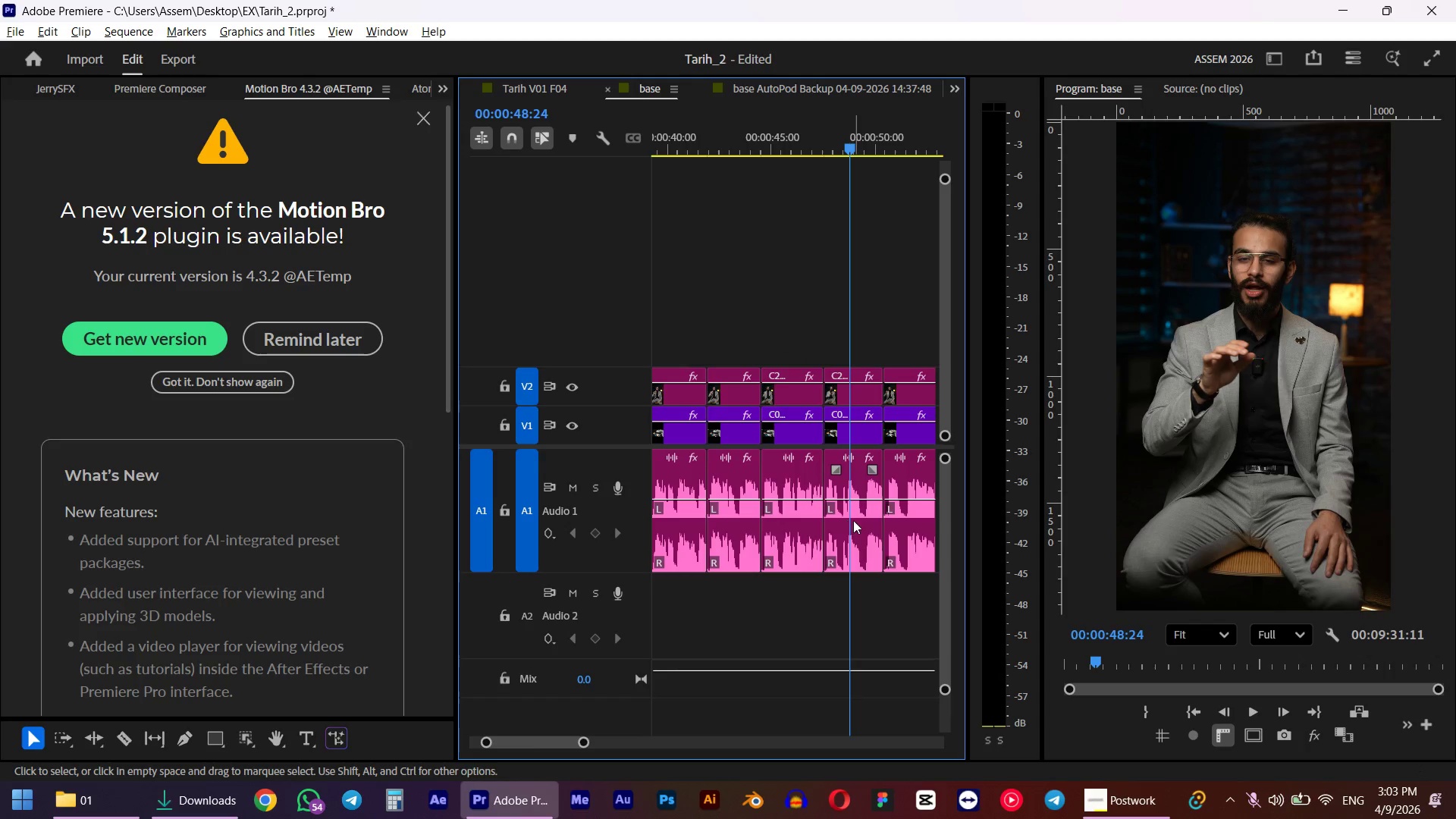 
hold_key(key=AltLeft, duration=0.88)
 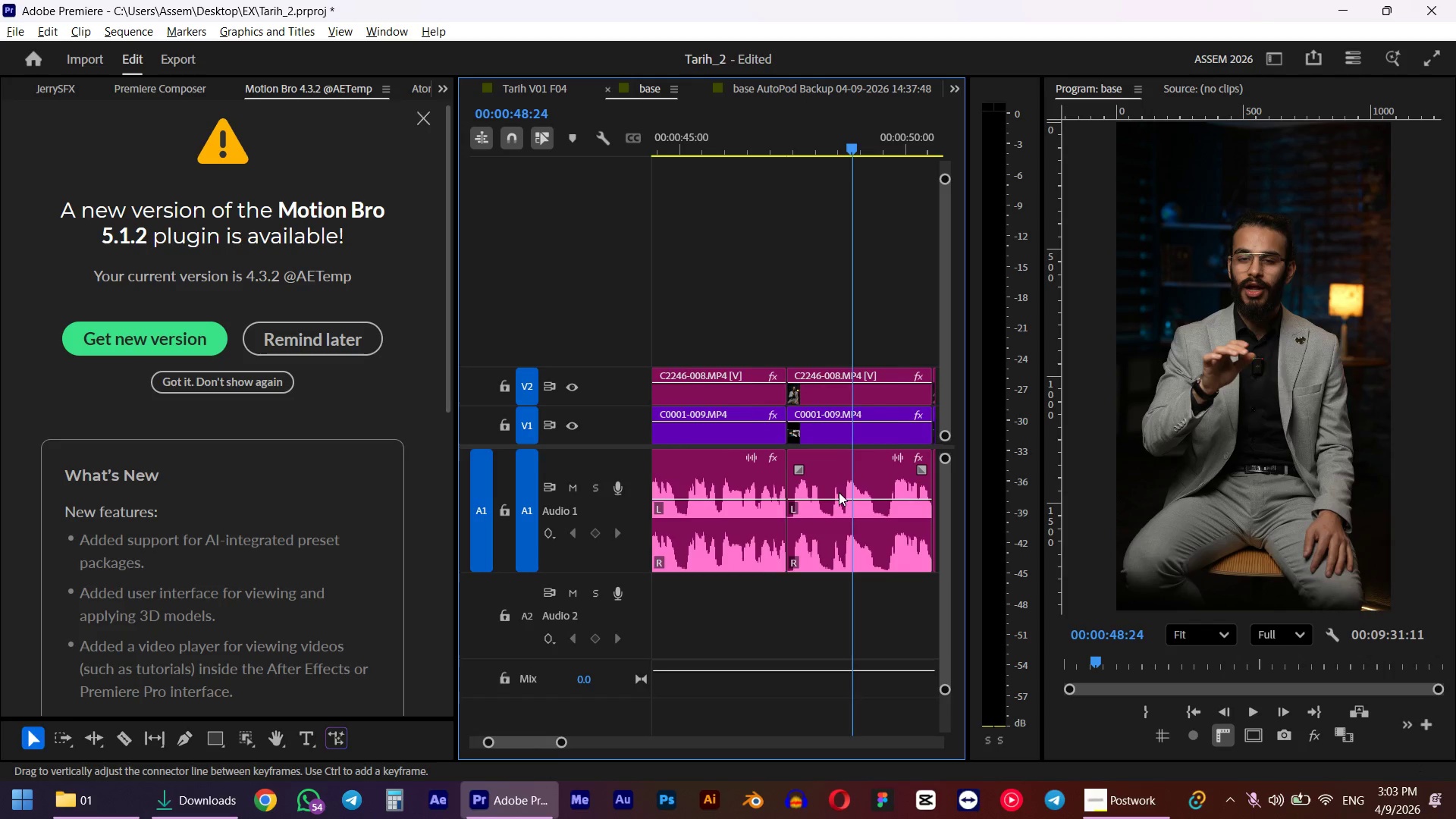 
key(A)
 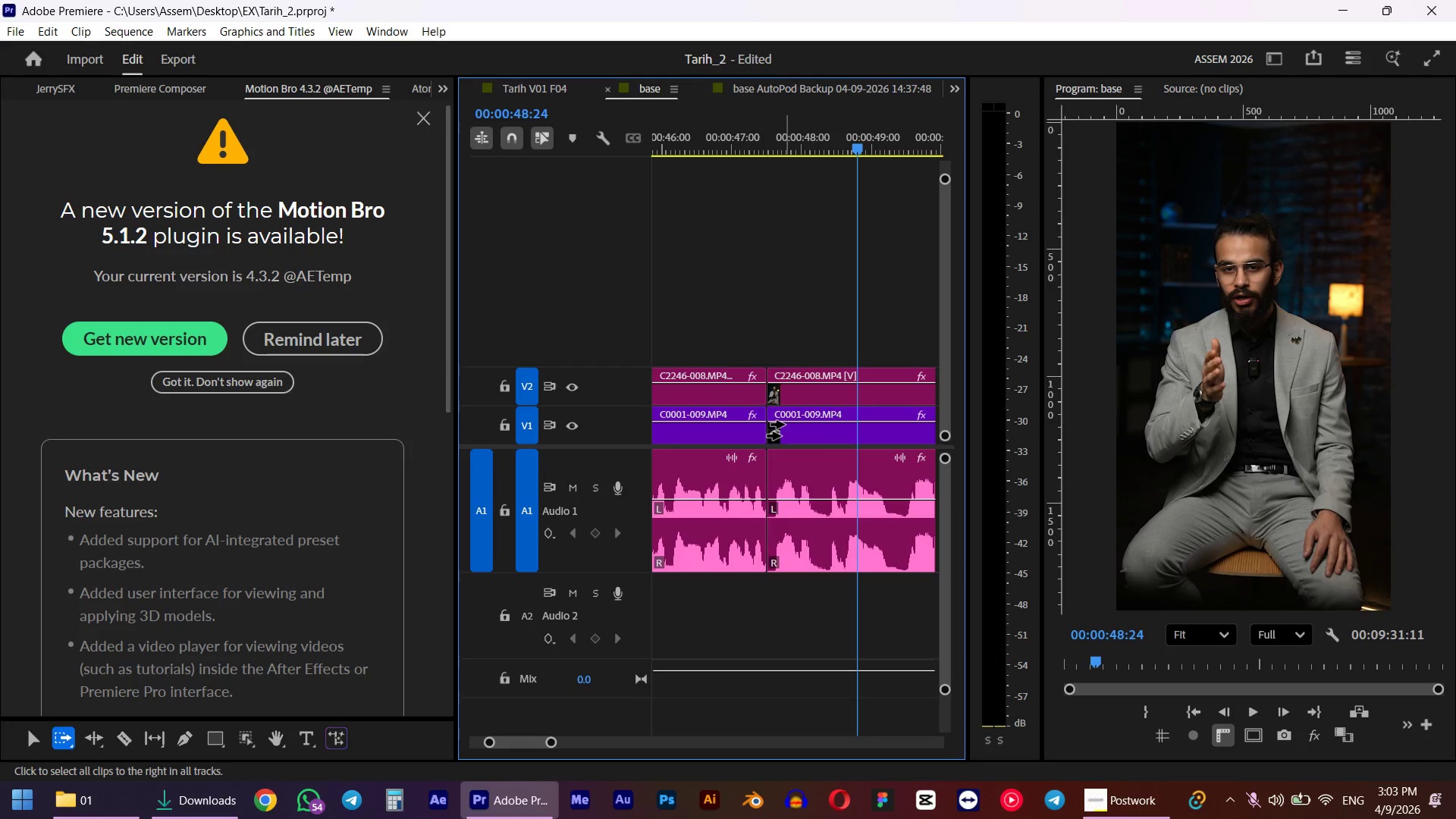 
scroll: coordinate [839, 492], scroll_direction: up, amount: 10.0
 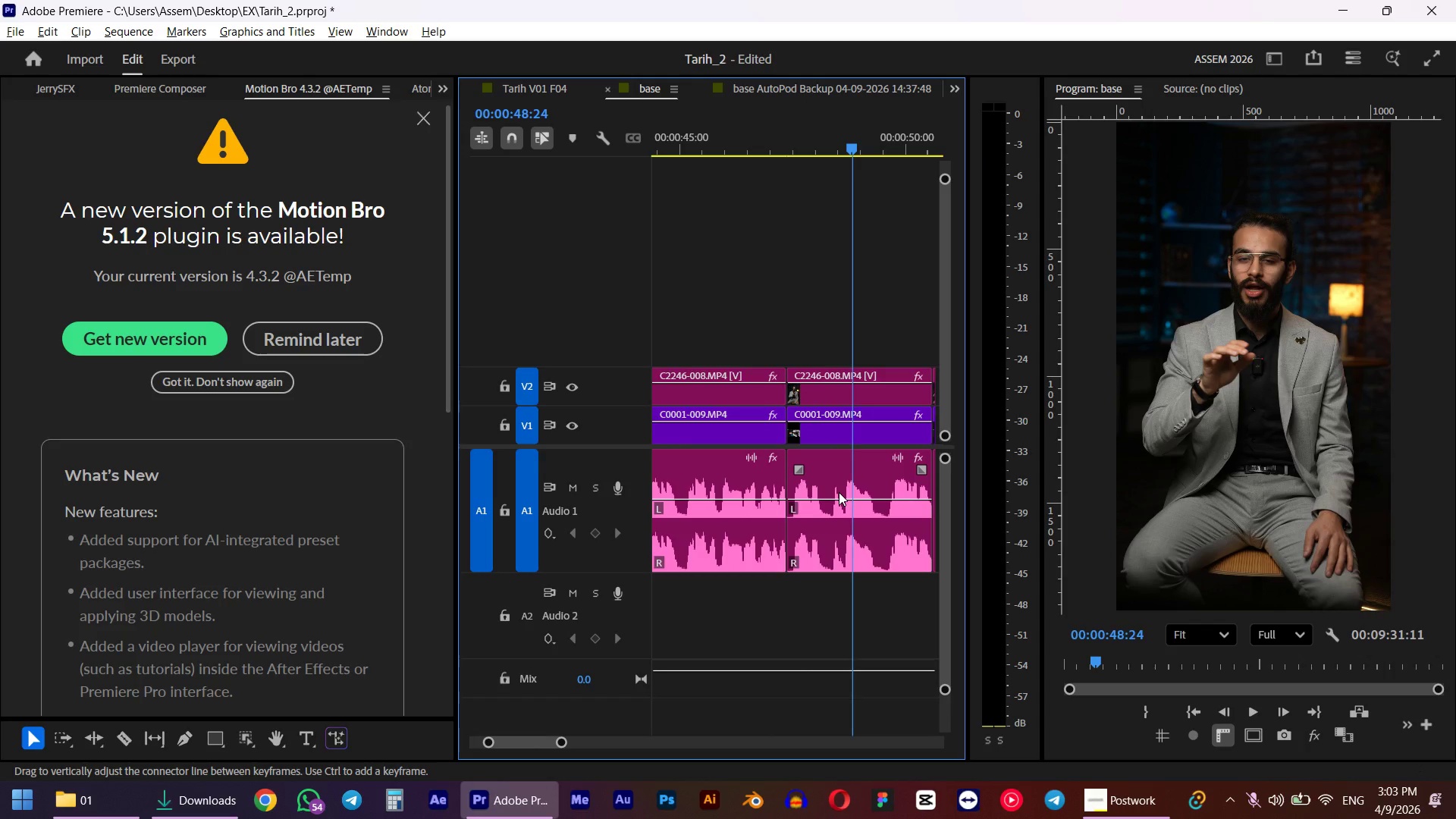 
left_click_drag(start_coordinate=[789, 424], to_coordinate=[808, 424])
 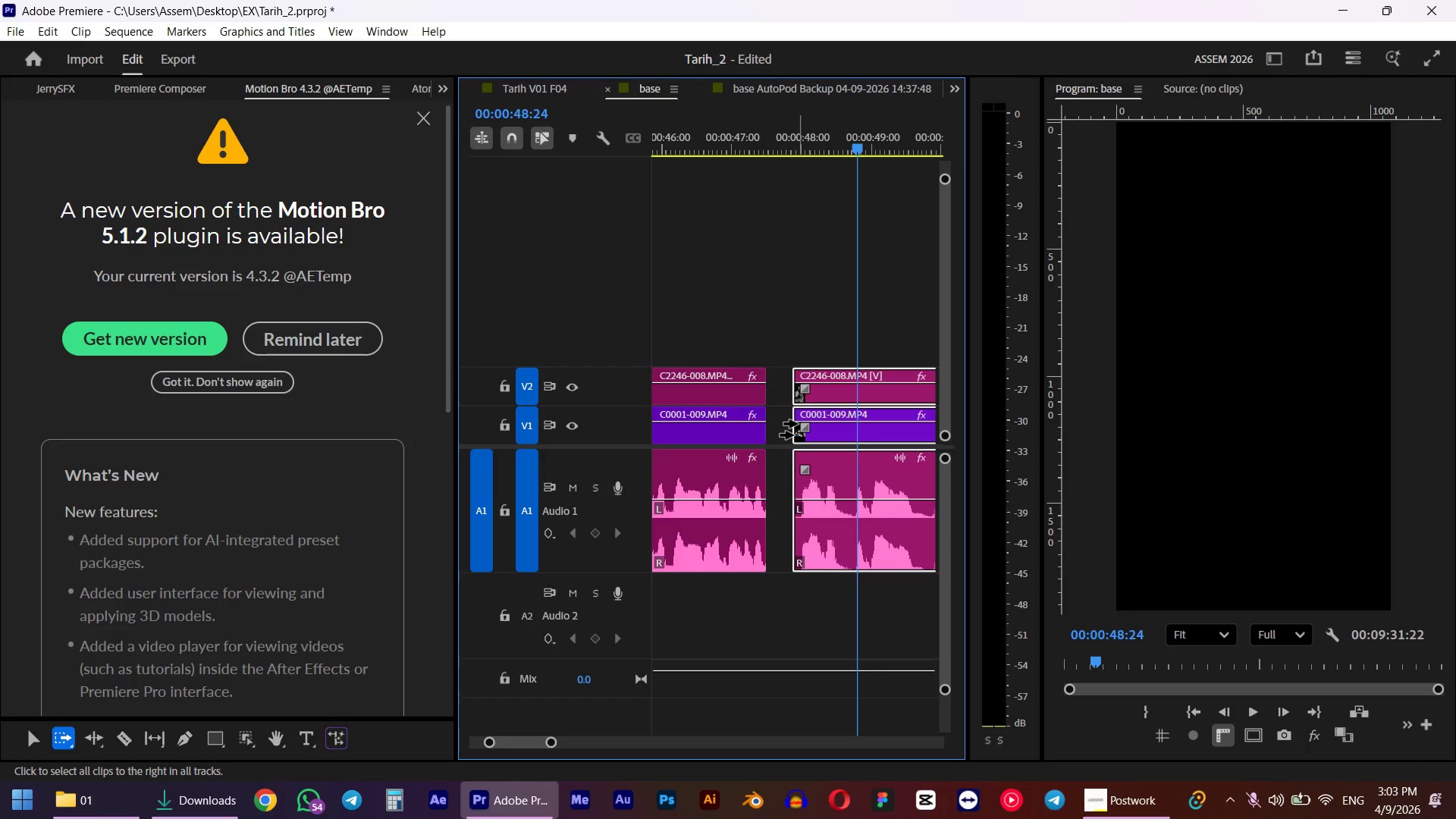 
key(V)
 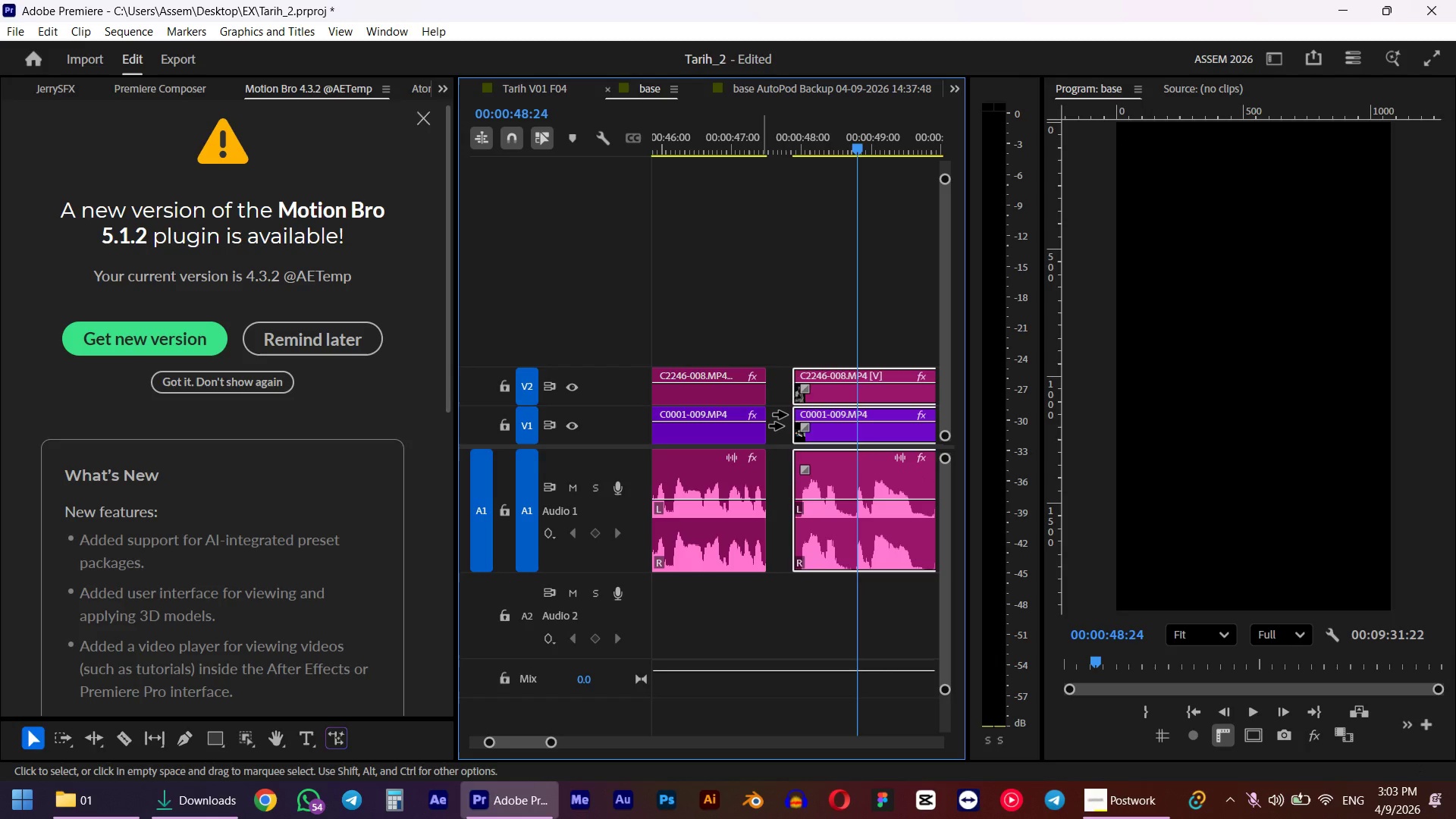 
left_click_drag(start_coordinate=[765, 325], to_coordinate=[742, 500])
 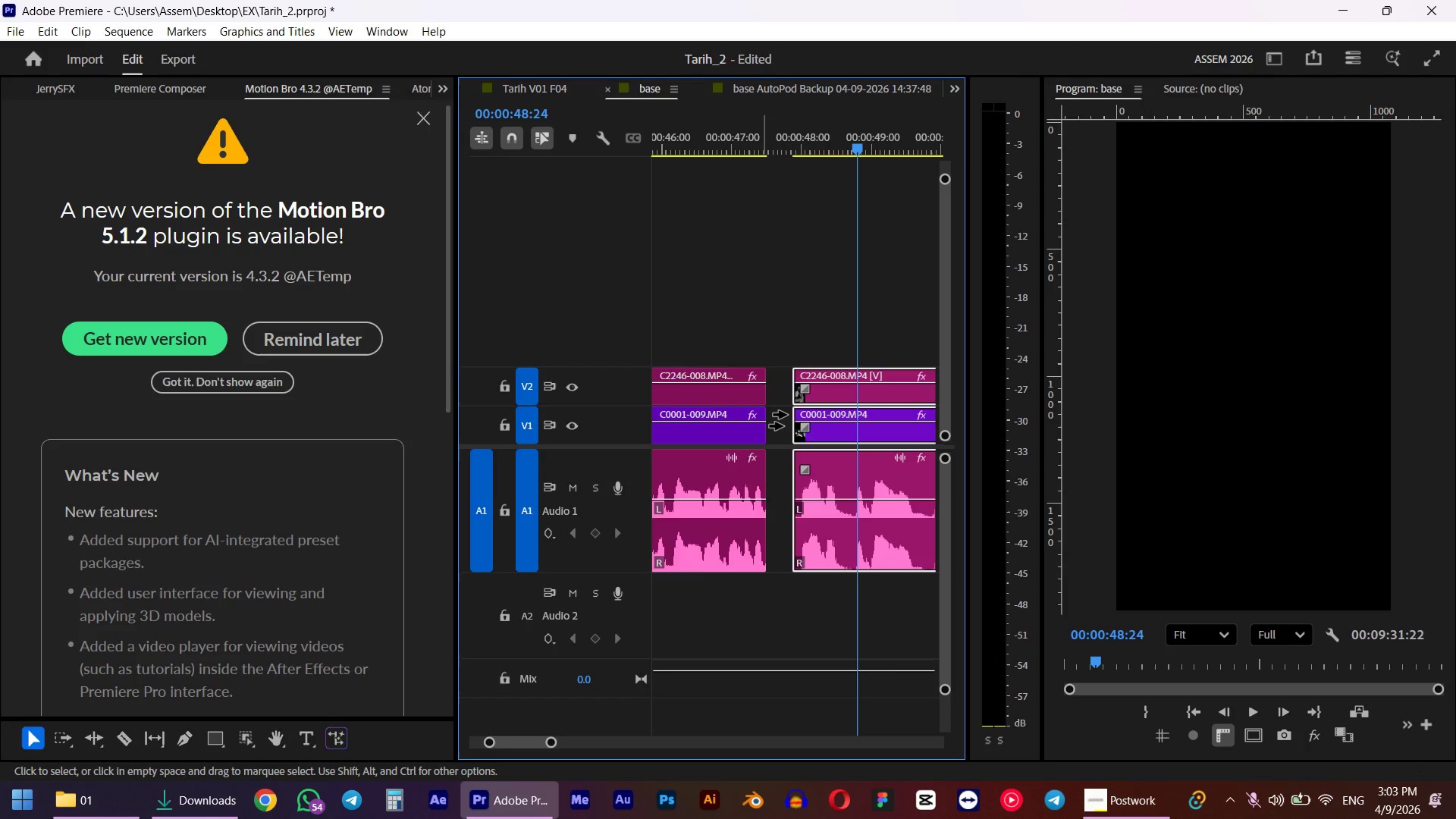 
left_click_drag(start_coordinate=[764, 445], to_coordinate=[778, 478])
 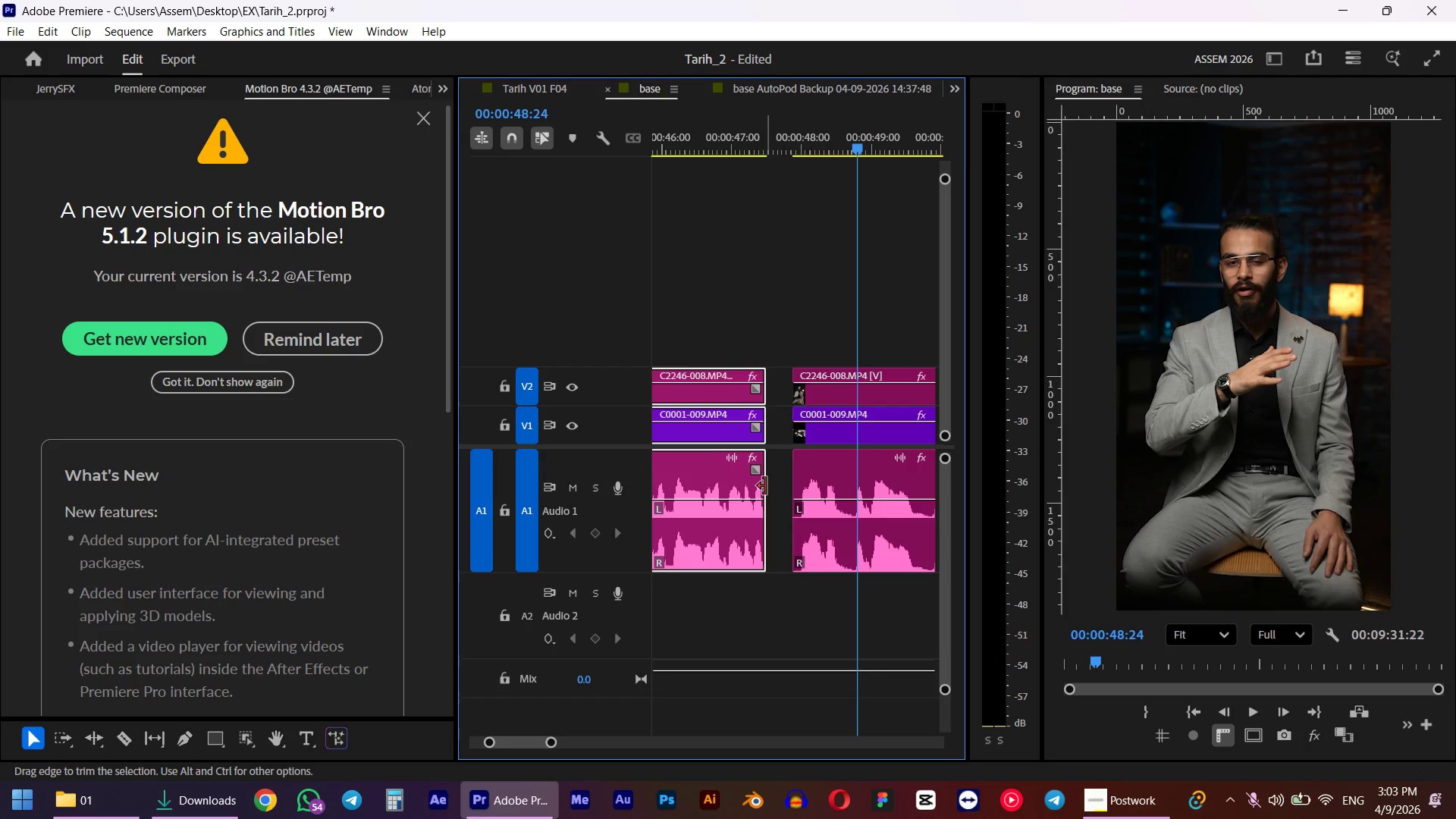 
left_click_drag(start_coordinate=[765, 486], to_coordinate=[778, 486])
 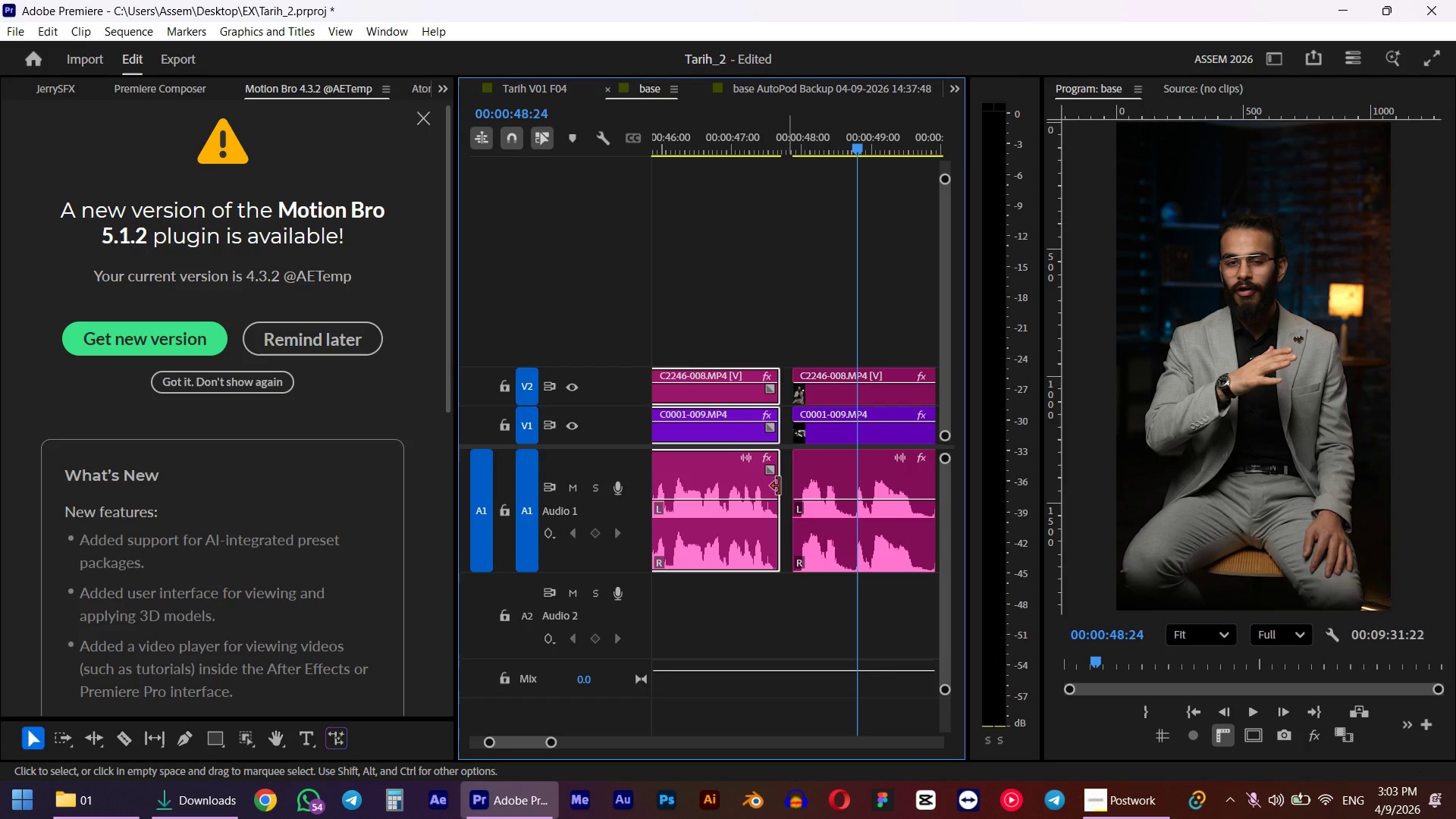 
left_click([787, 488])
 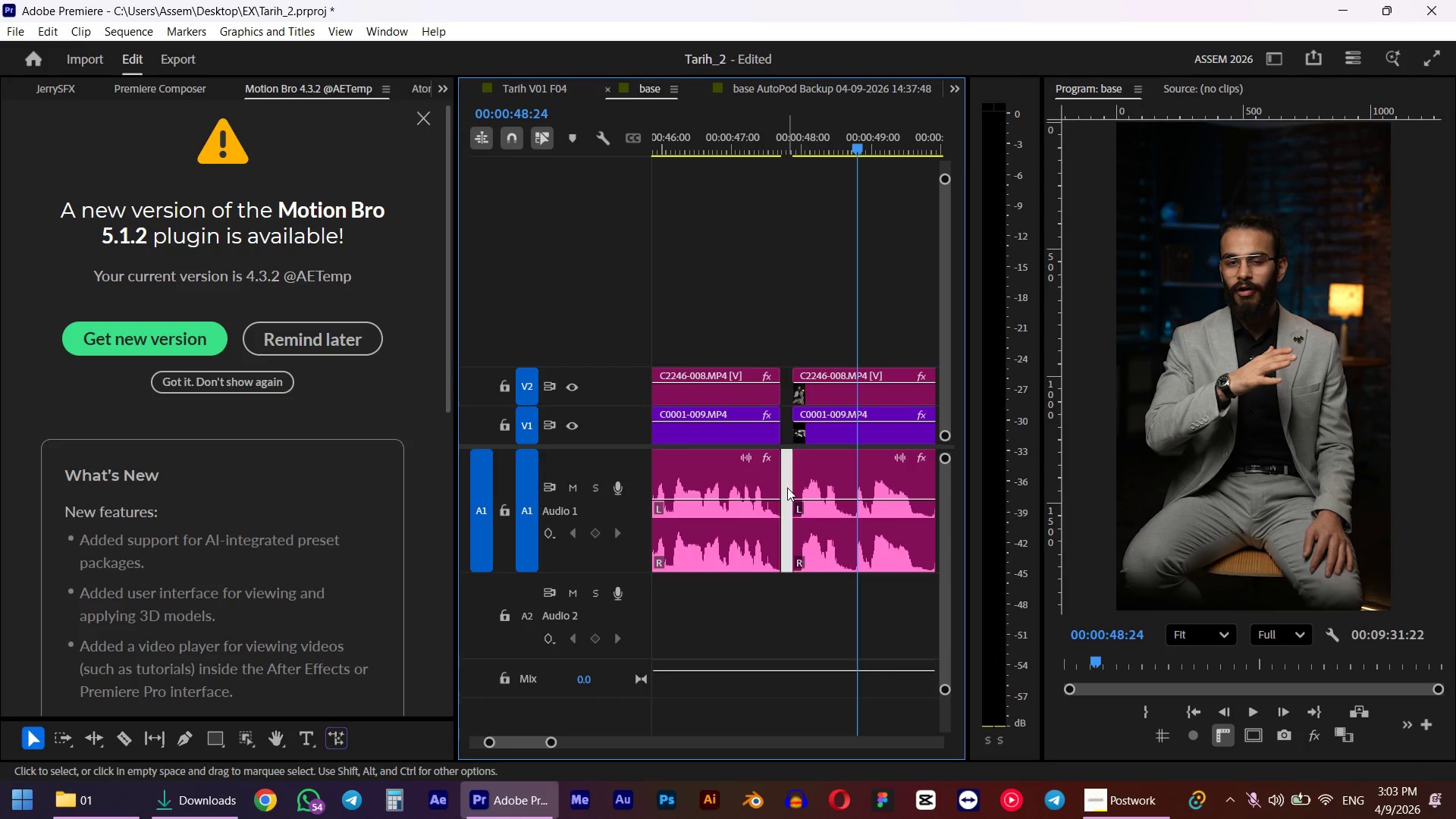 
key(D)
 